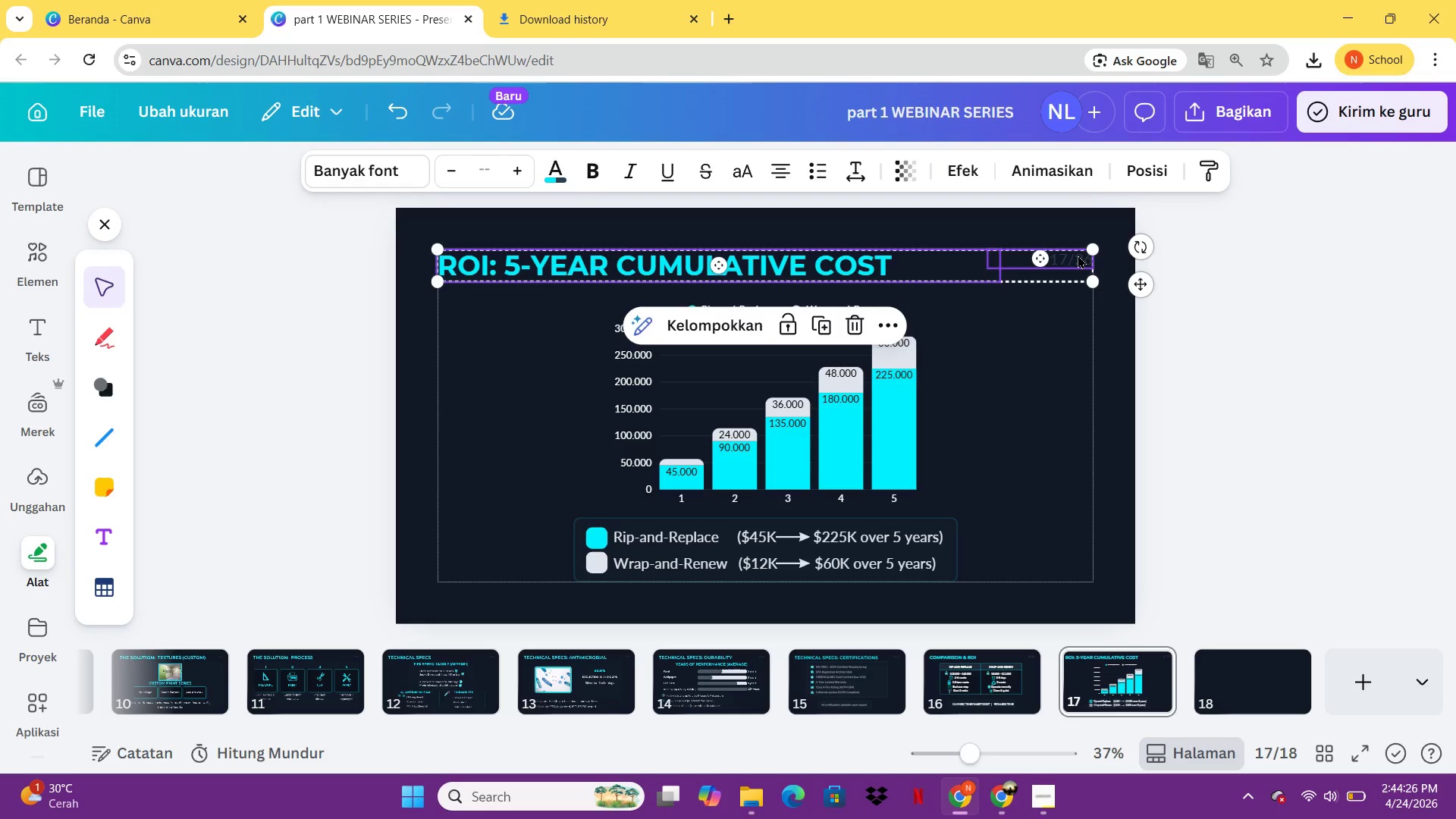 
key(Control+ControlLeft)
 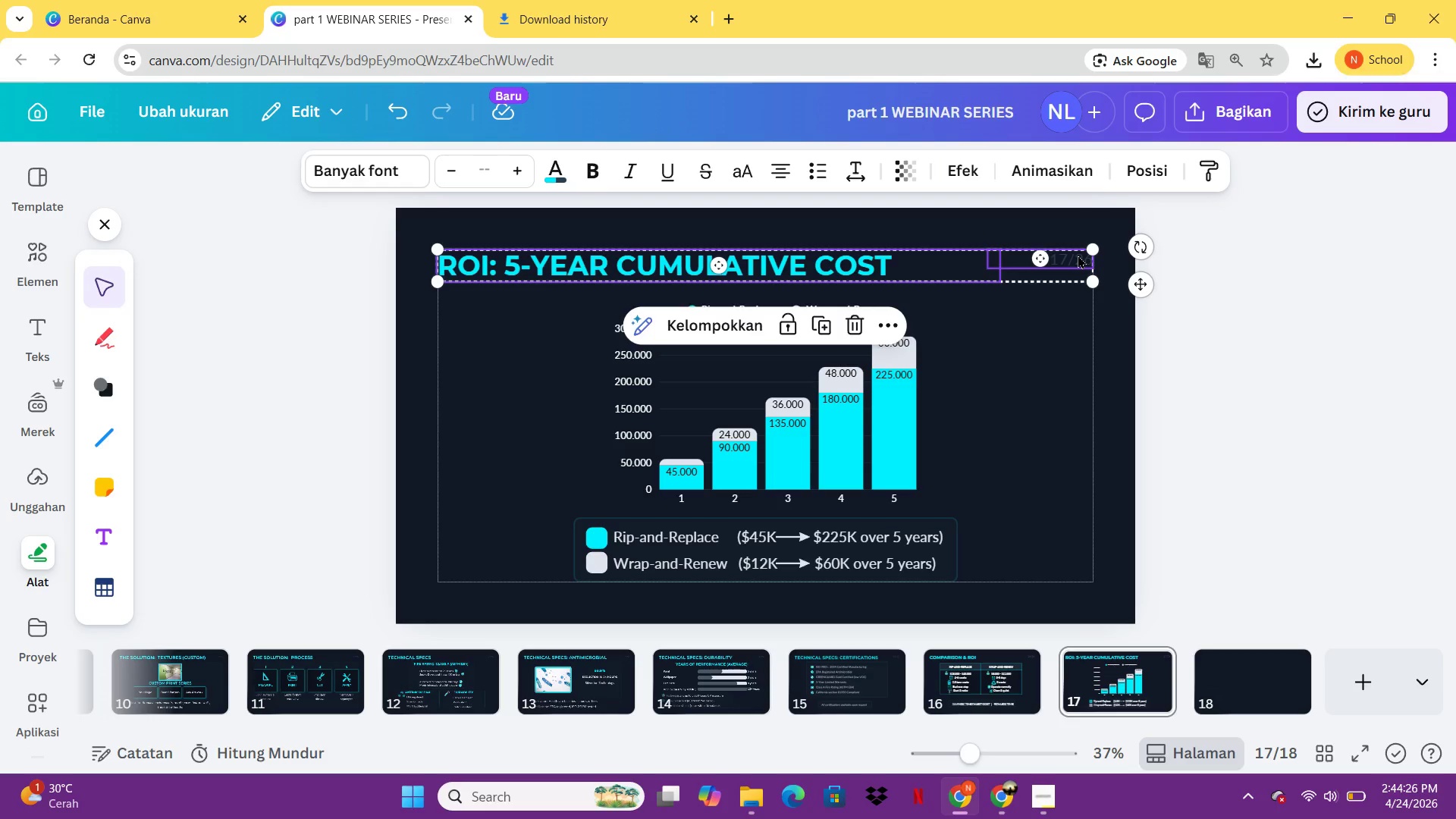 
key(Control+C)
 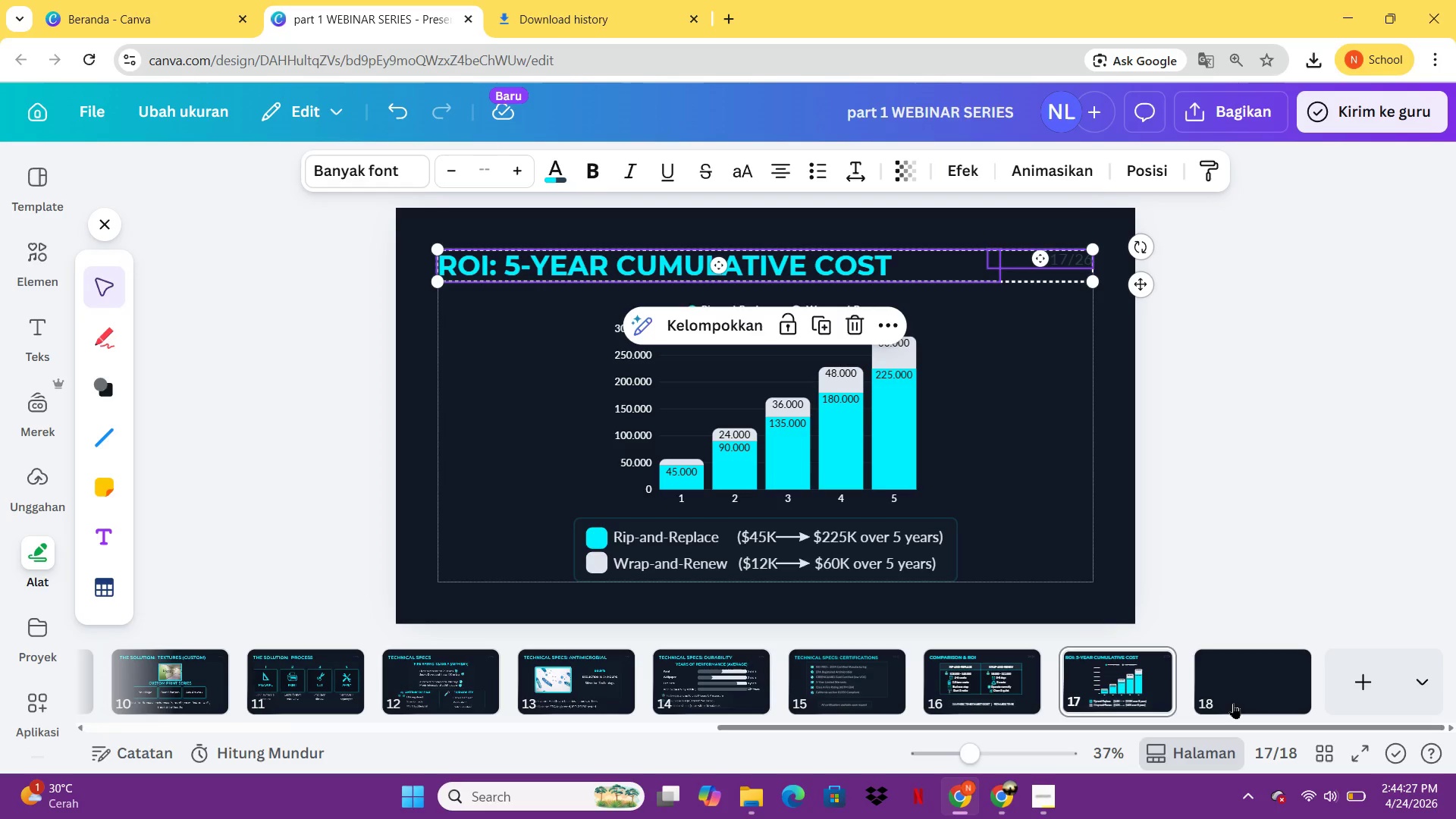 
left_click([1233, 703])
 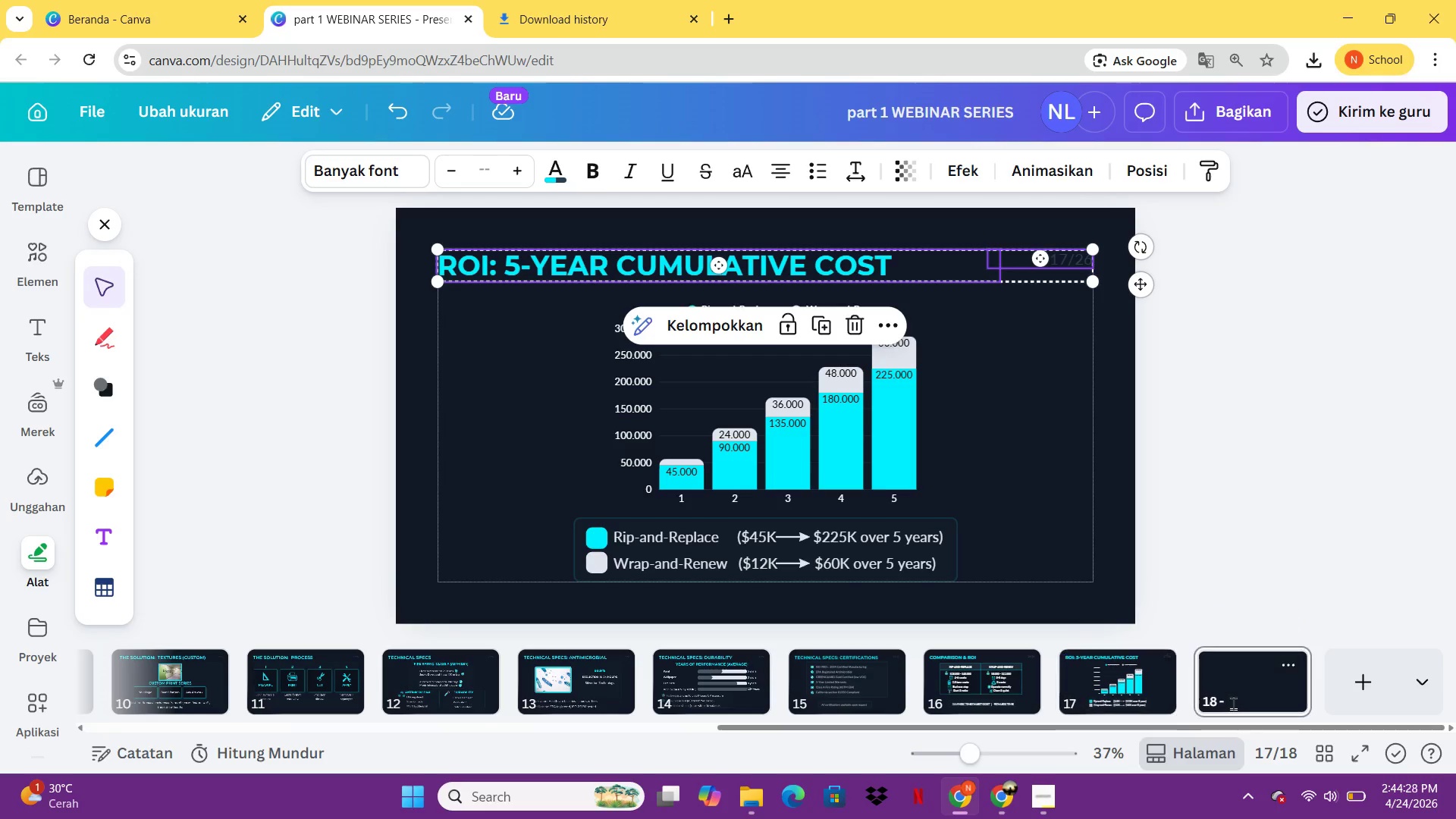 
key(Control+ControlLeft)
 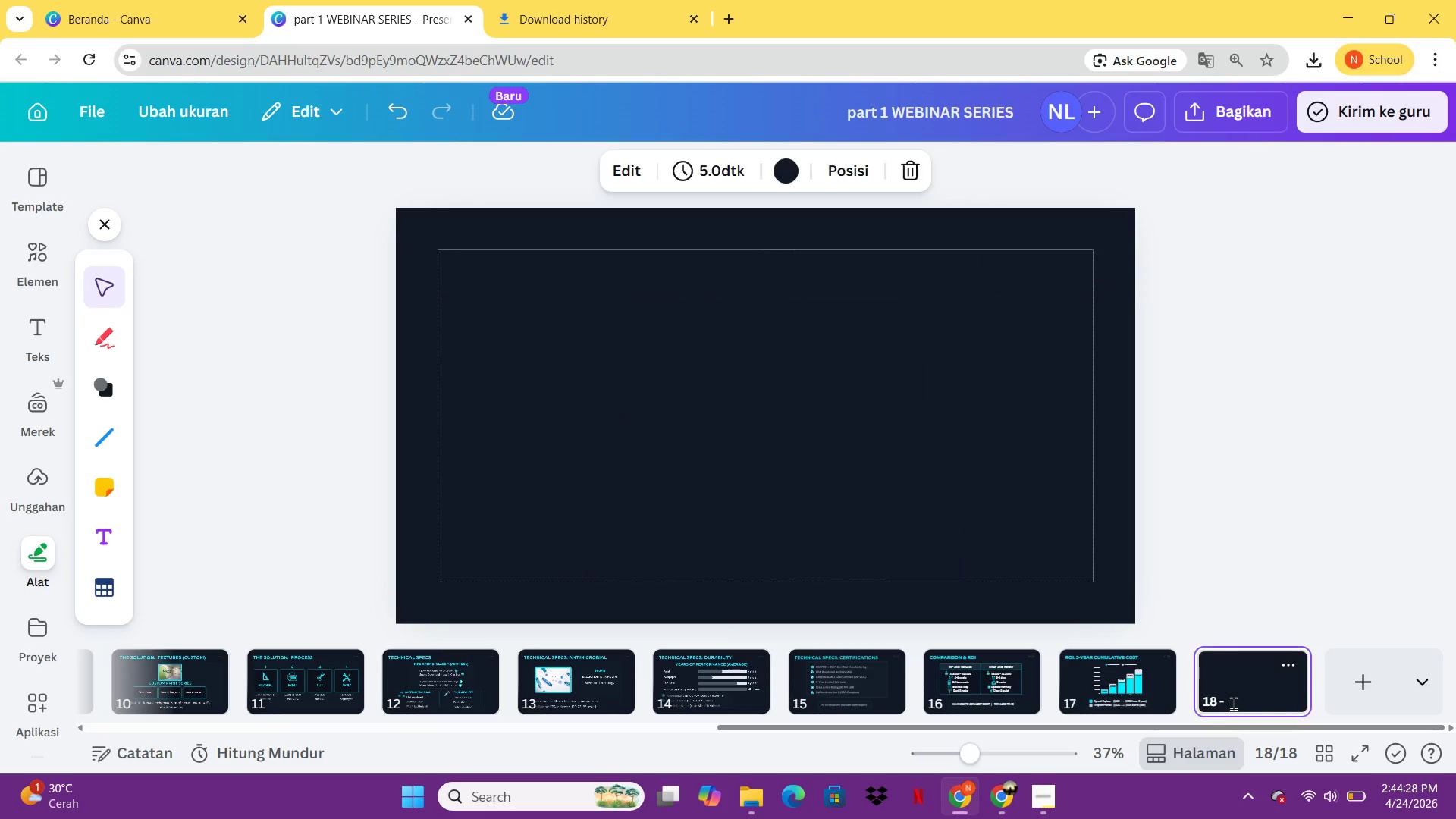 
key(Control+V)
 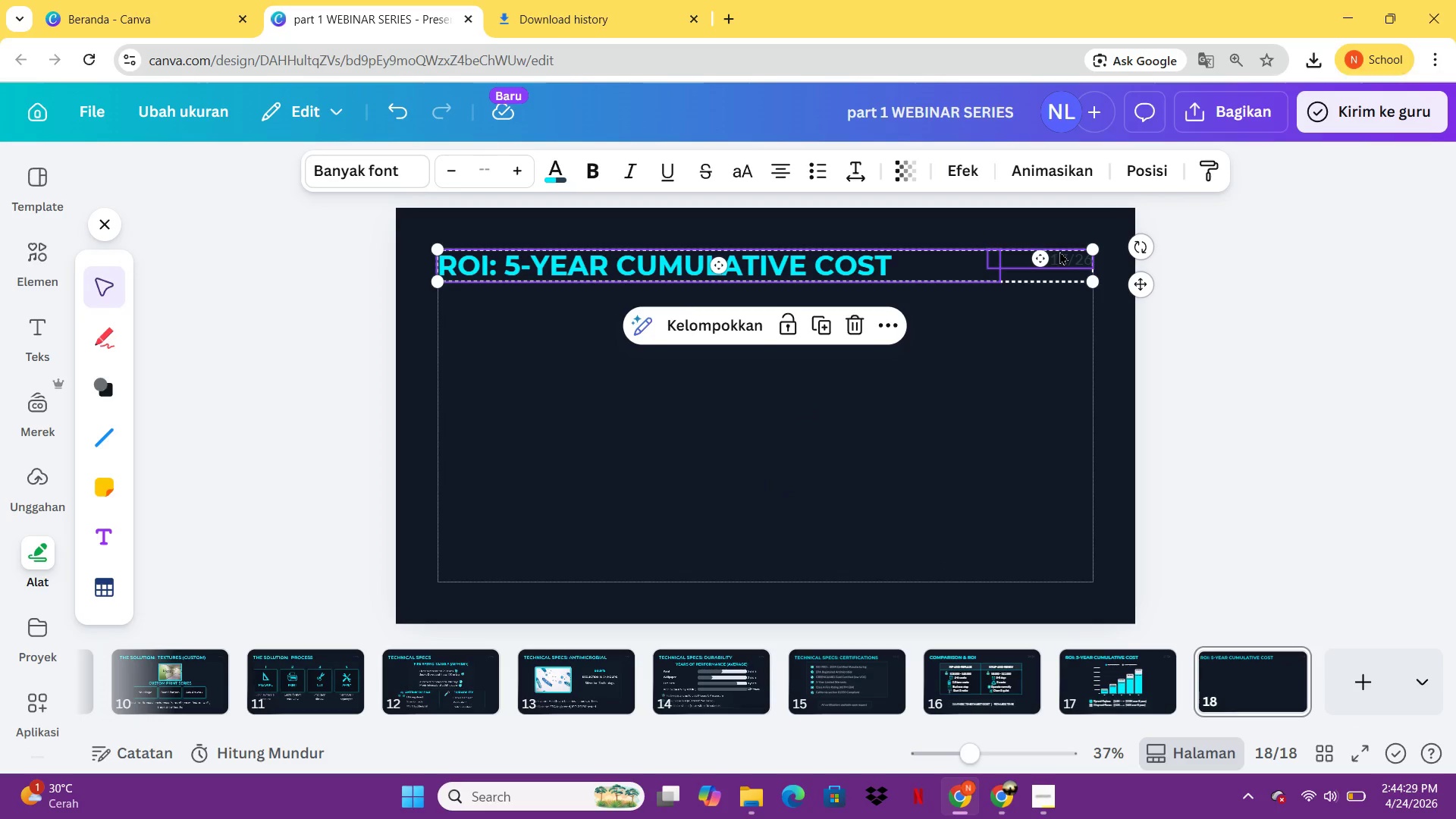 
double_click([1059, 251])
 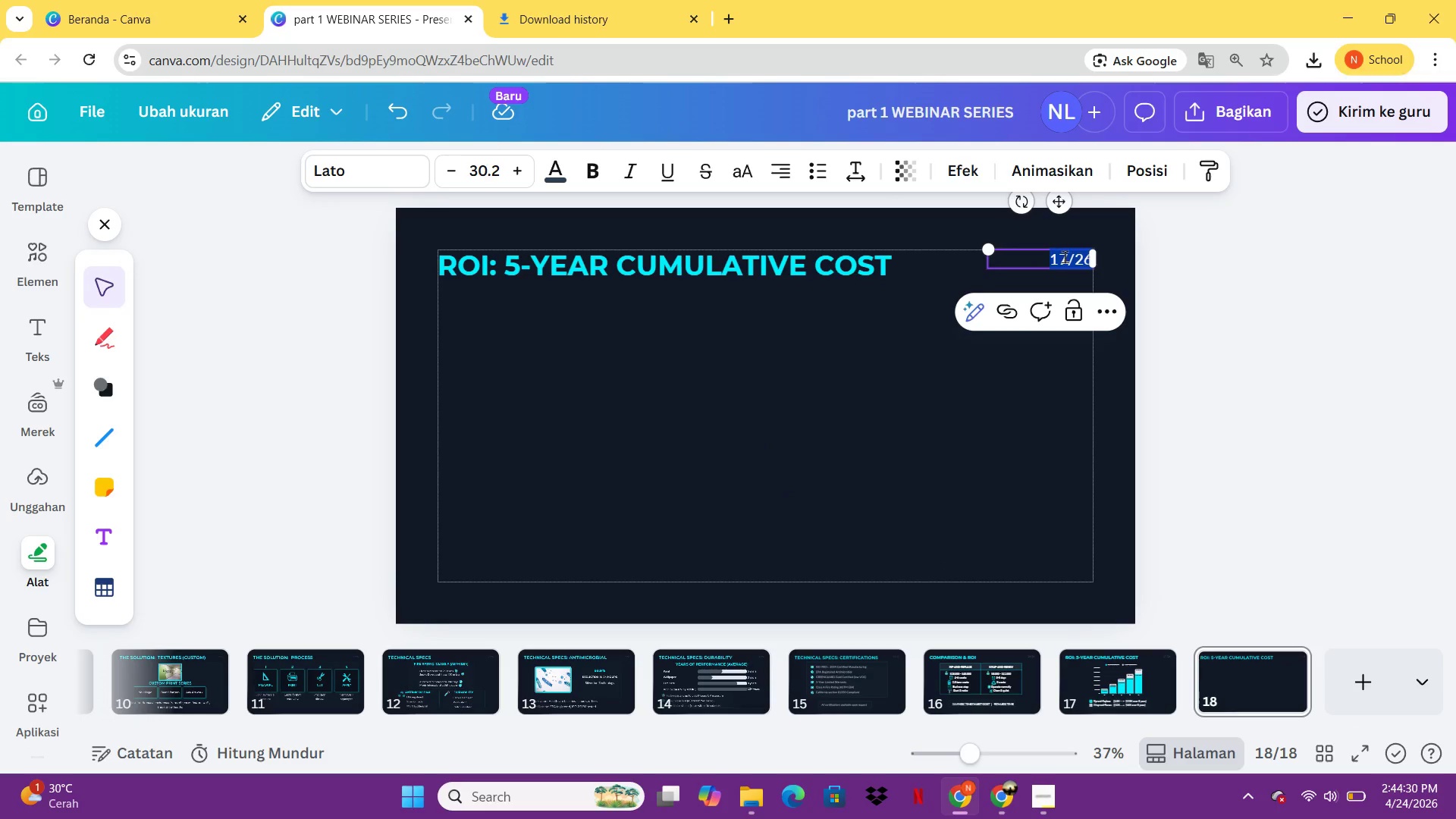 
left_click([1065, 256])
 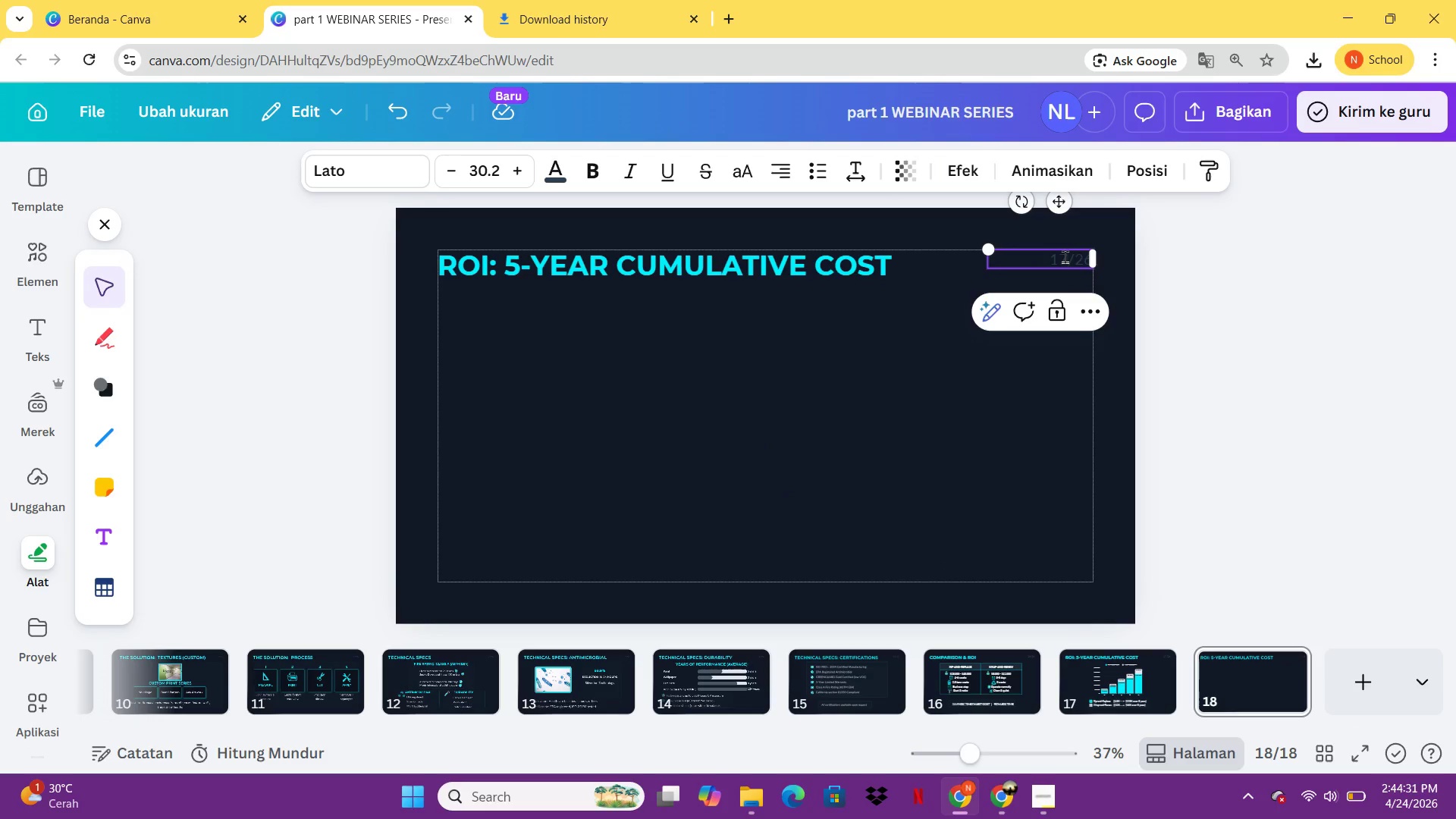 
key(Backspace)
 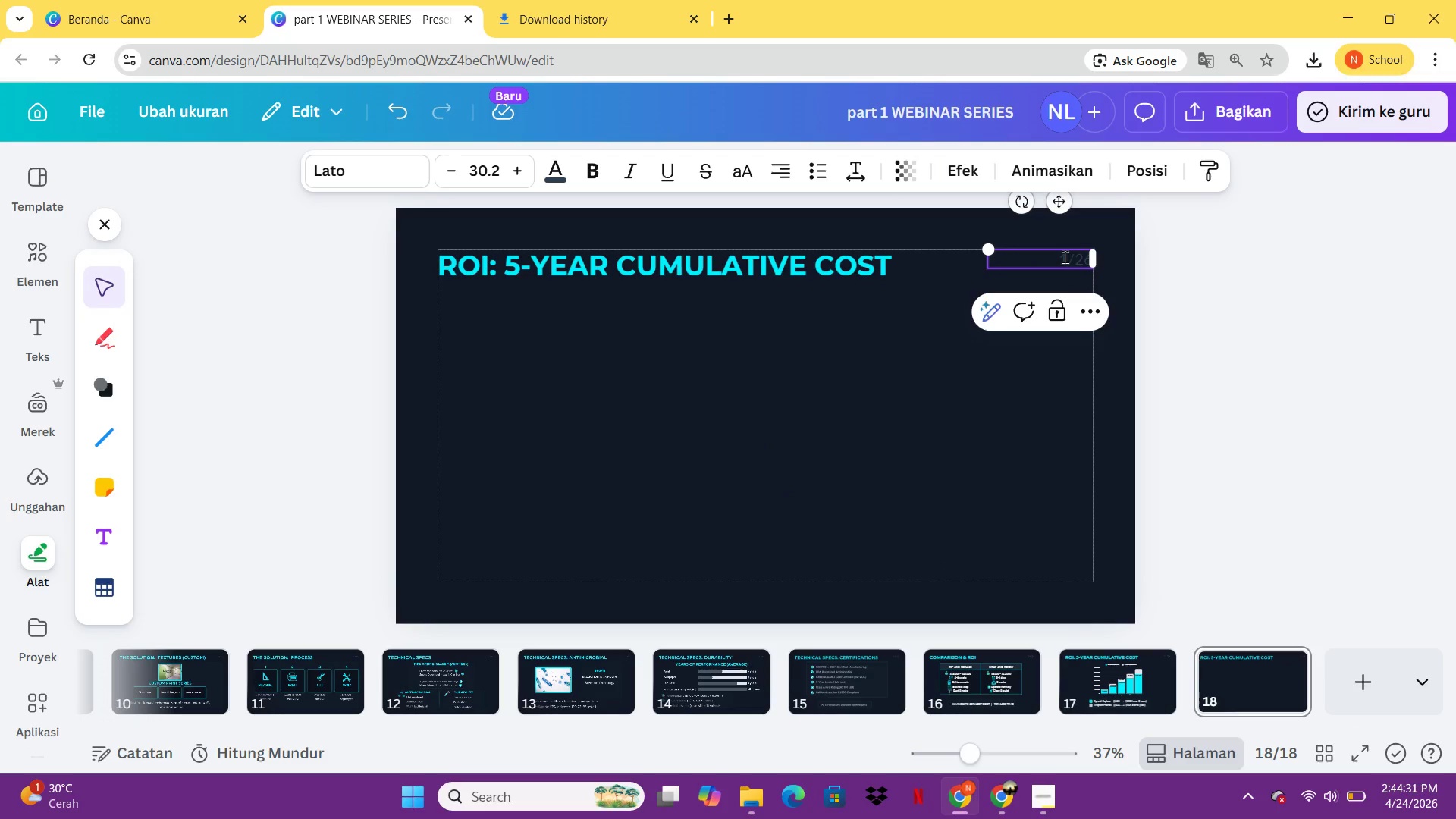 
key(8)
 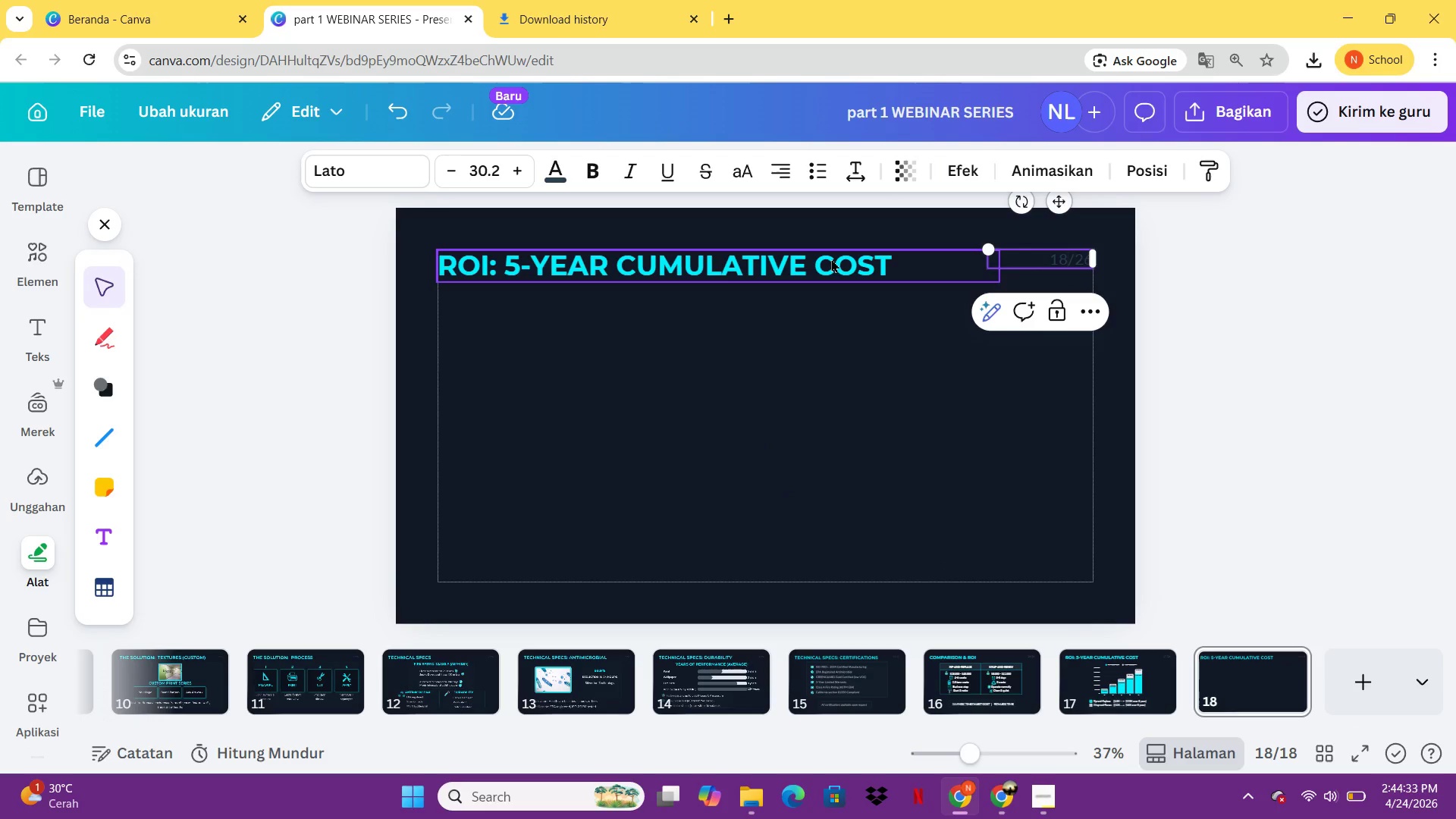 
double_click([831, 259])
 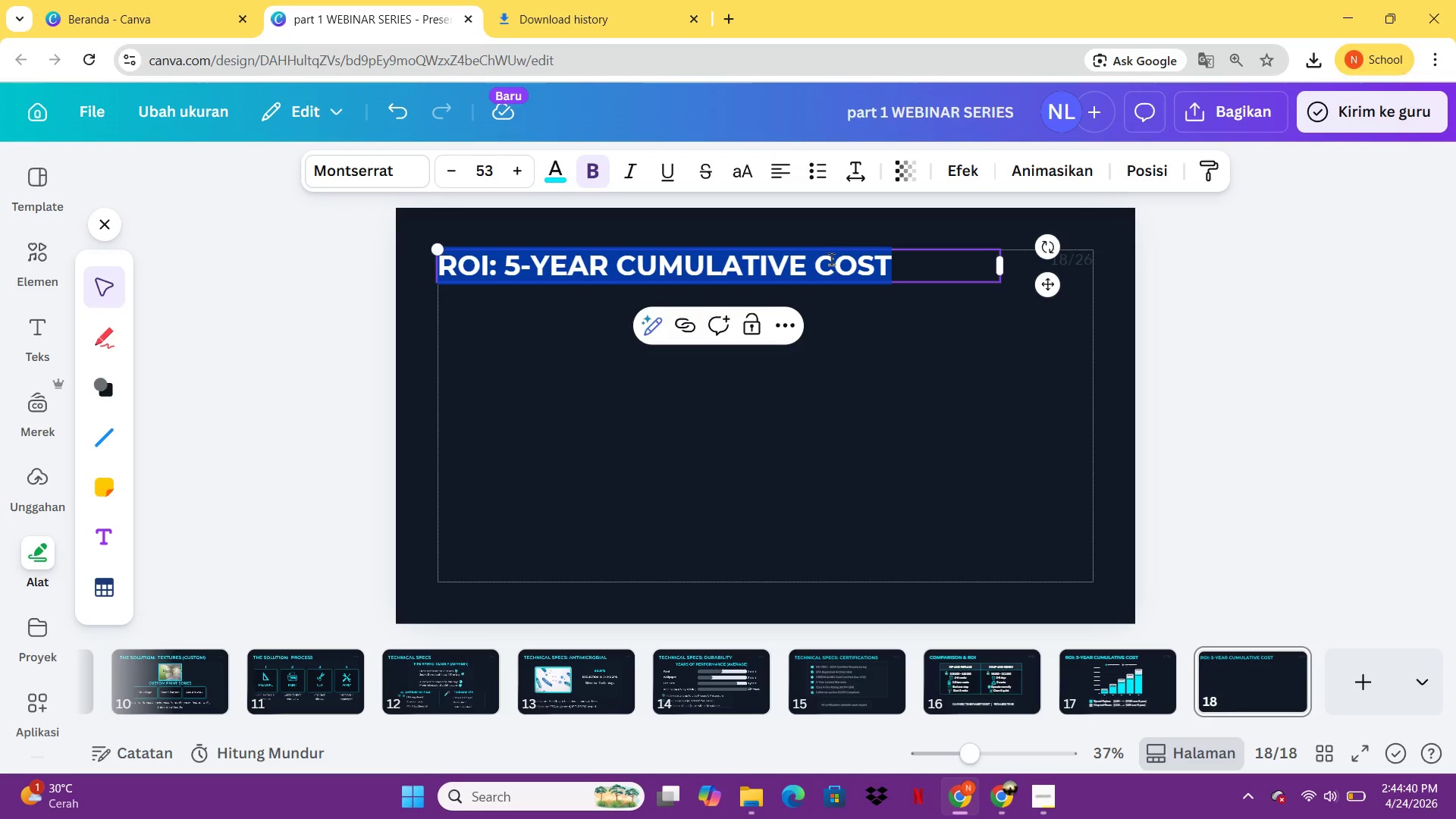 
wait(11.88)
 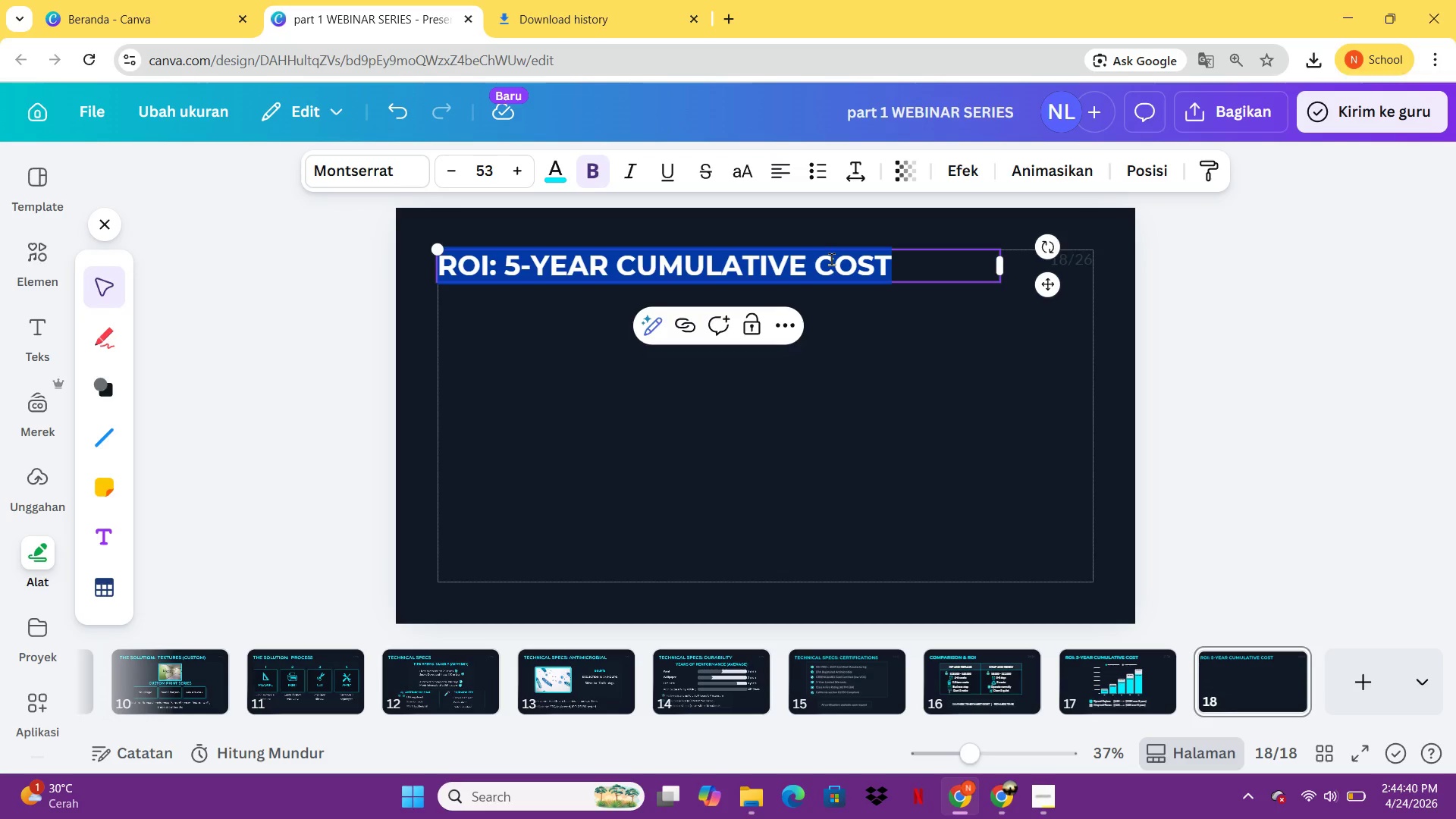 
left_click([1097, 691])
 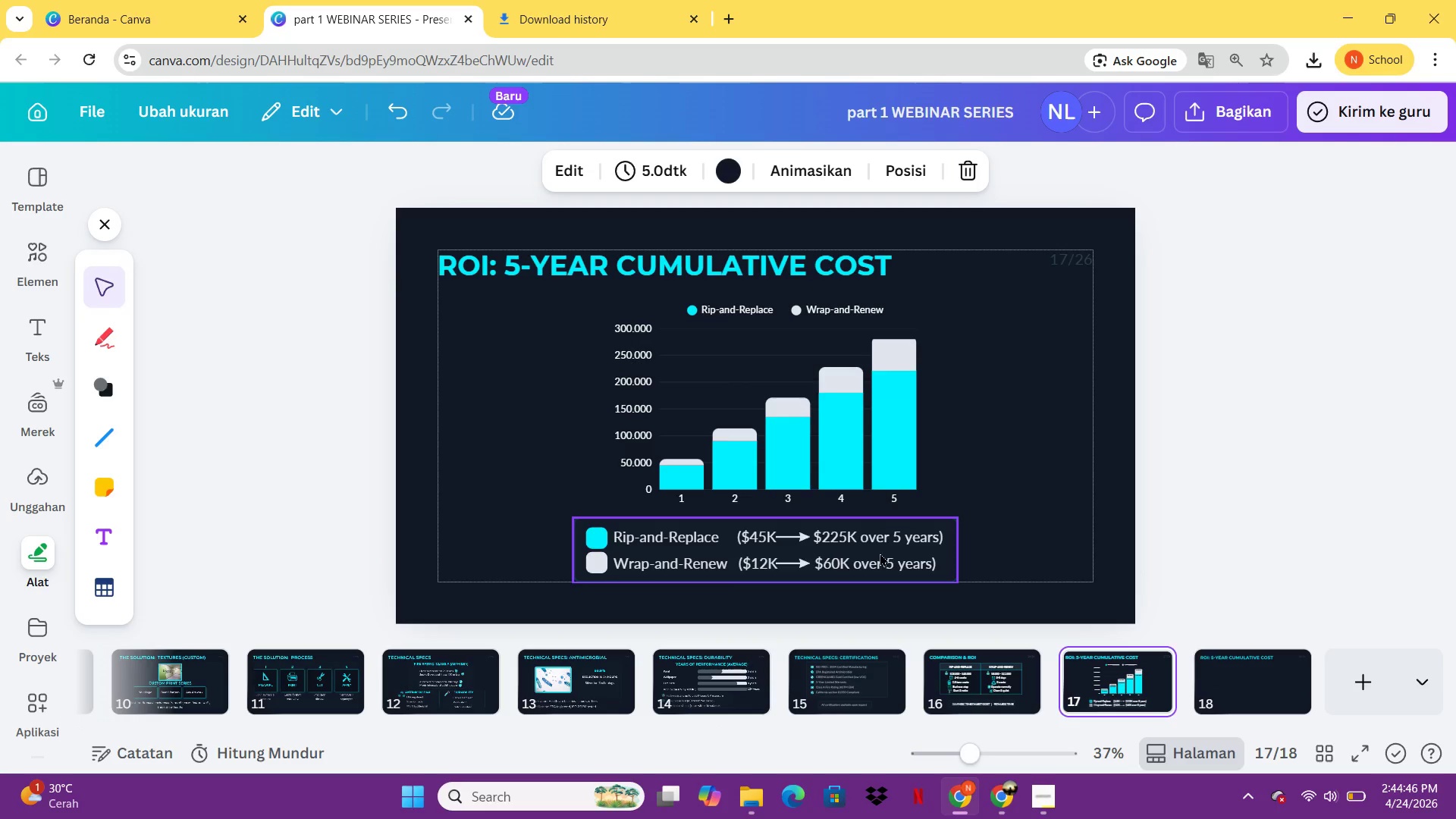 
left_click([875, 551])
 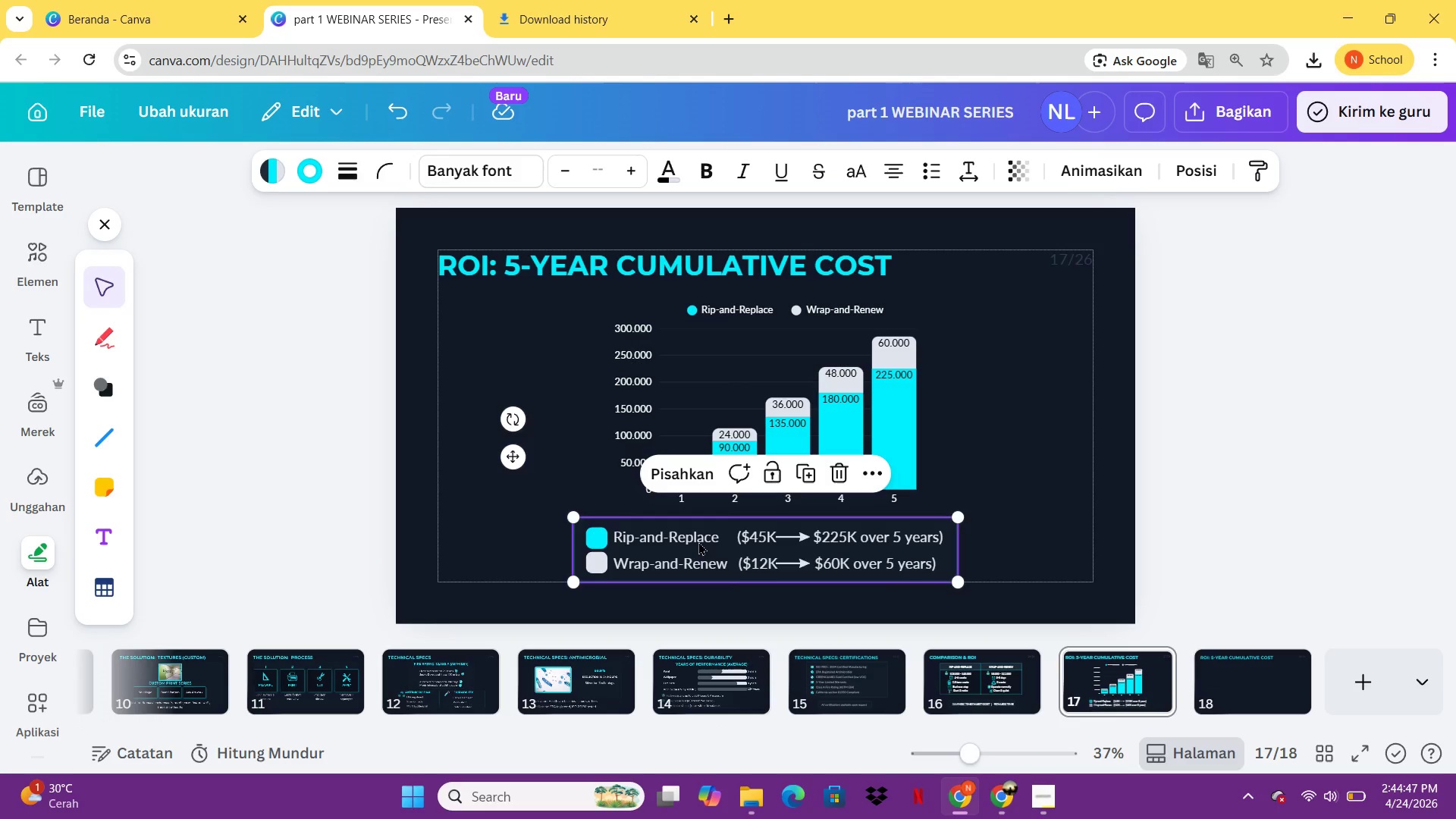 
double_click([698, 541])
 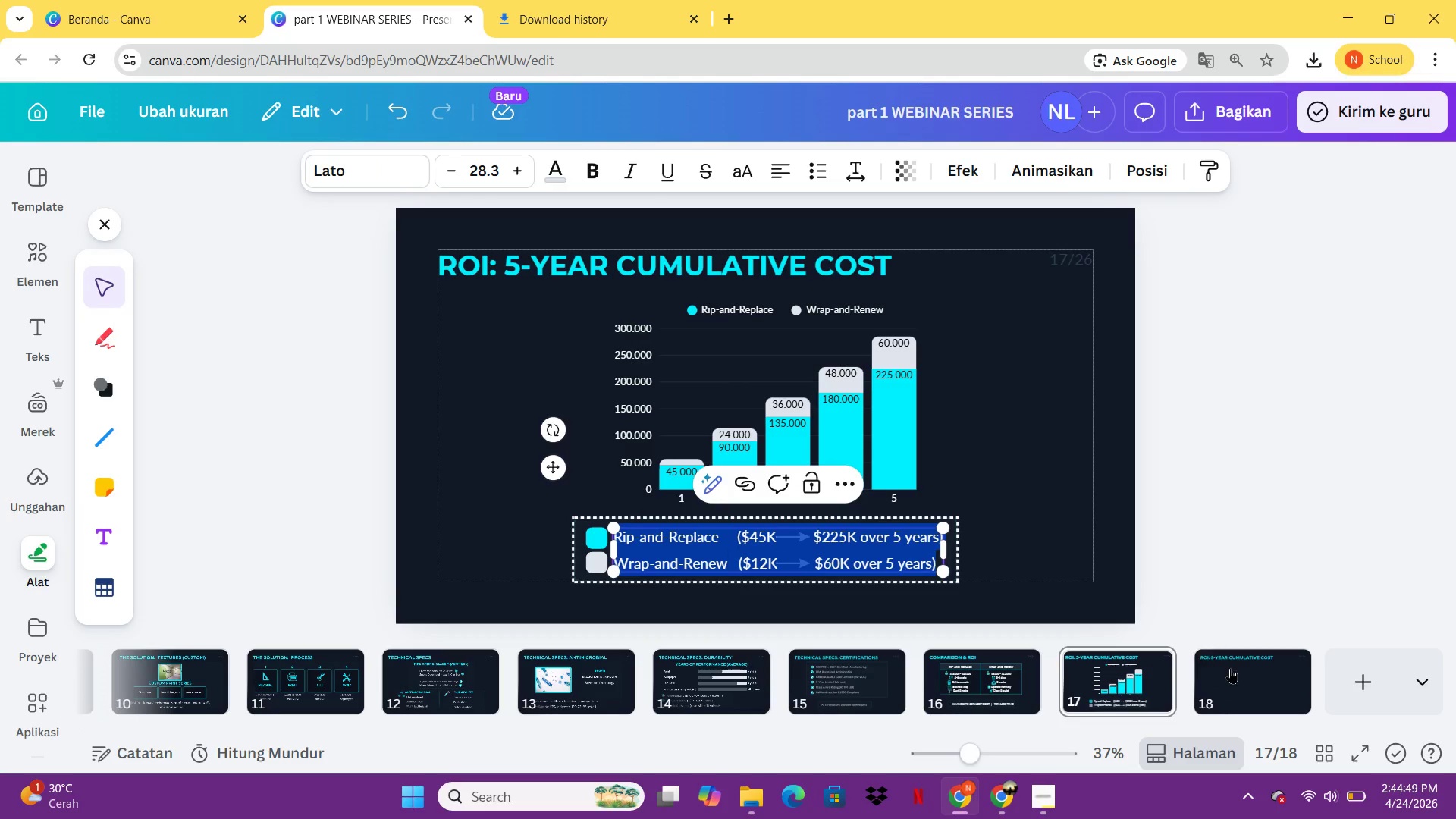 
left_click([1232, 671])
 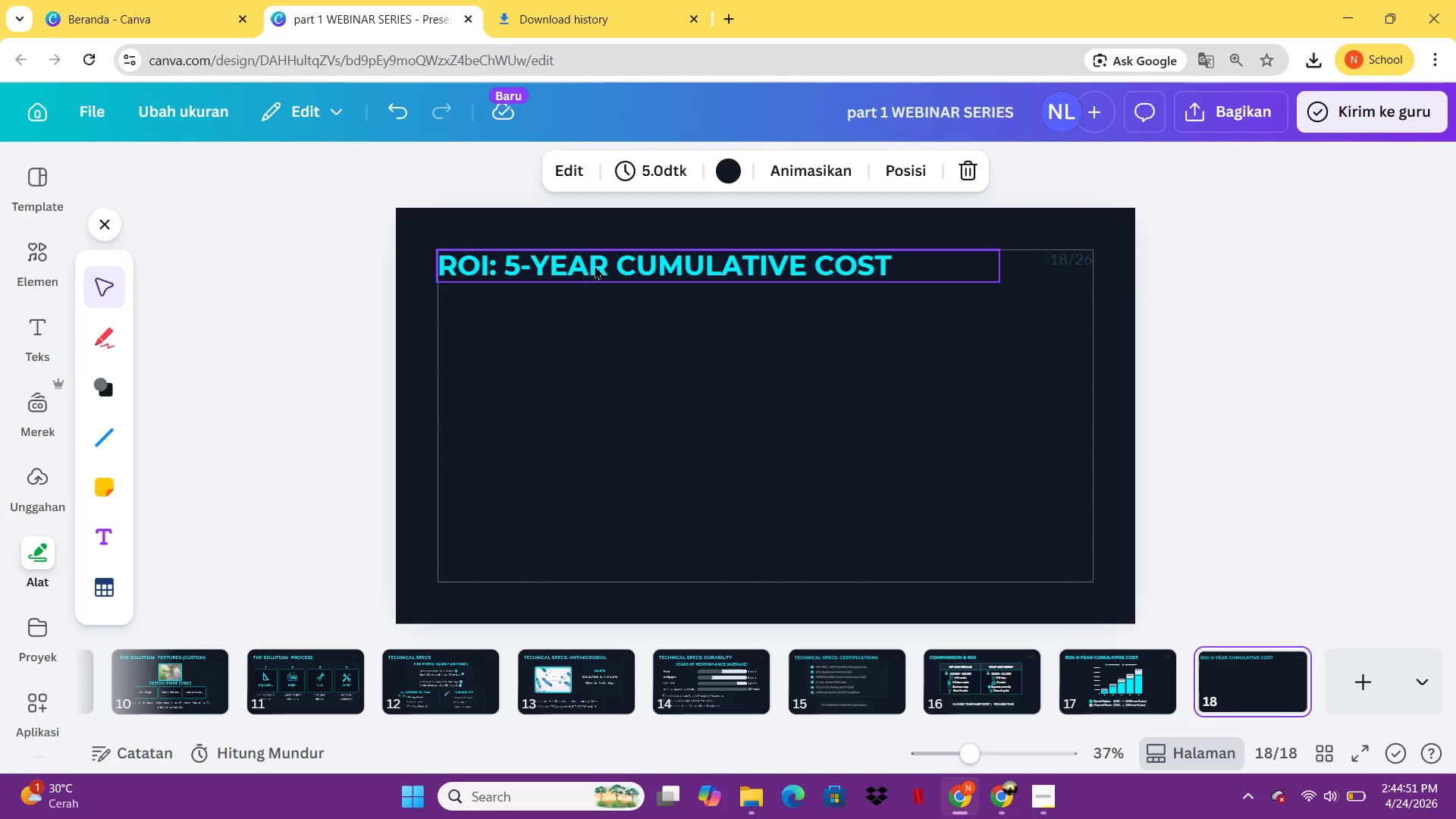 
double_click([598, 266])
 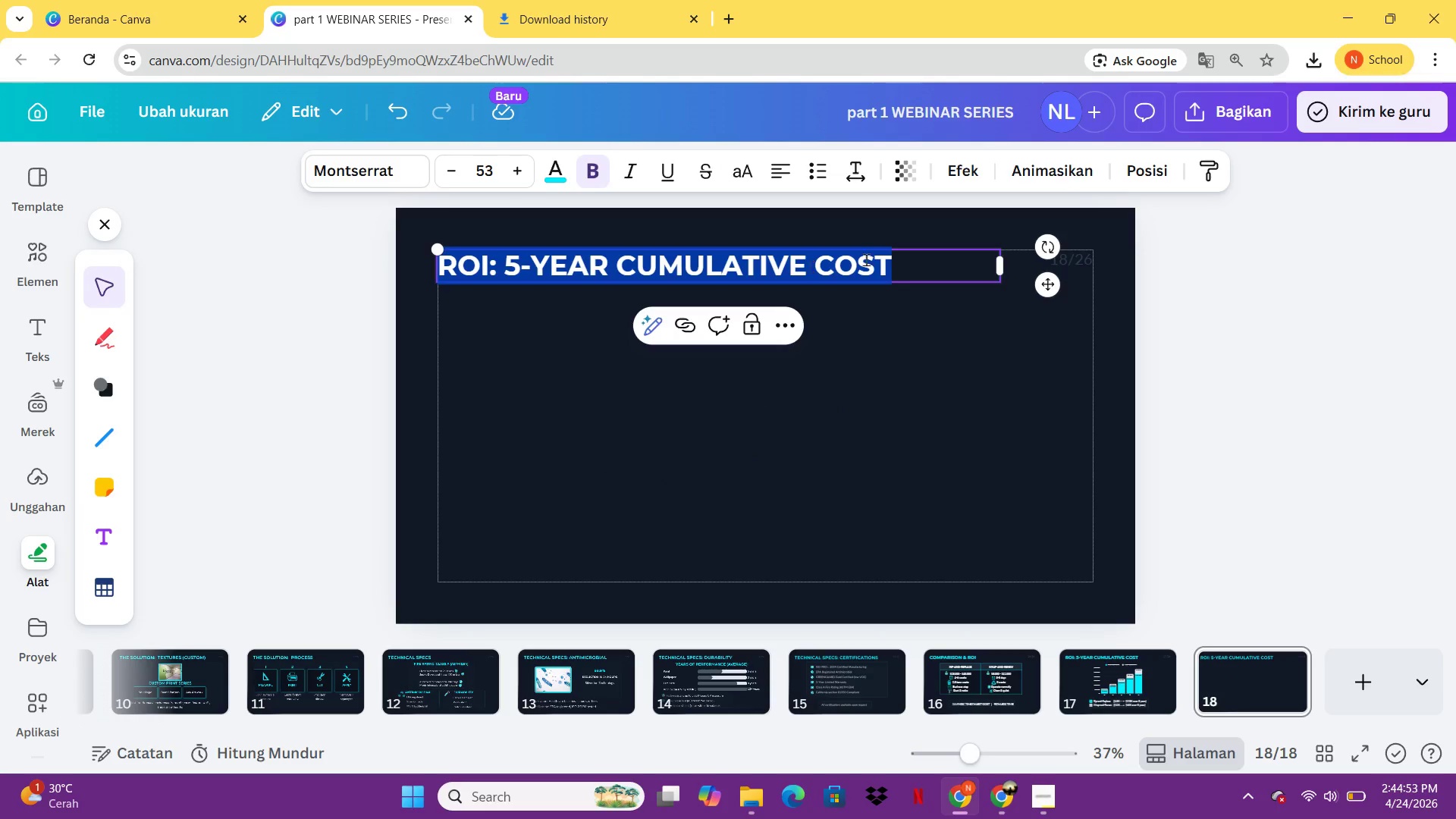 
left_click([885, 253])
 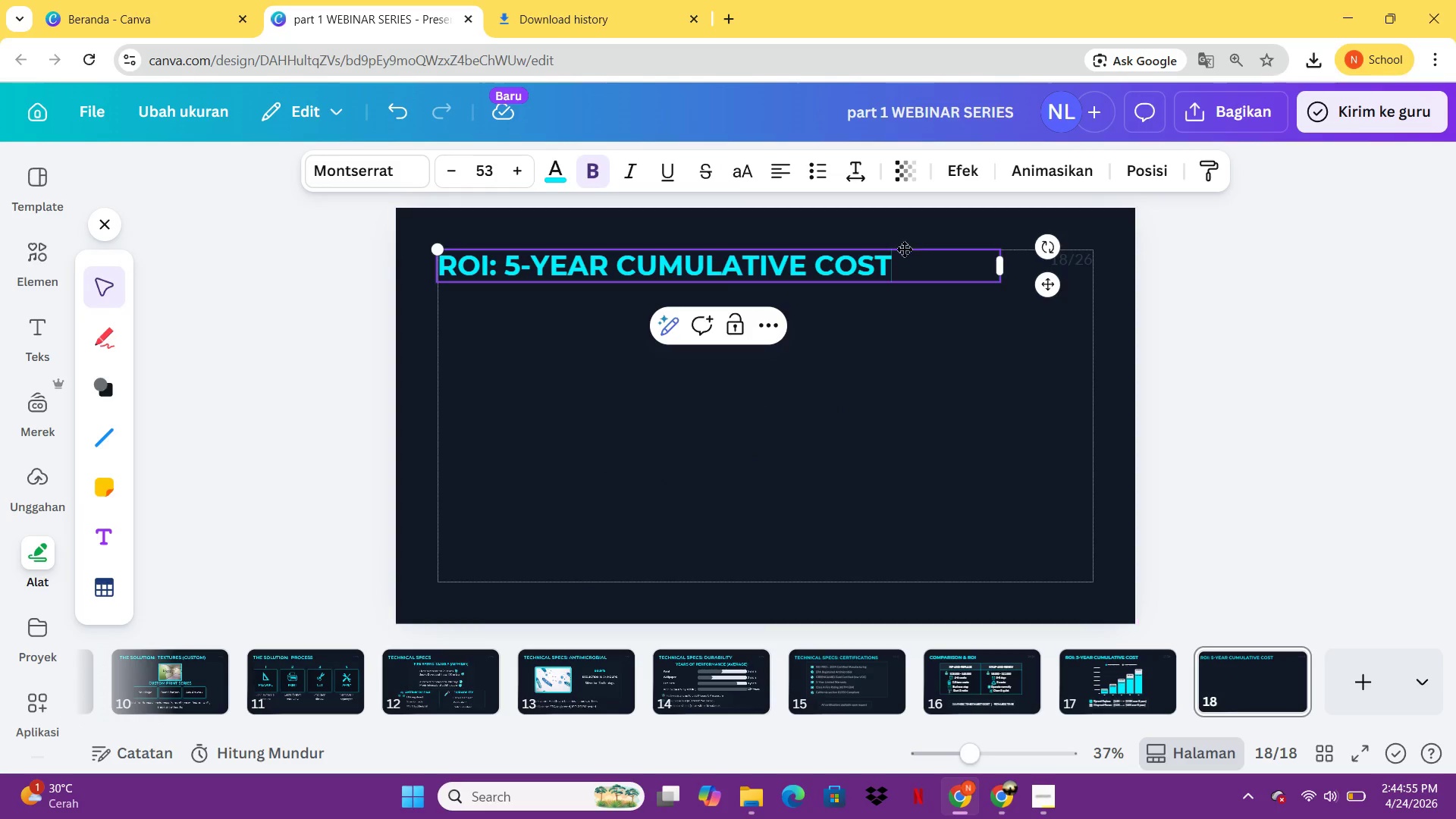 
left_click_drag(start_coordinate=[904, 256], to_coordinate=[512, 264])
 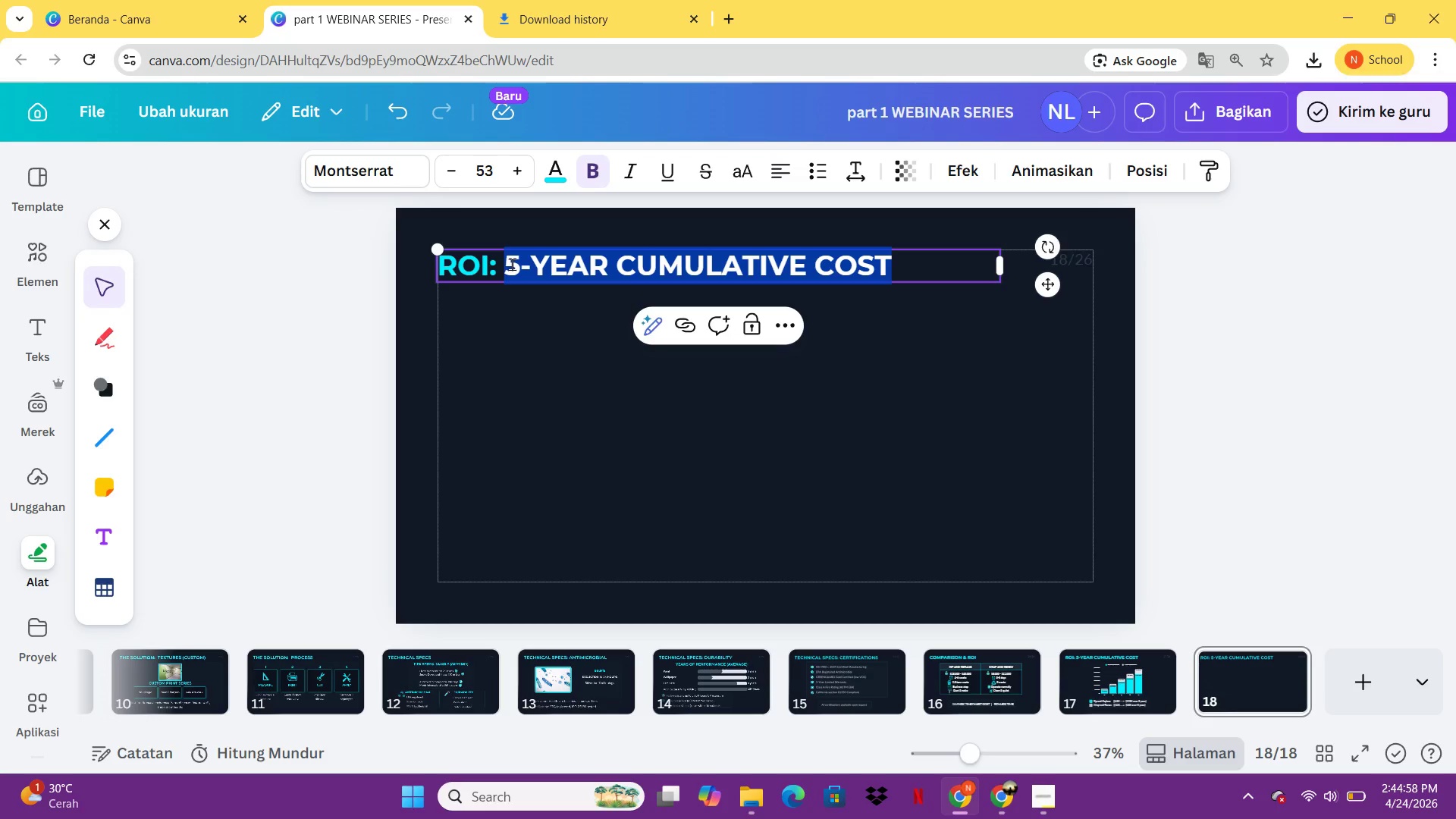 
type(c)
key(Backspace)
type(COST BREAKDOWN (DEMOLITON))
 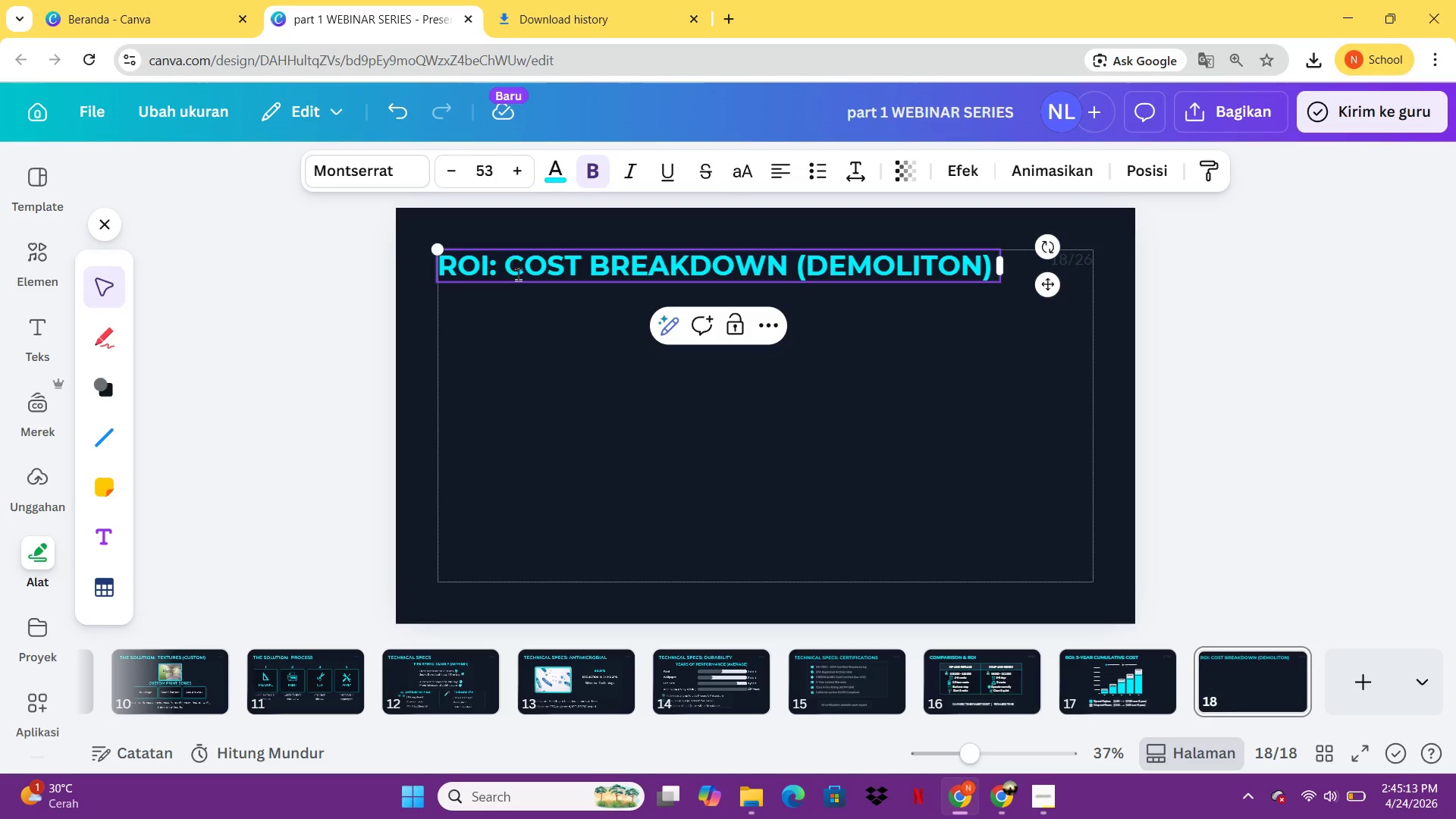 
left_click([647, 548])
 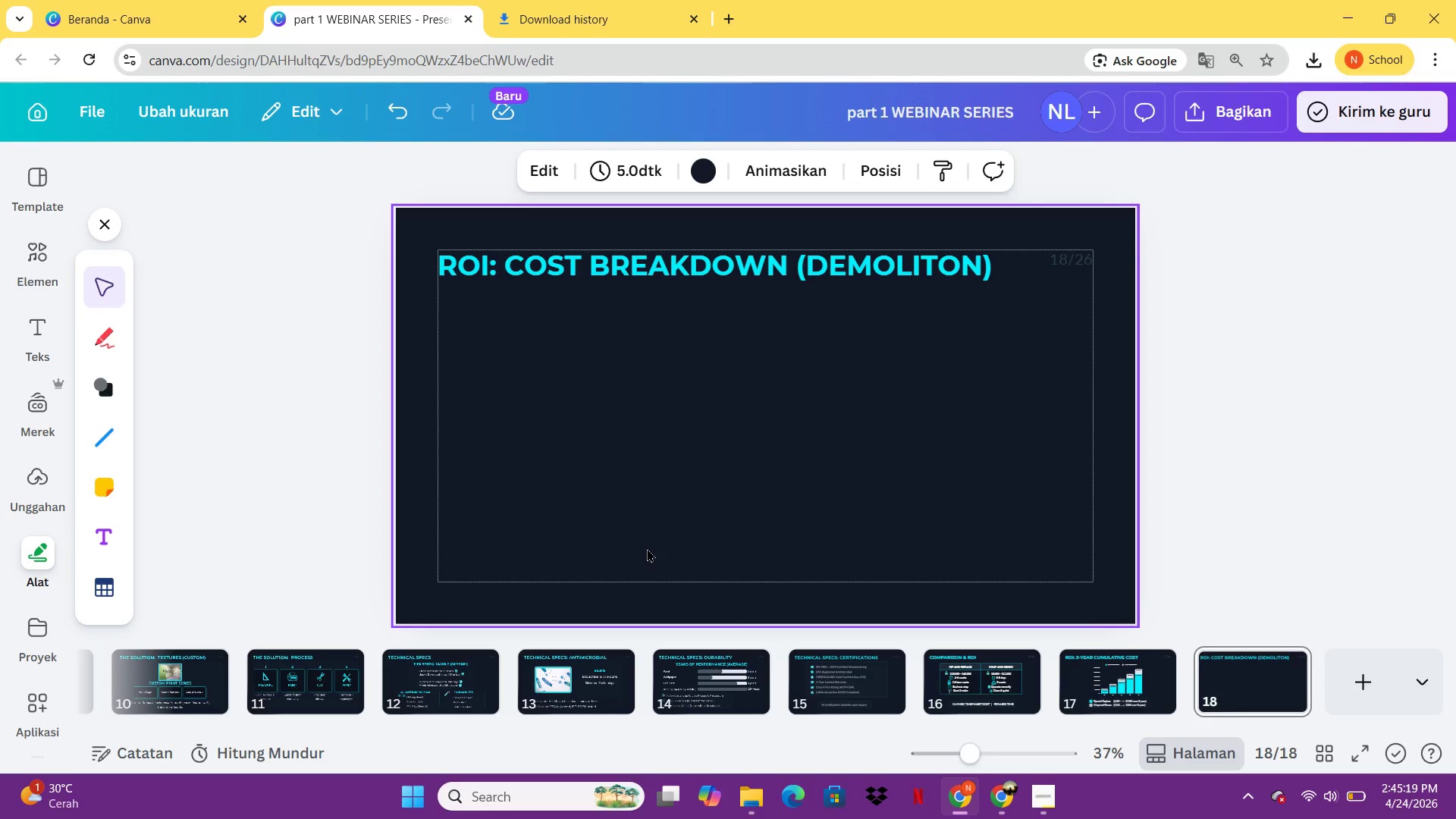 
wait(6.97)
 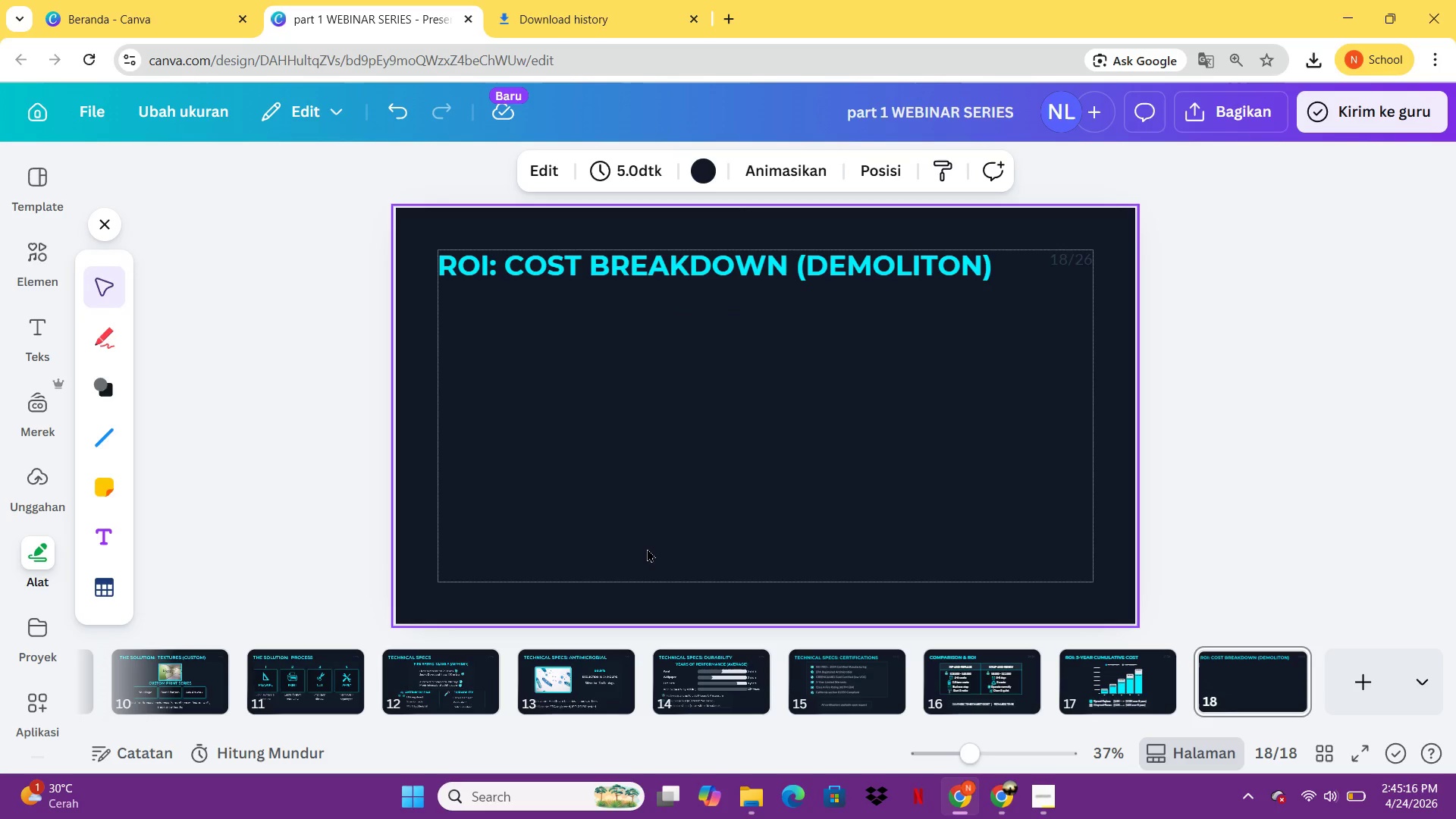 
left_click([44, 273])
 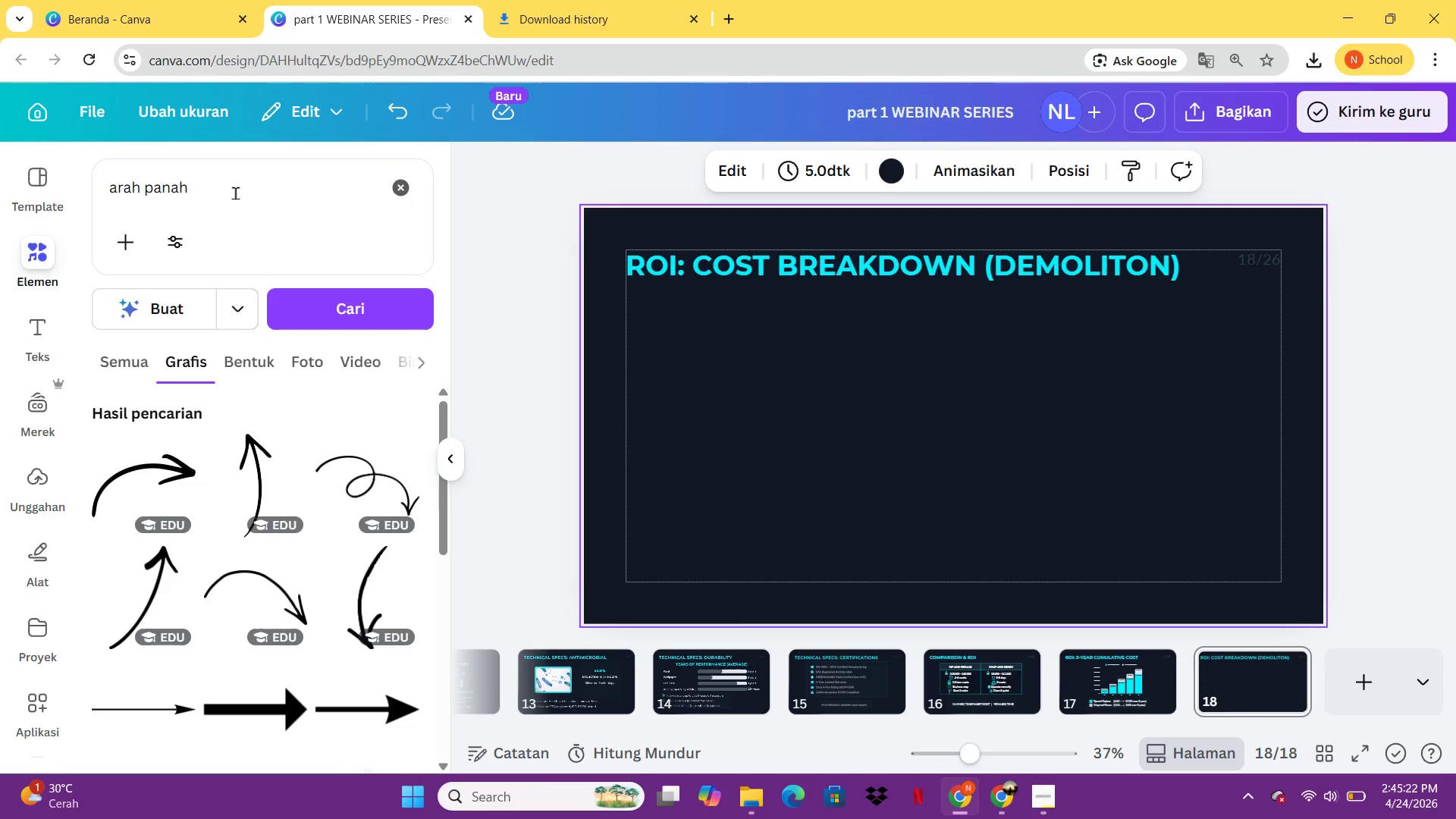 
left_click_drag(start_coordinate=[235, 193], to_coordinate=[85, 200])
 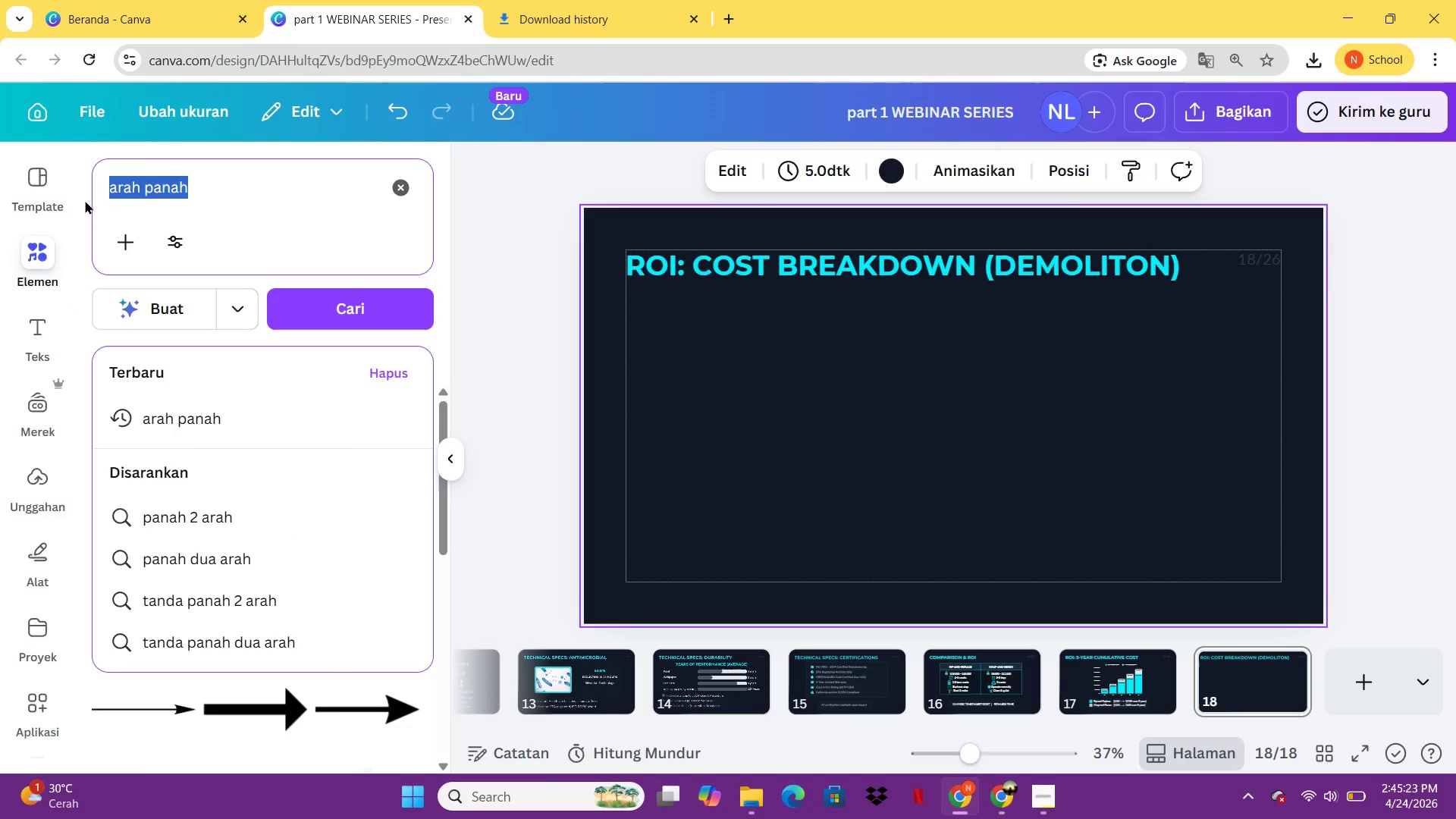 
type(PIE CHART)
 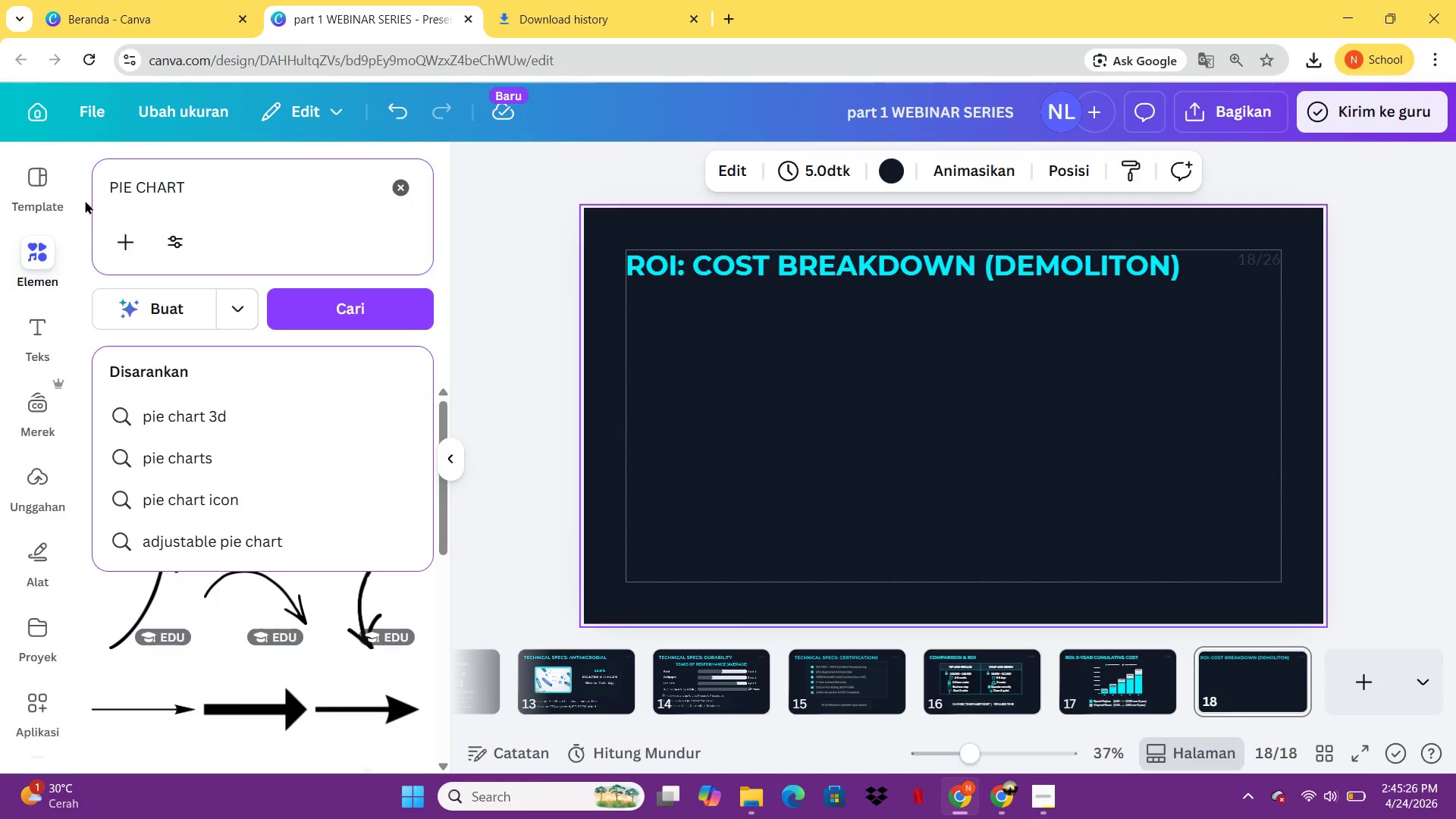 
key(Enter)
 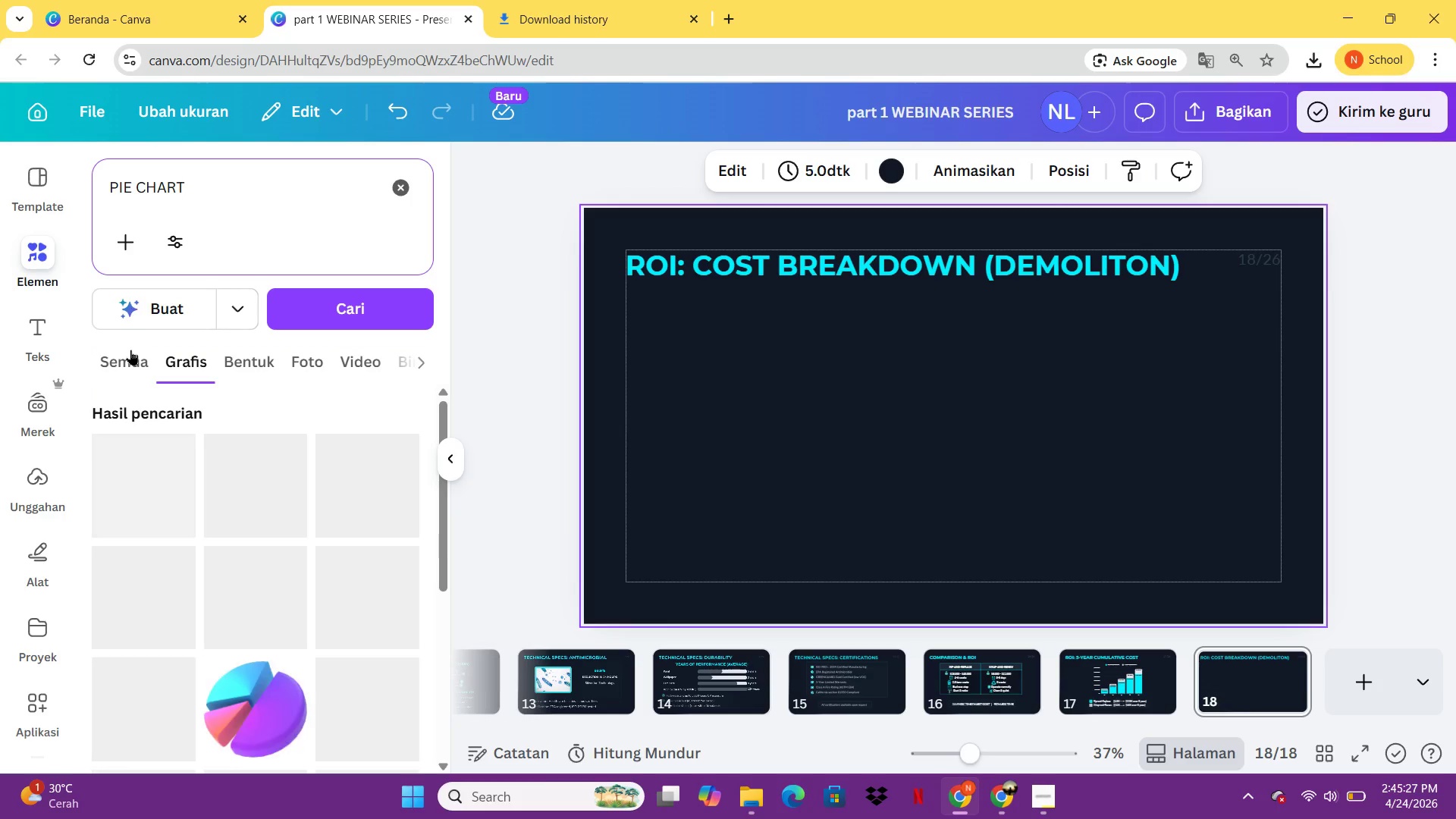 
left_click([130, 354])
 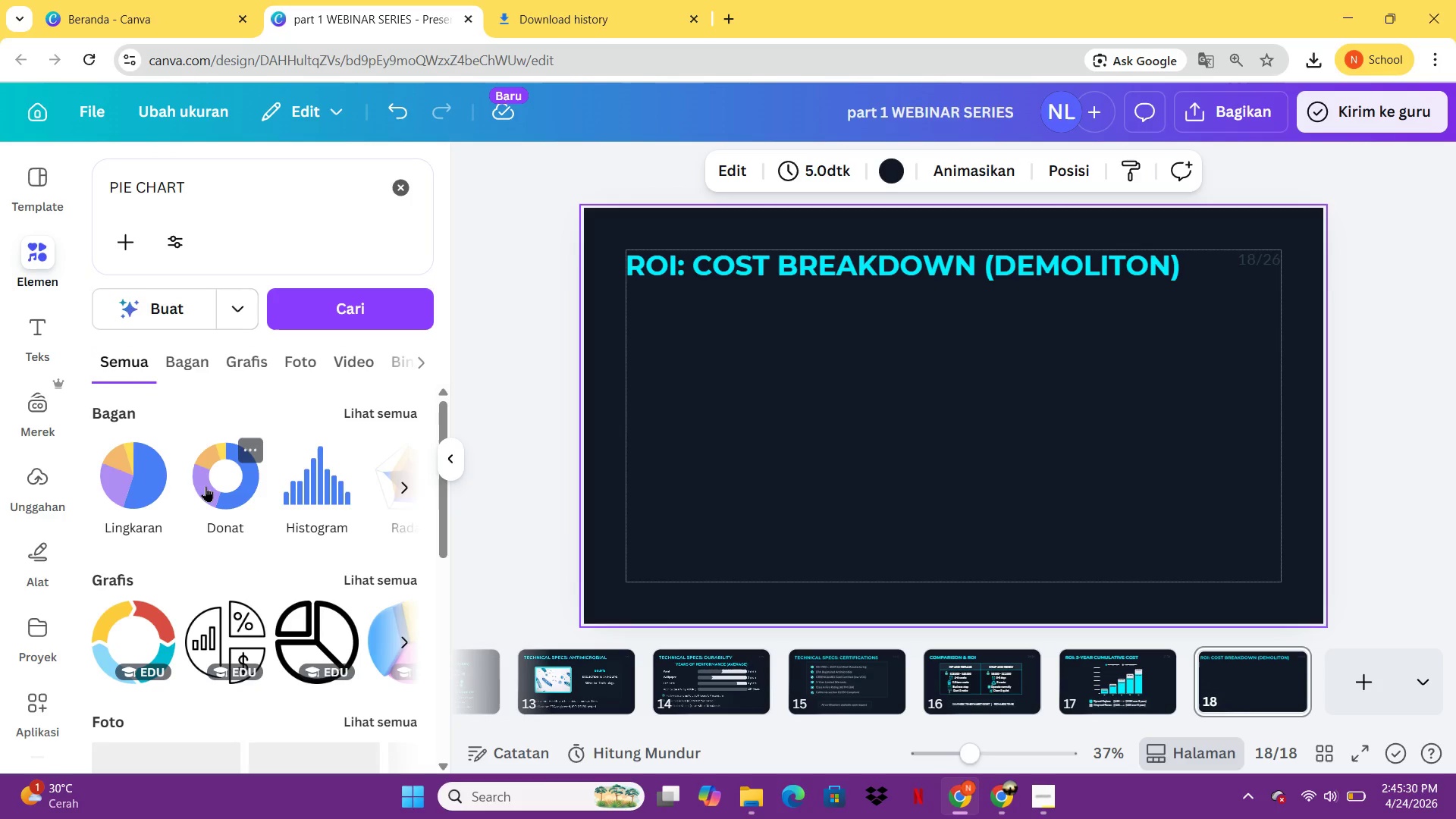 
left_click([138, 479])
 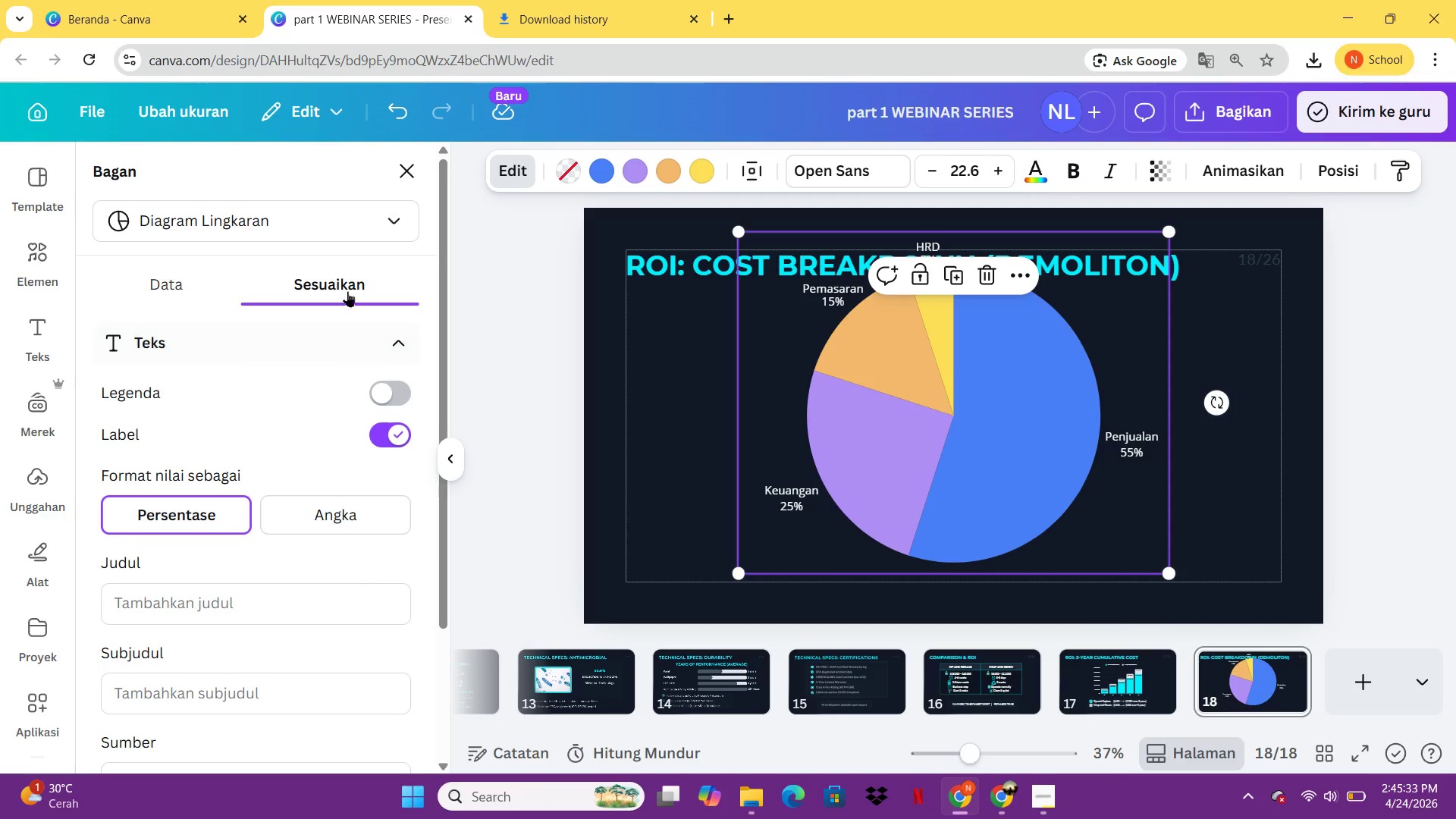 
left_click([188, 297])
 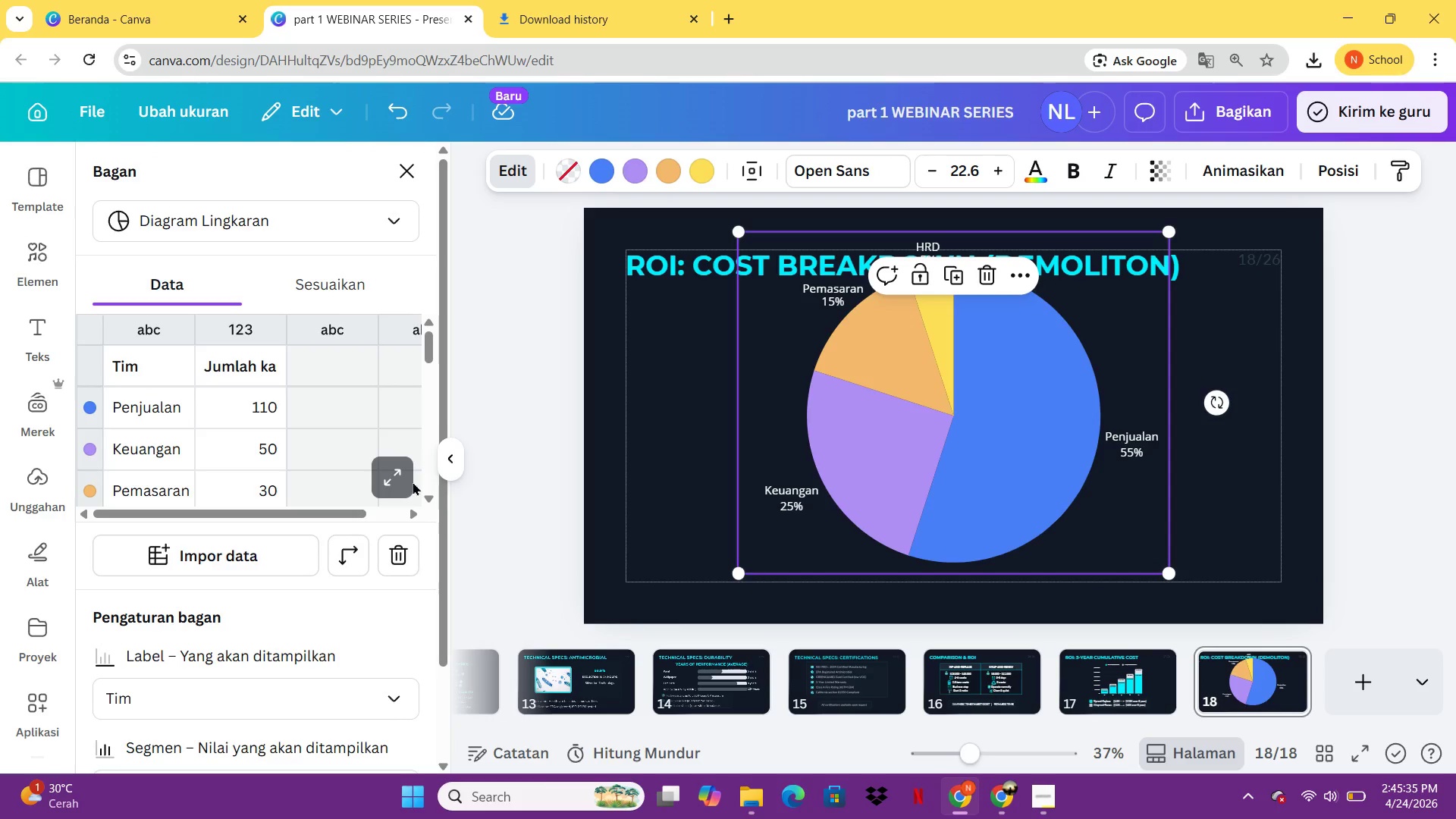 
left_click([409, 488])
 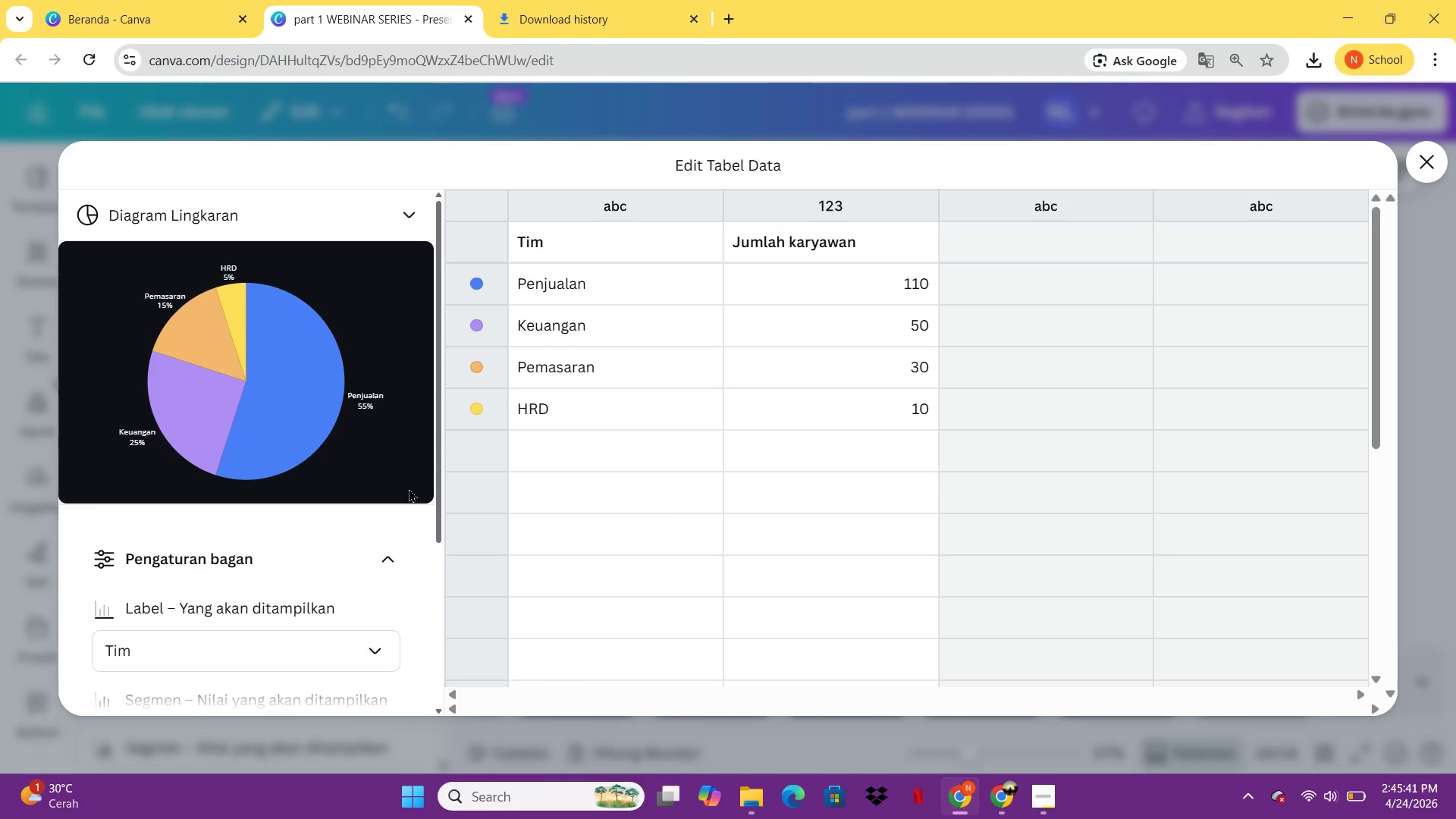 
wait(7.72)
 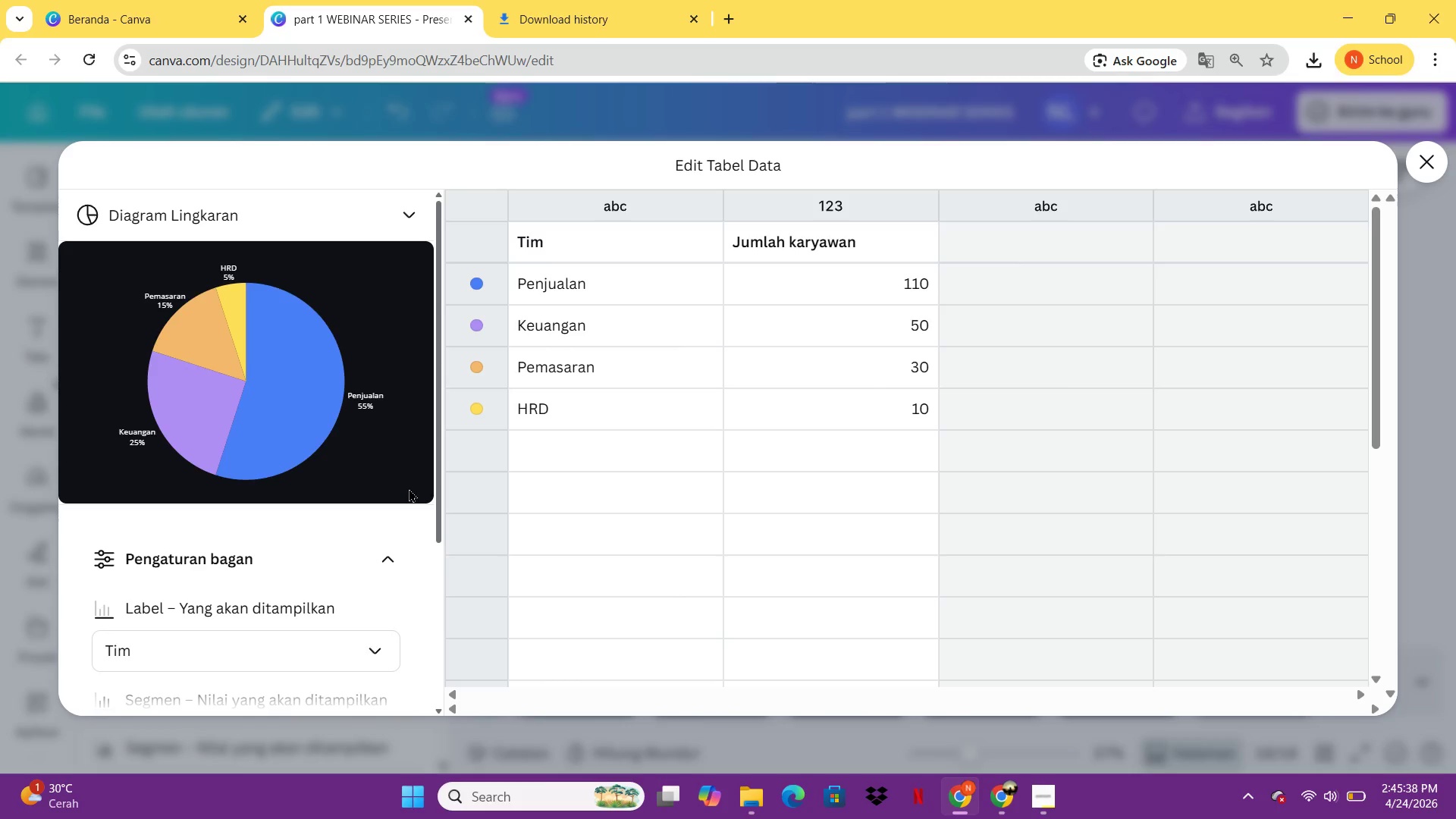 
left_click([626, 284])
 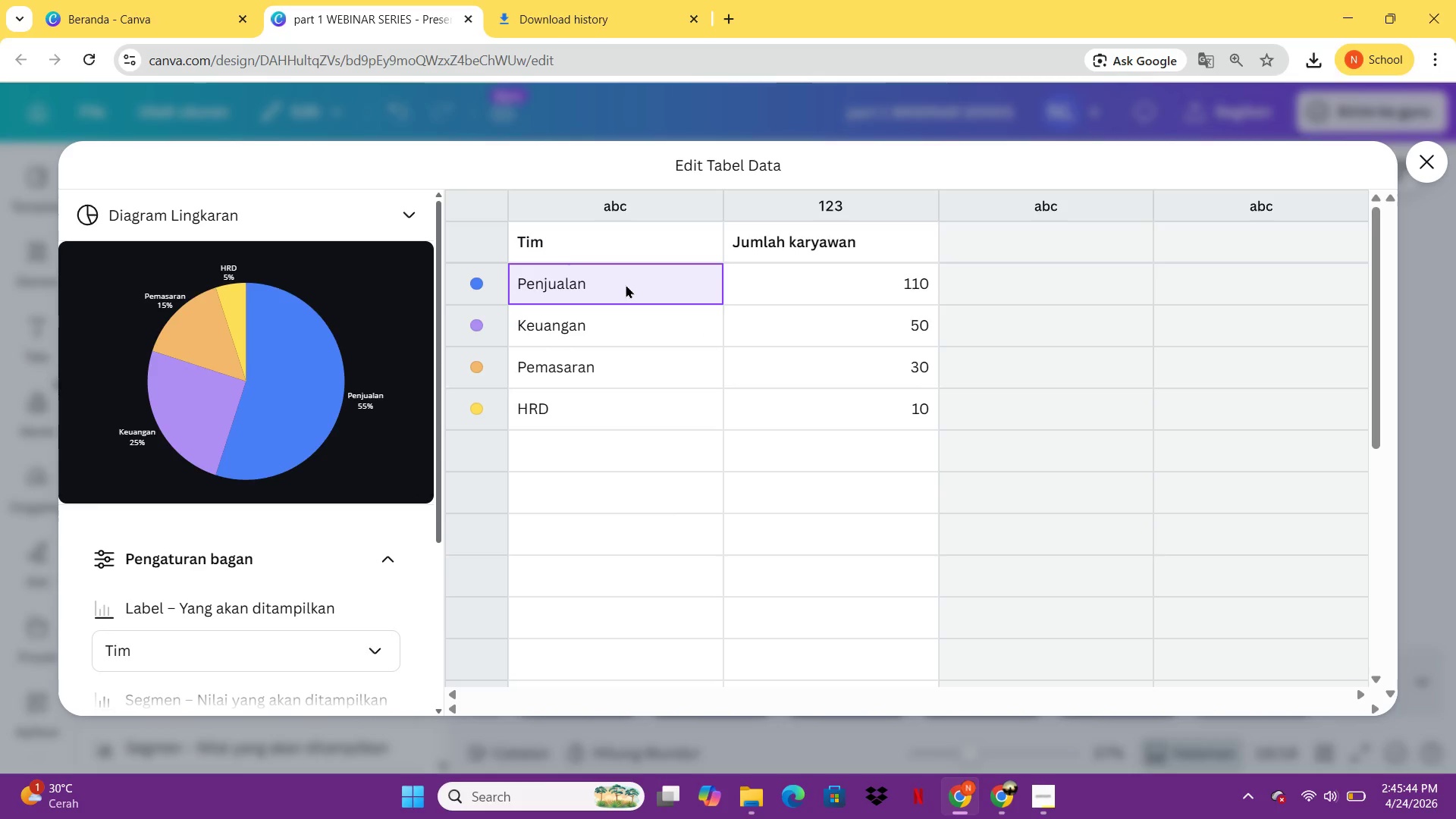 
type(Labor)
 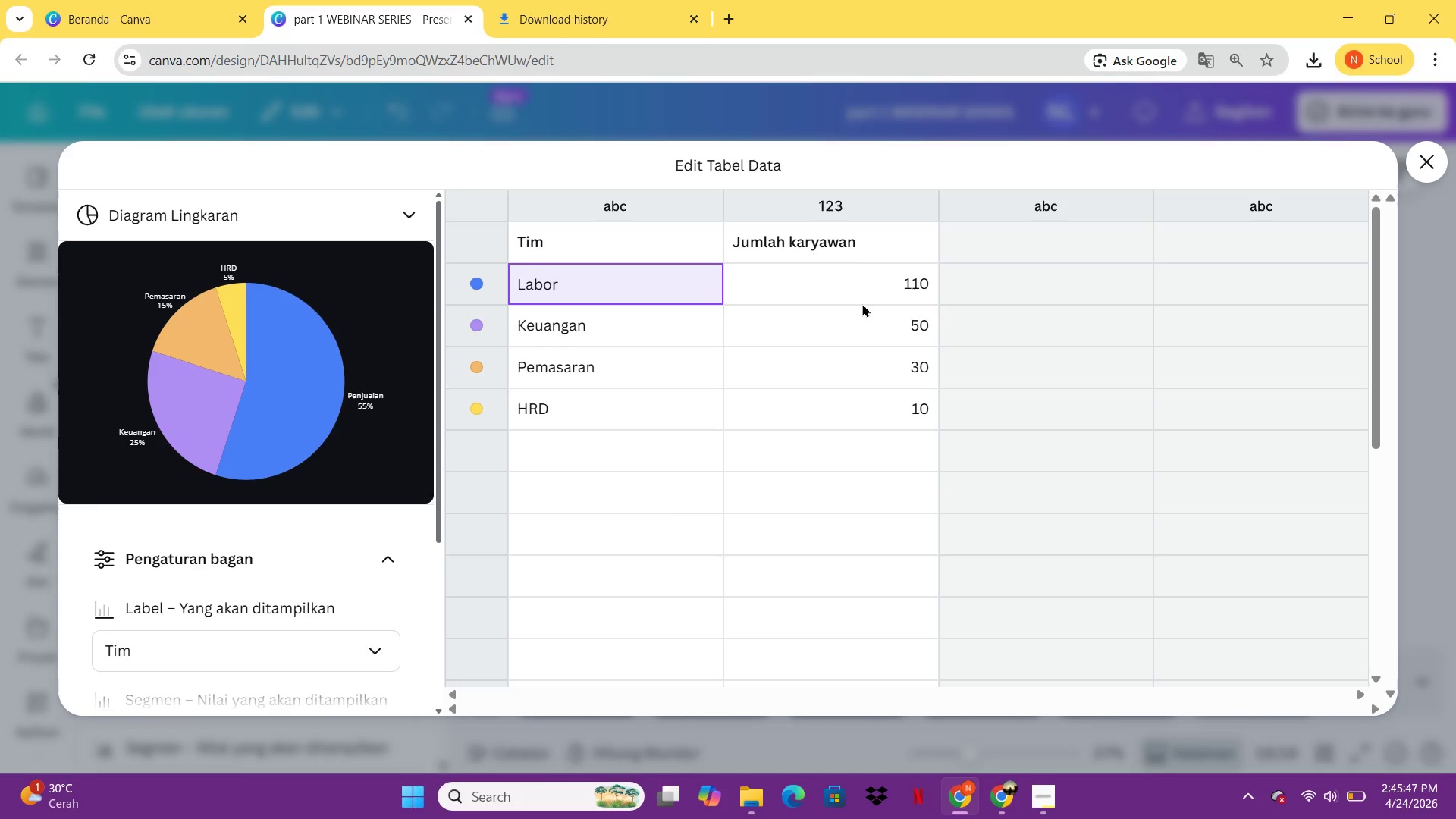 
key(Tab)
type(45)
 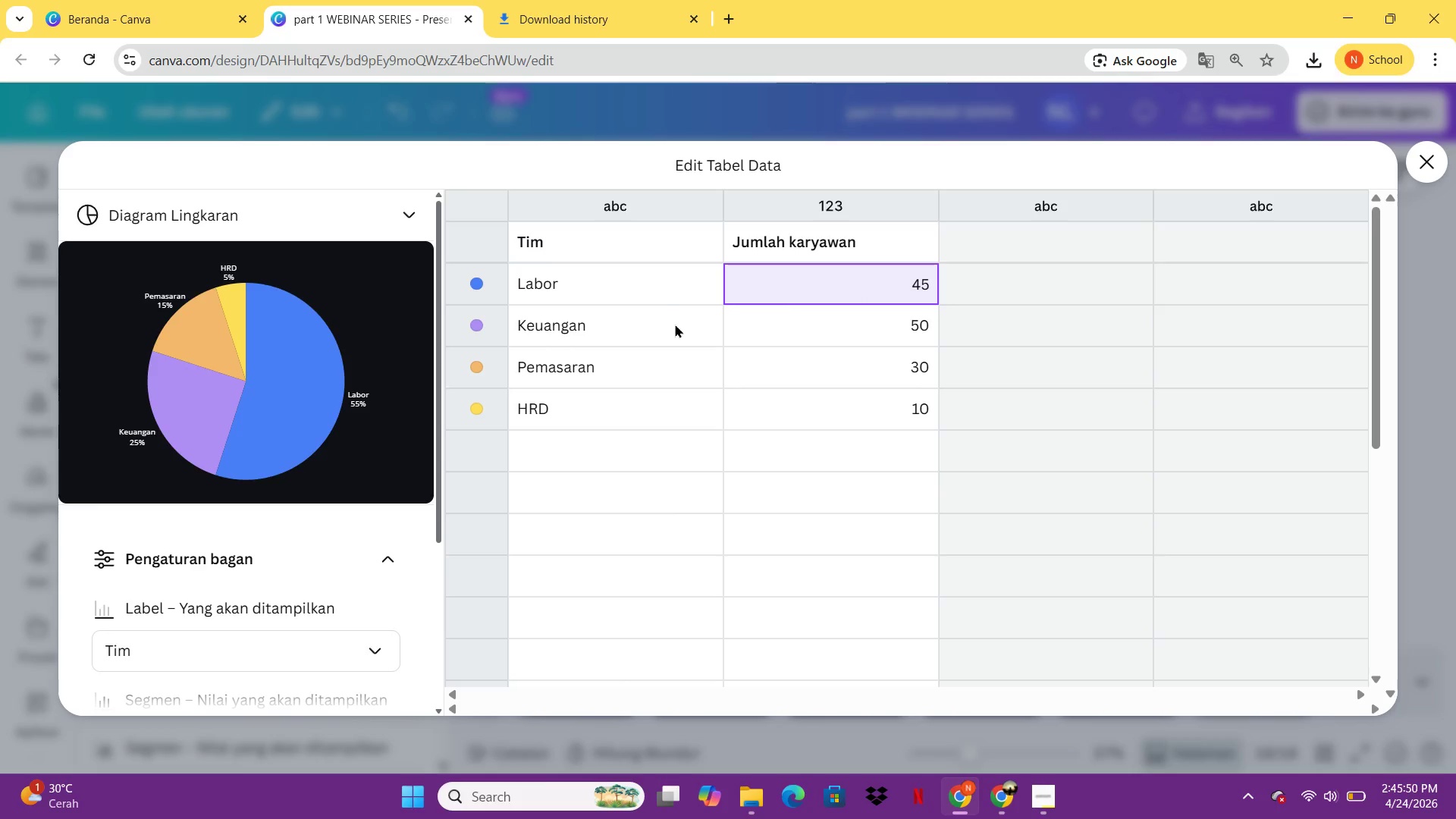 
left_click([675, 324])
 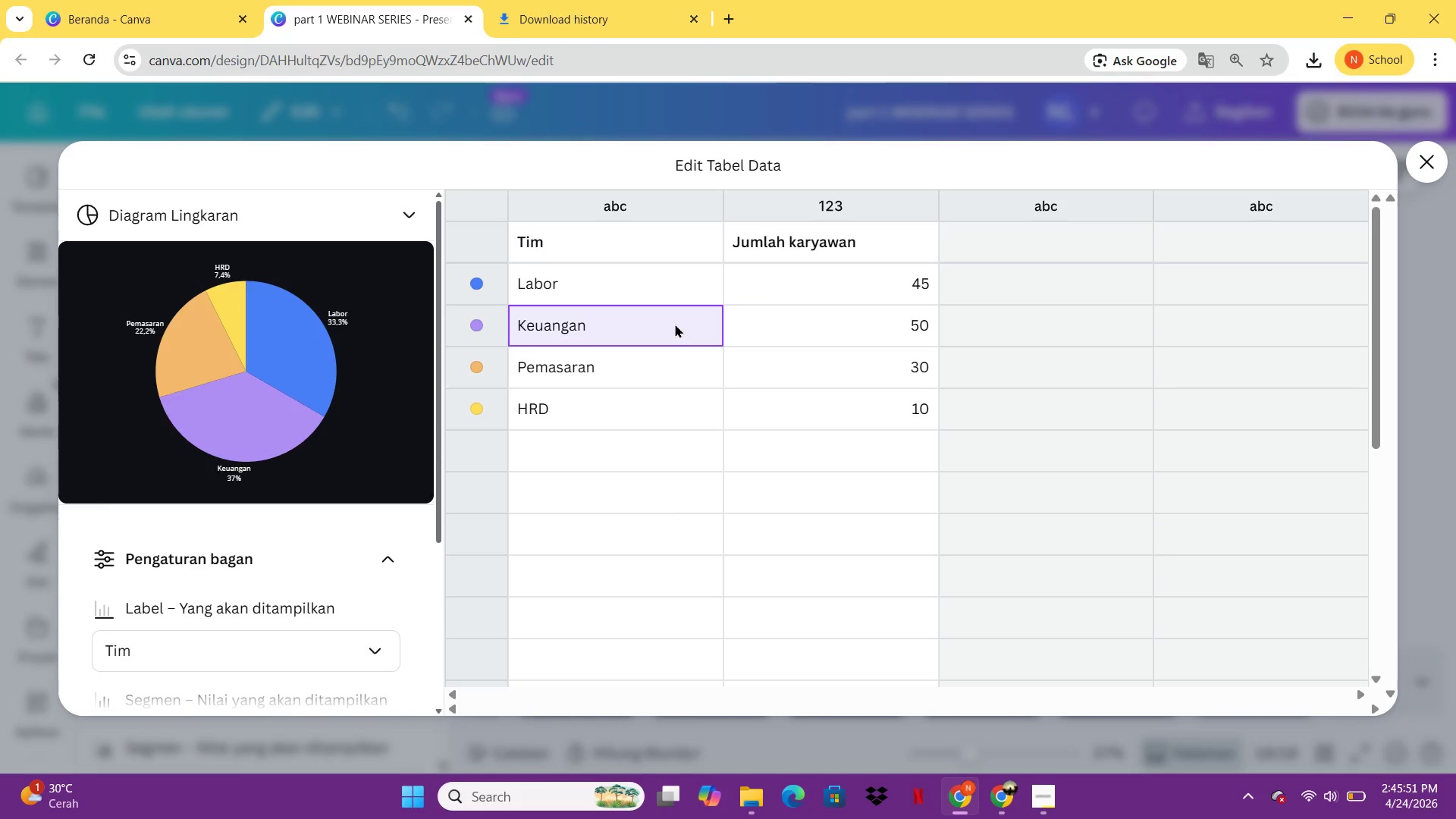 
type(Materials)
key(Tab)
type(25)
 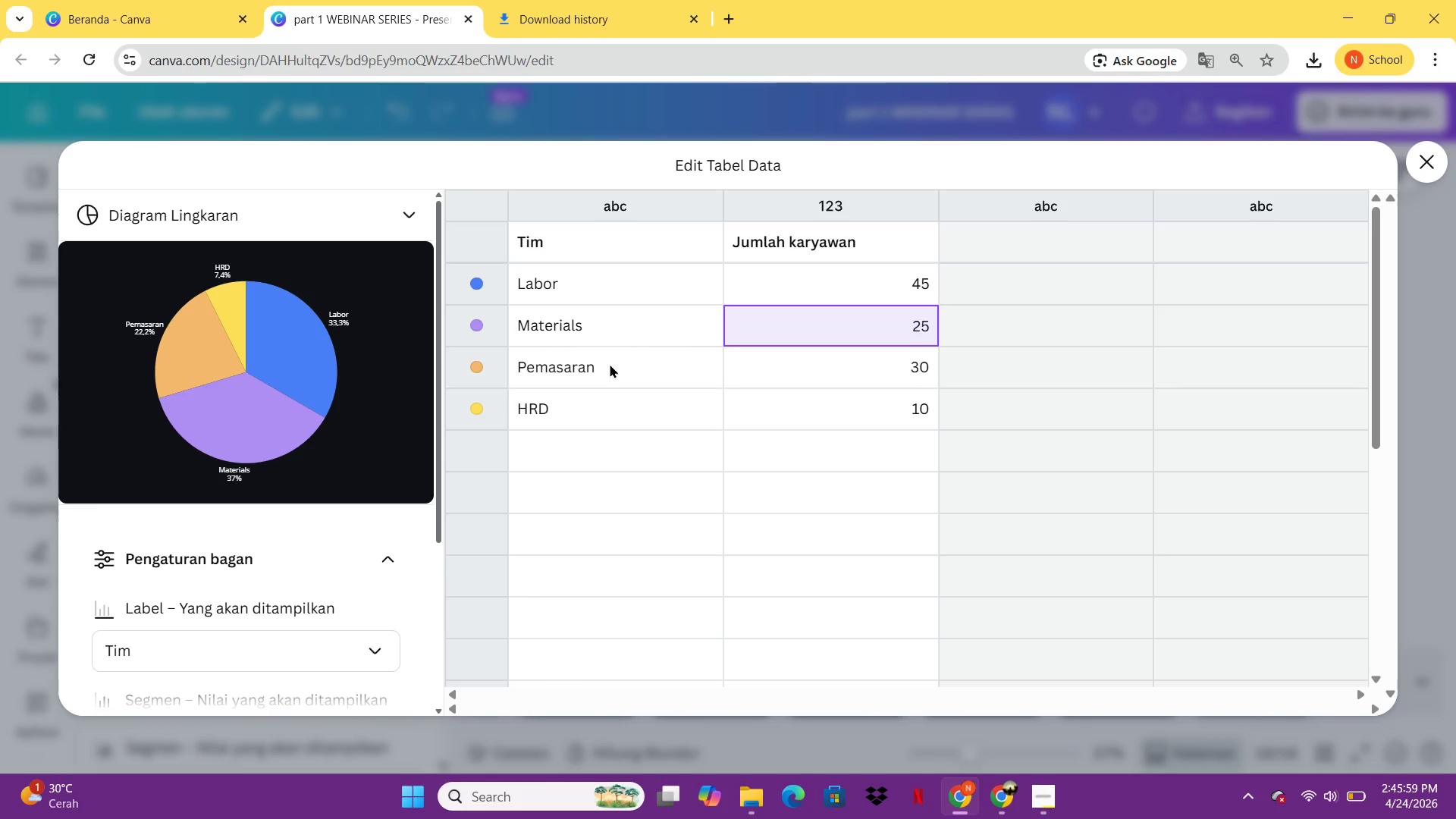 
left_click([610, 364])
 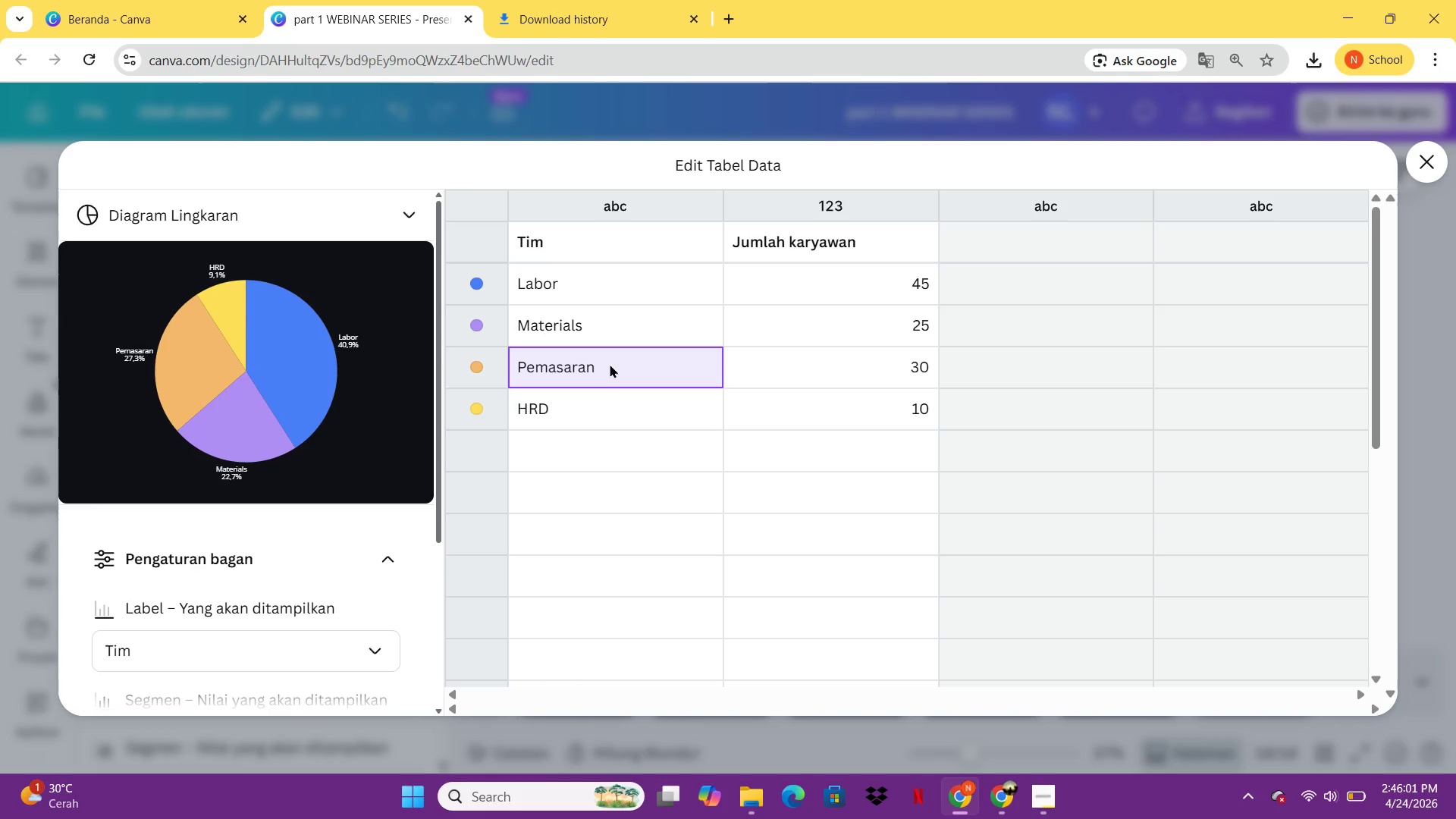 
type(Waste removal)
key(Tab)
type(15)
 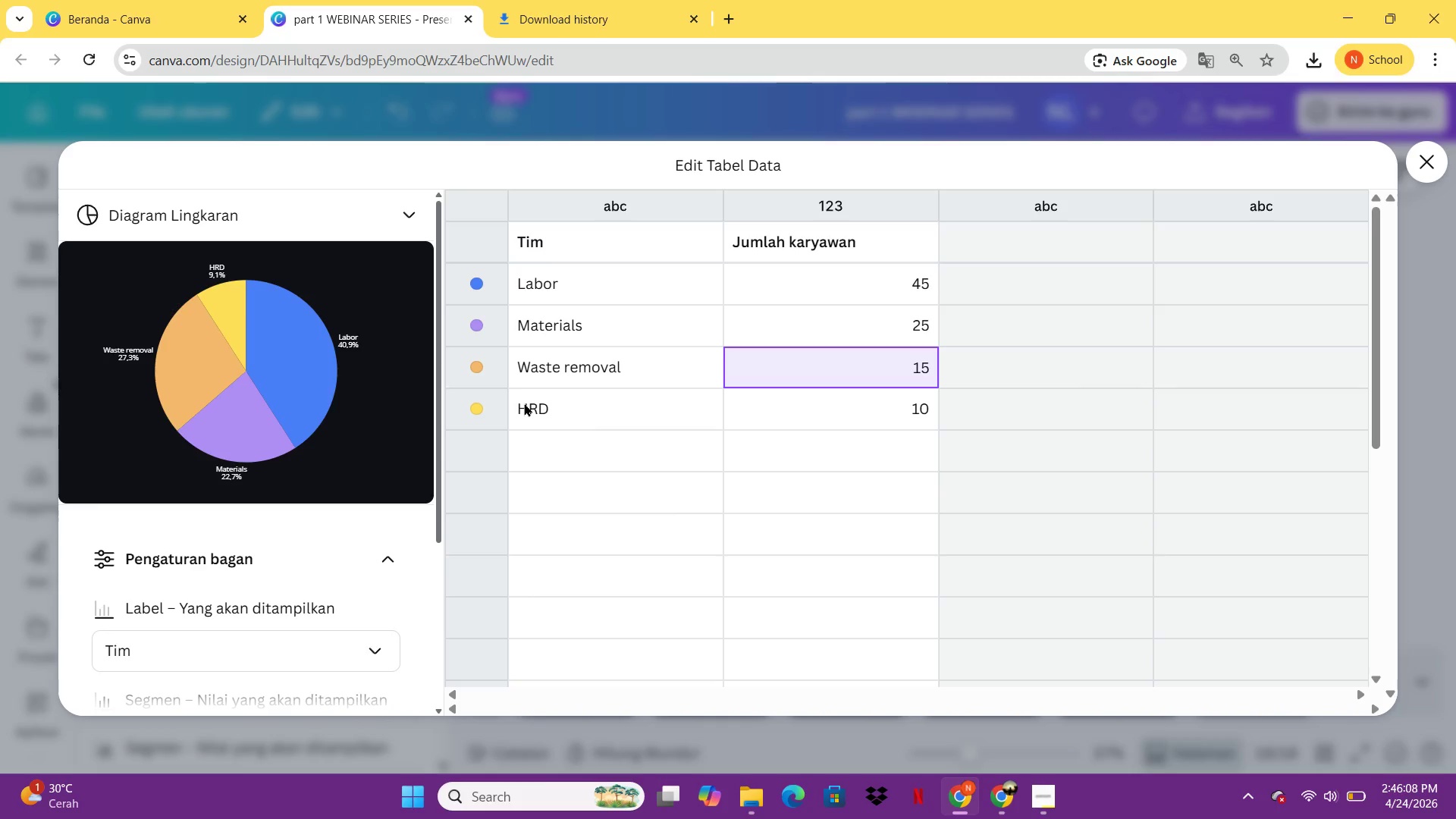 
left_click([524, 403])
 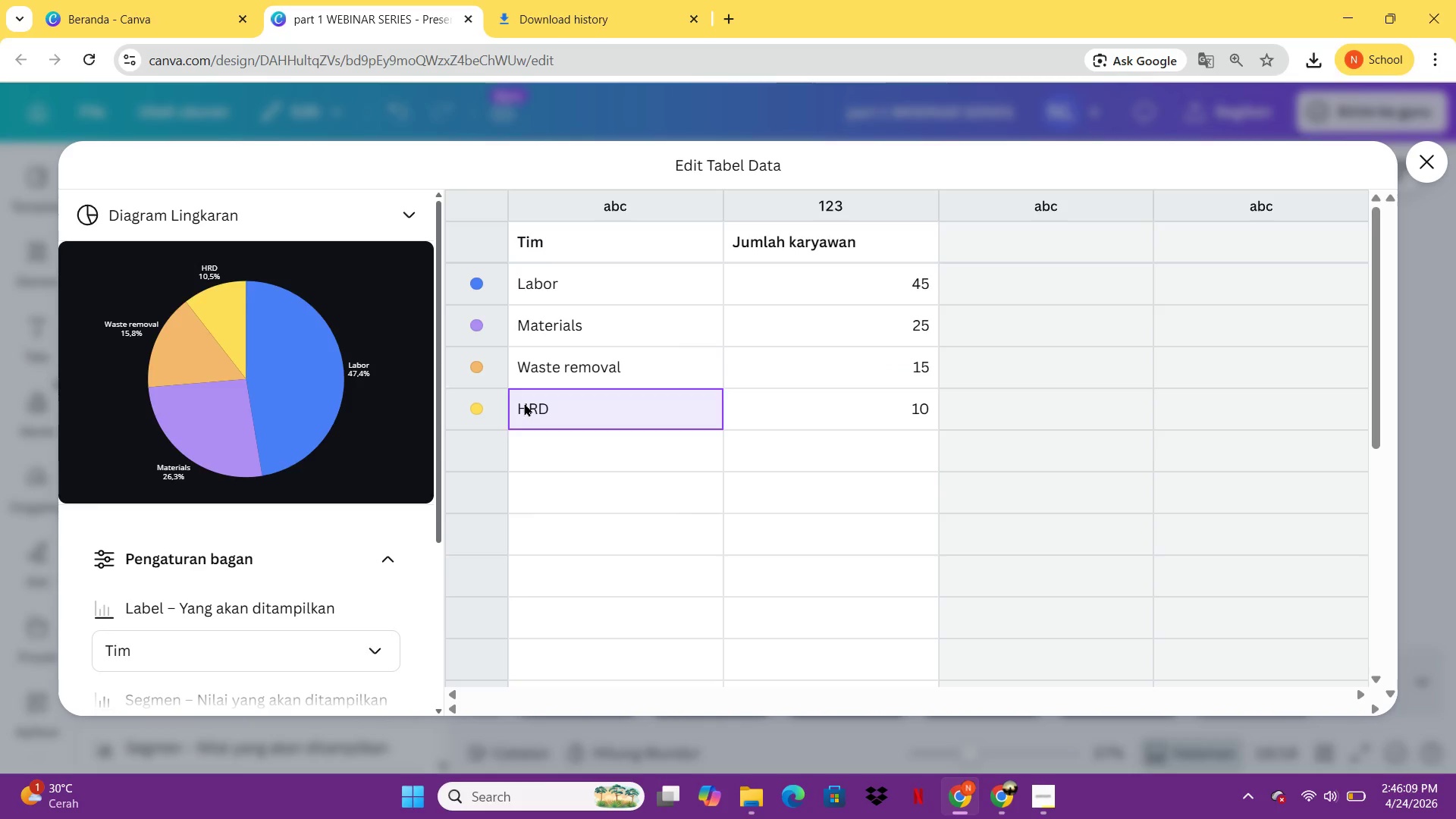 
type(Permits)
key(Tab)
type(10)
 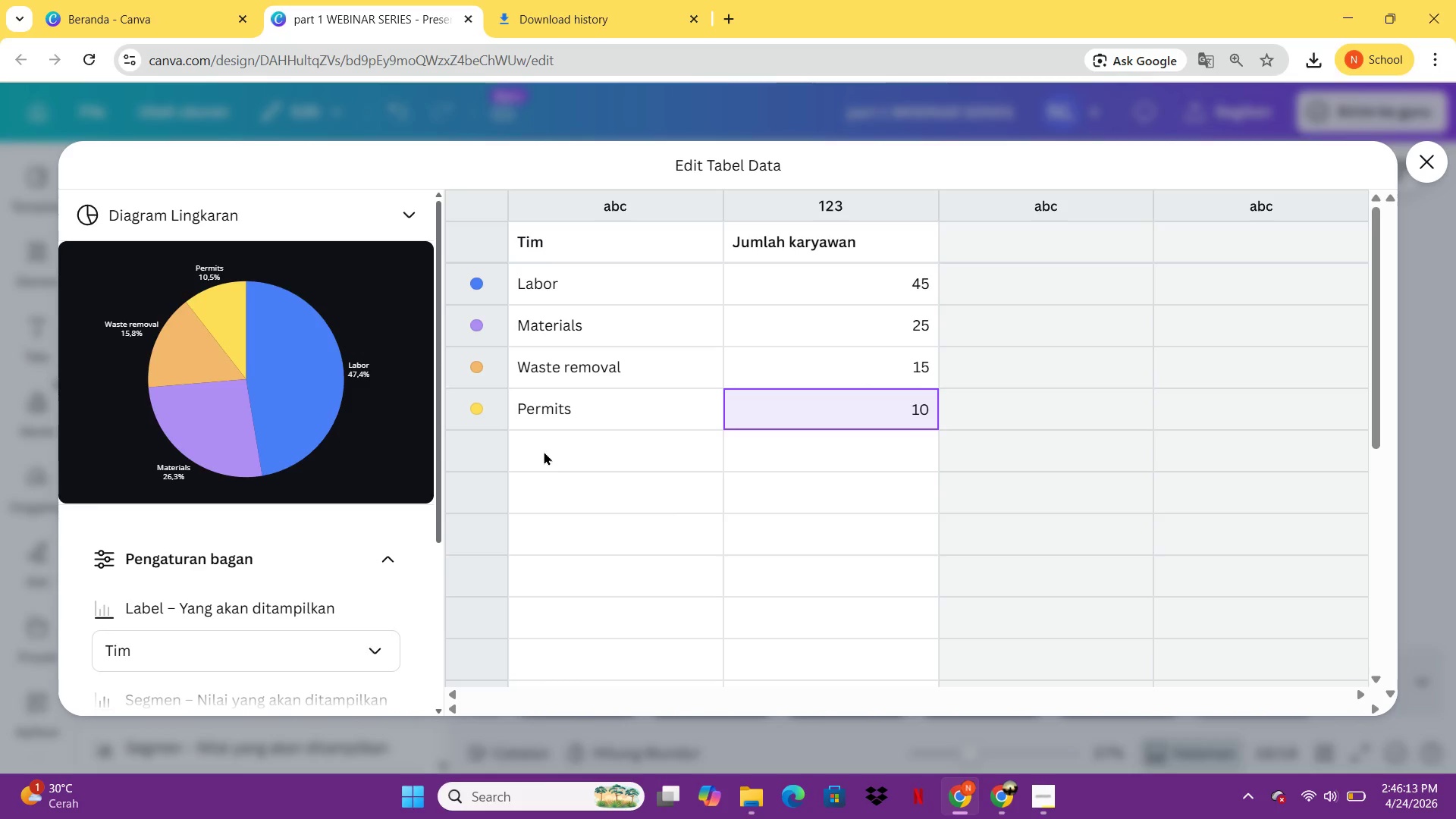 
left_click([544, 451])
 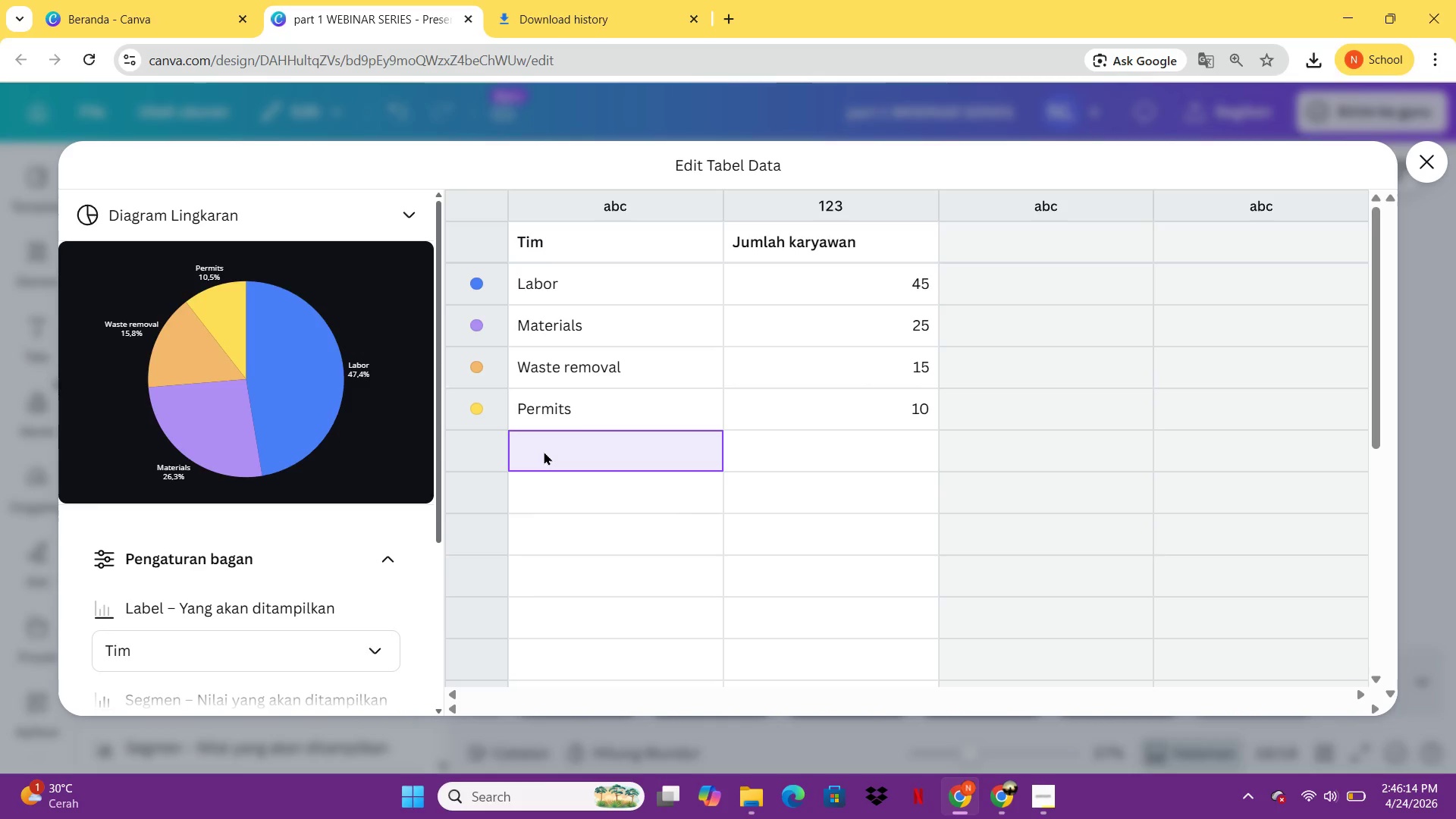 
type(Other)
key(Tab)
type(5)
 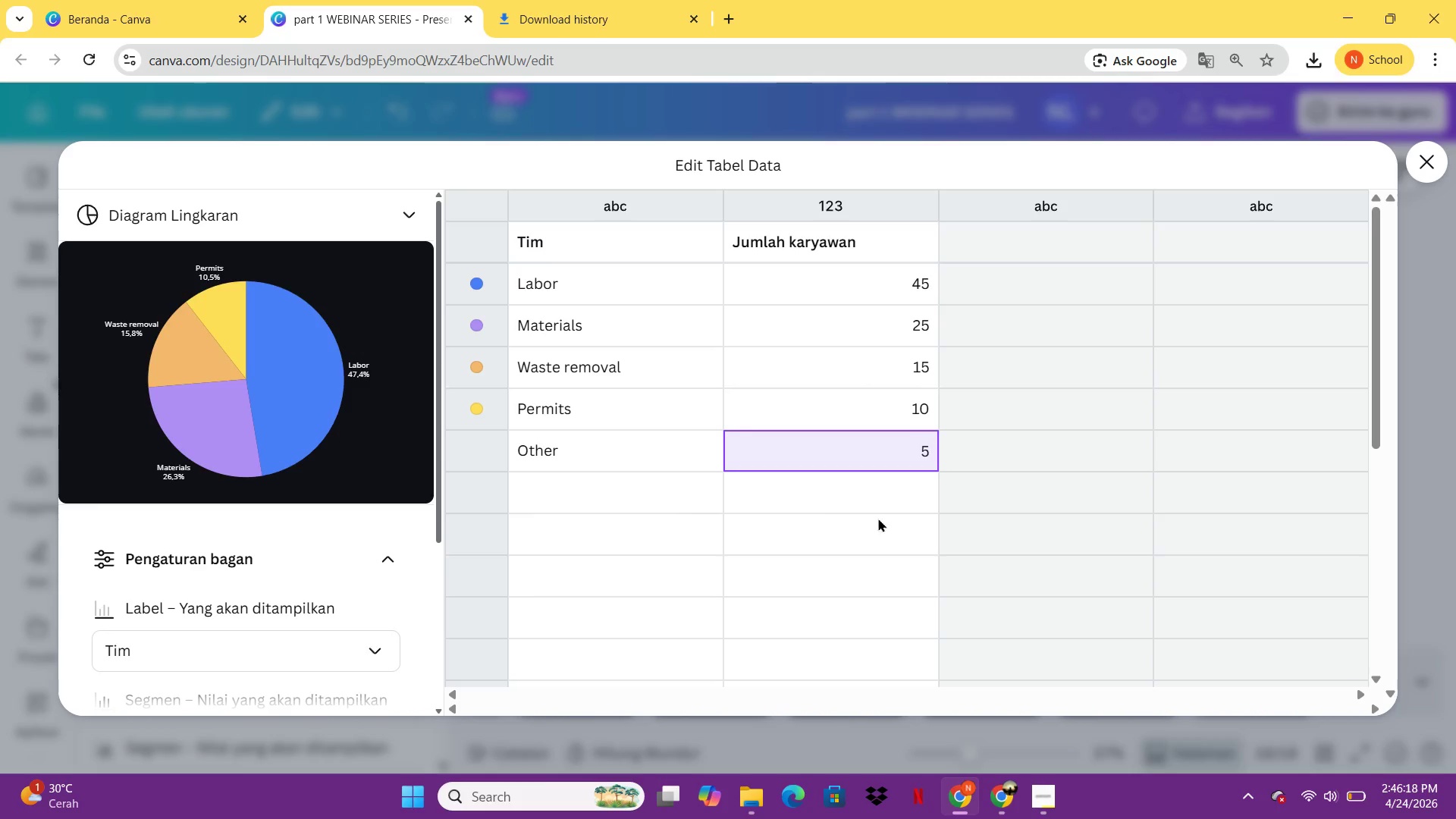 
left_click([946, 531])
 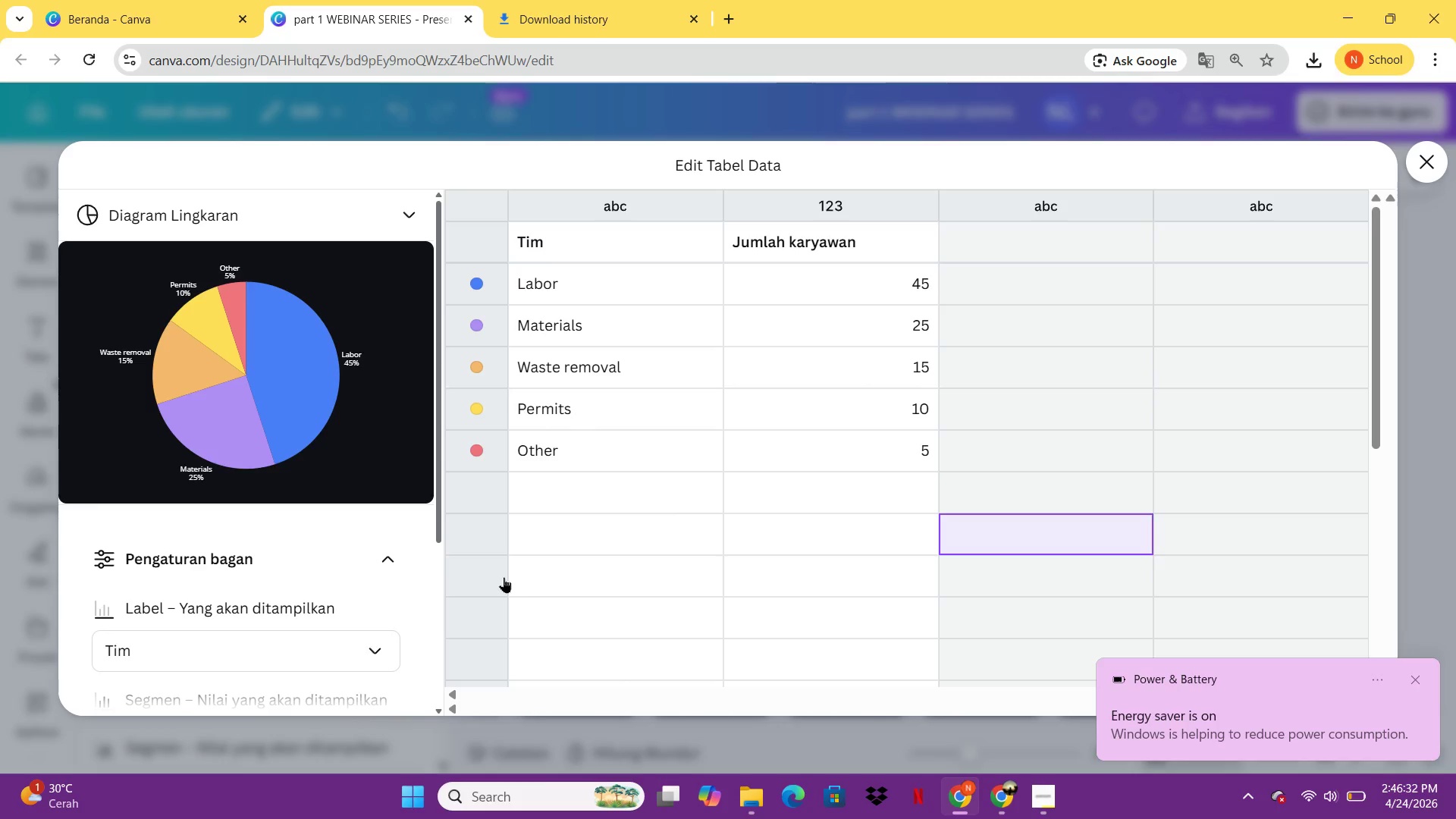 
wait(19.0)
 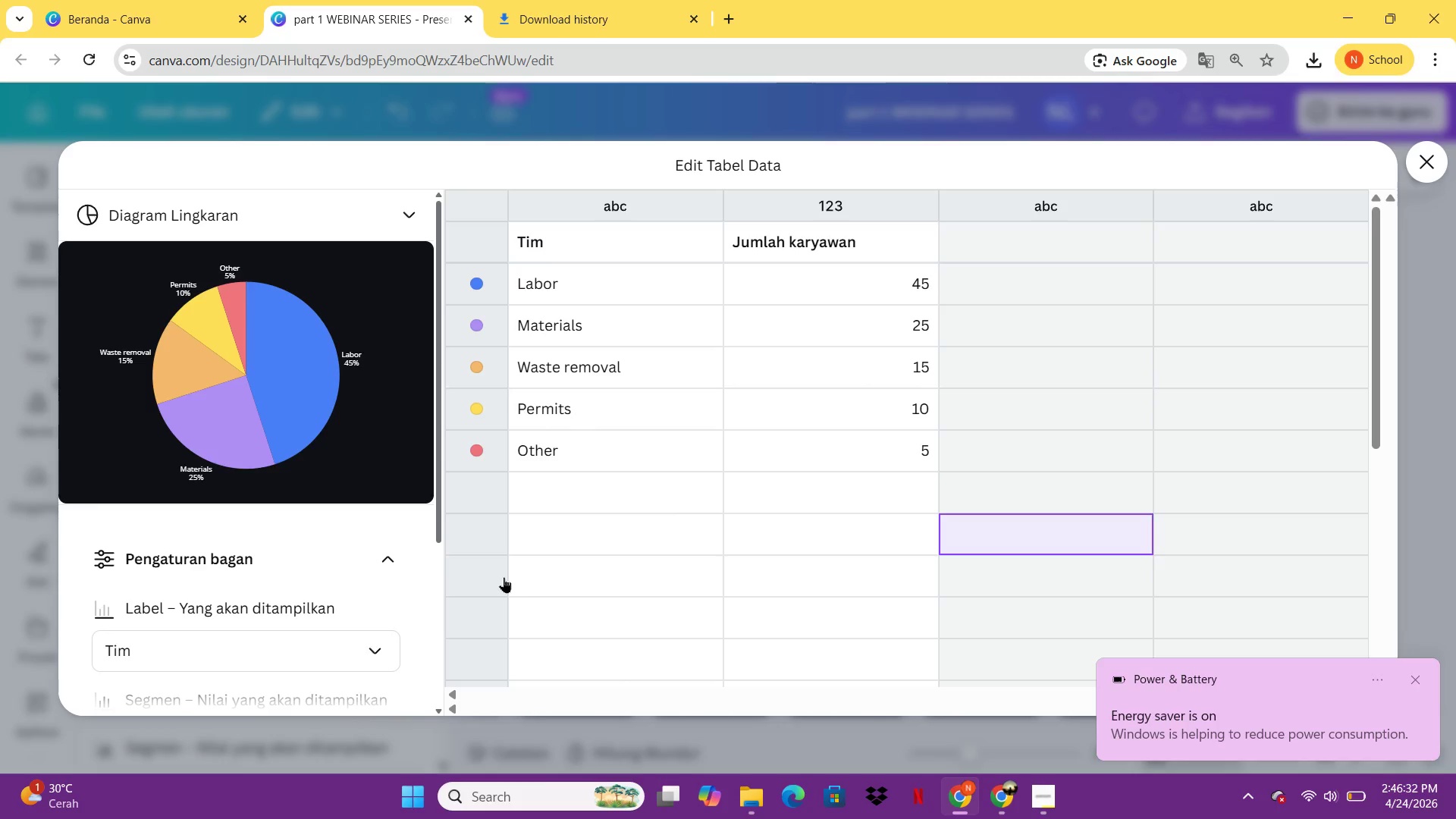 
left_click([637, 447])
 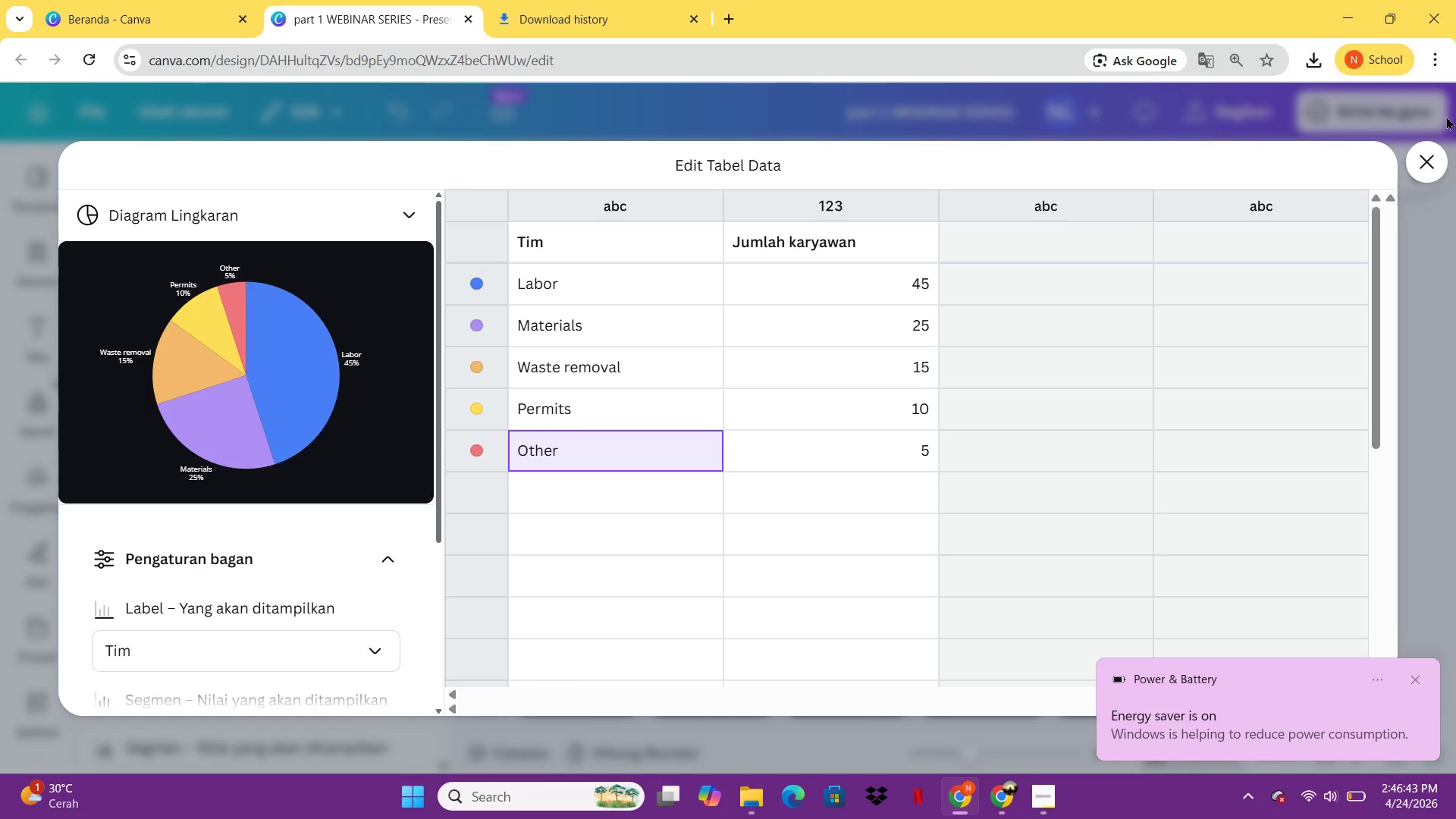 
wait(7.41)
 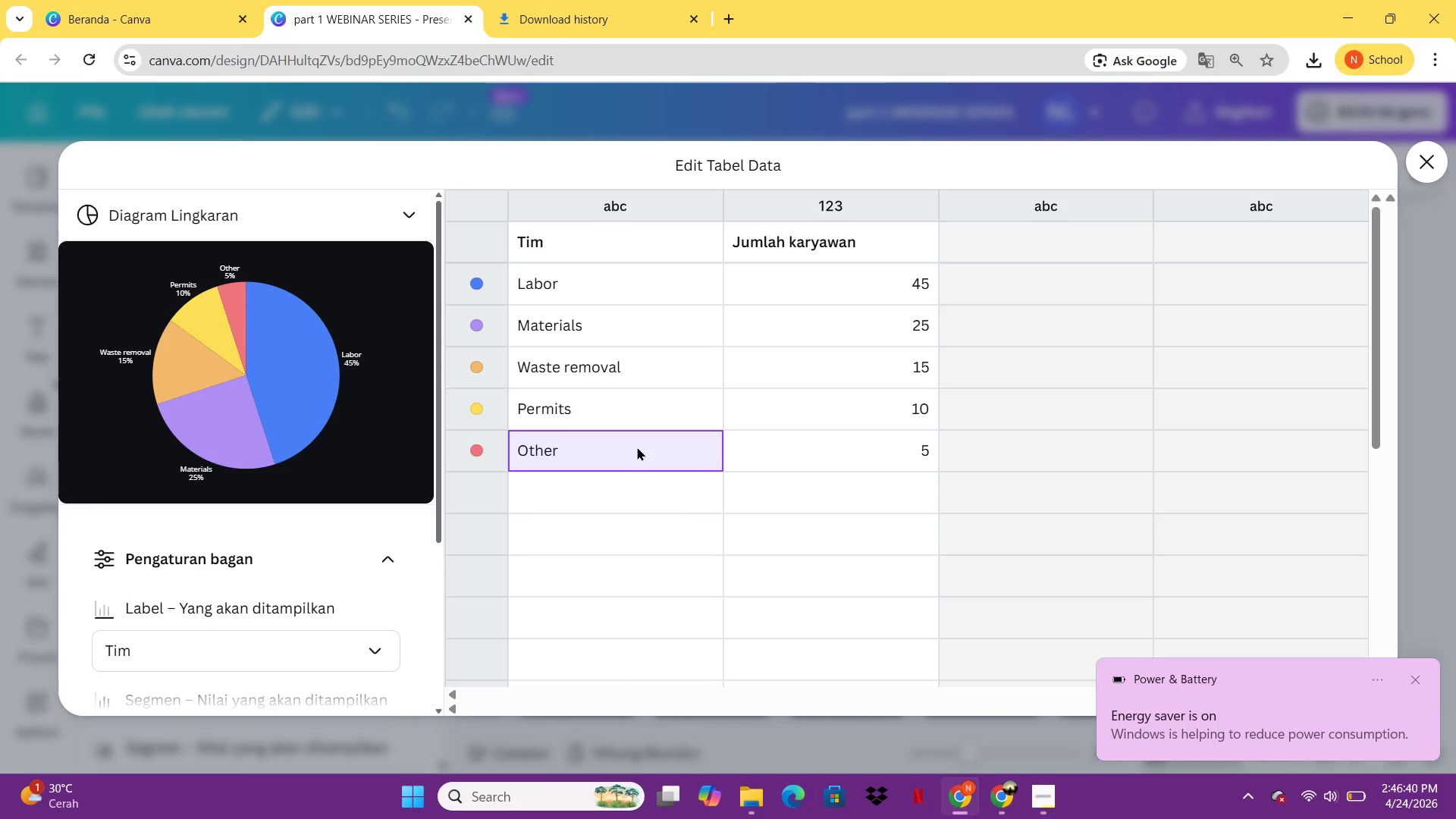 
left_click([1424, 161])
 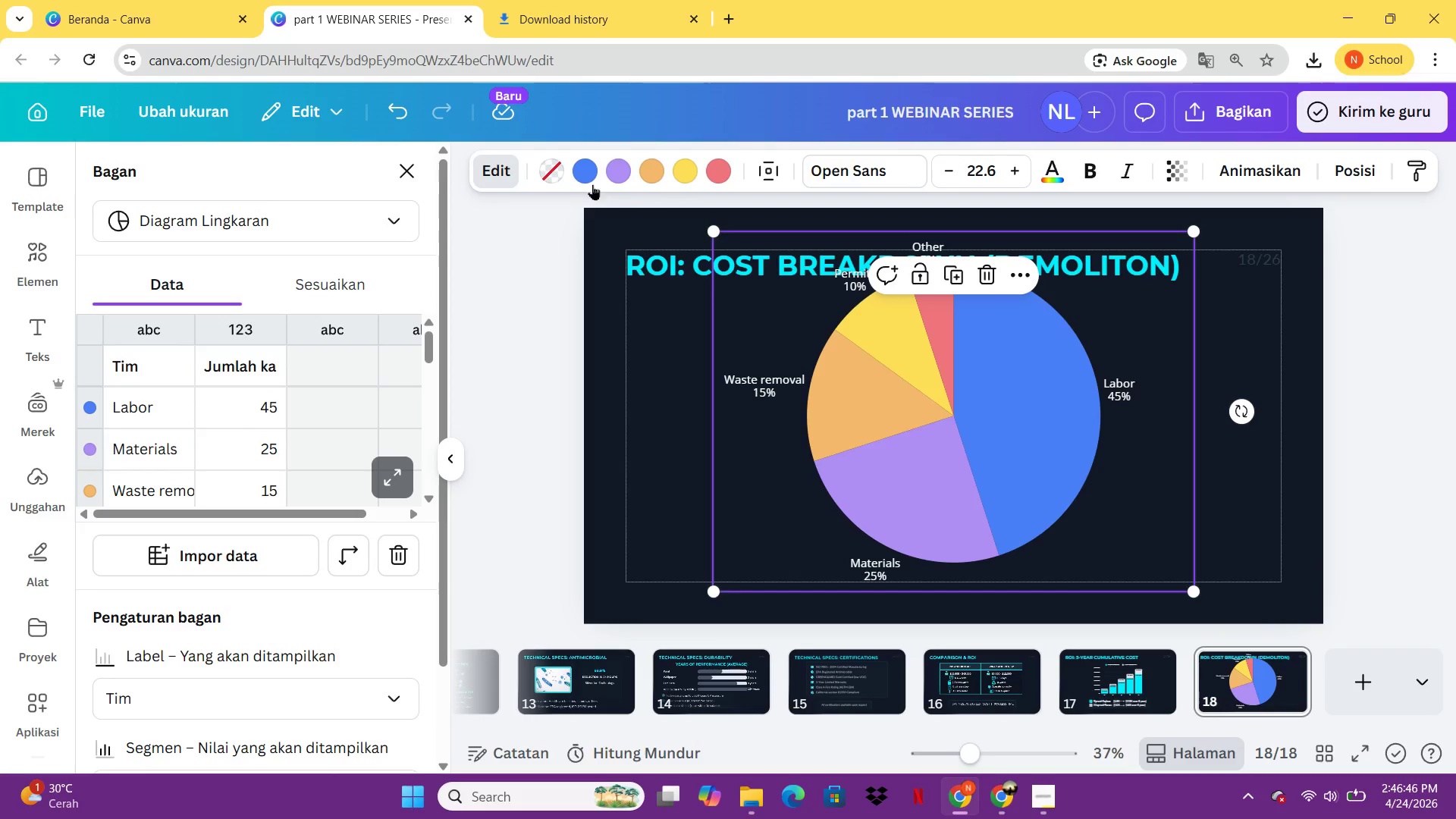 
left_click([583, 173])
 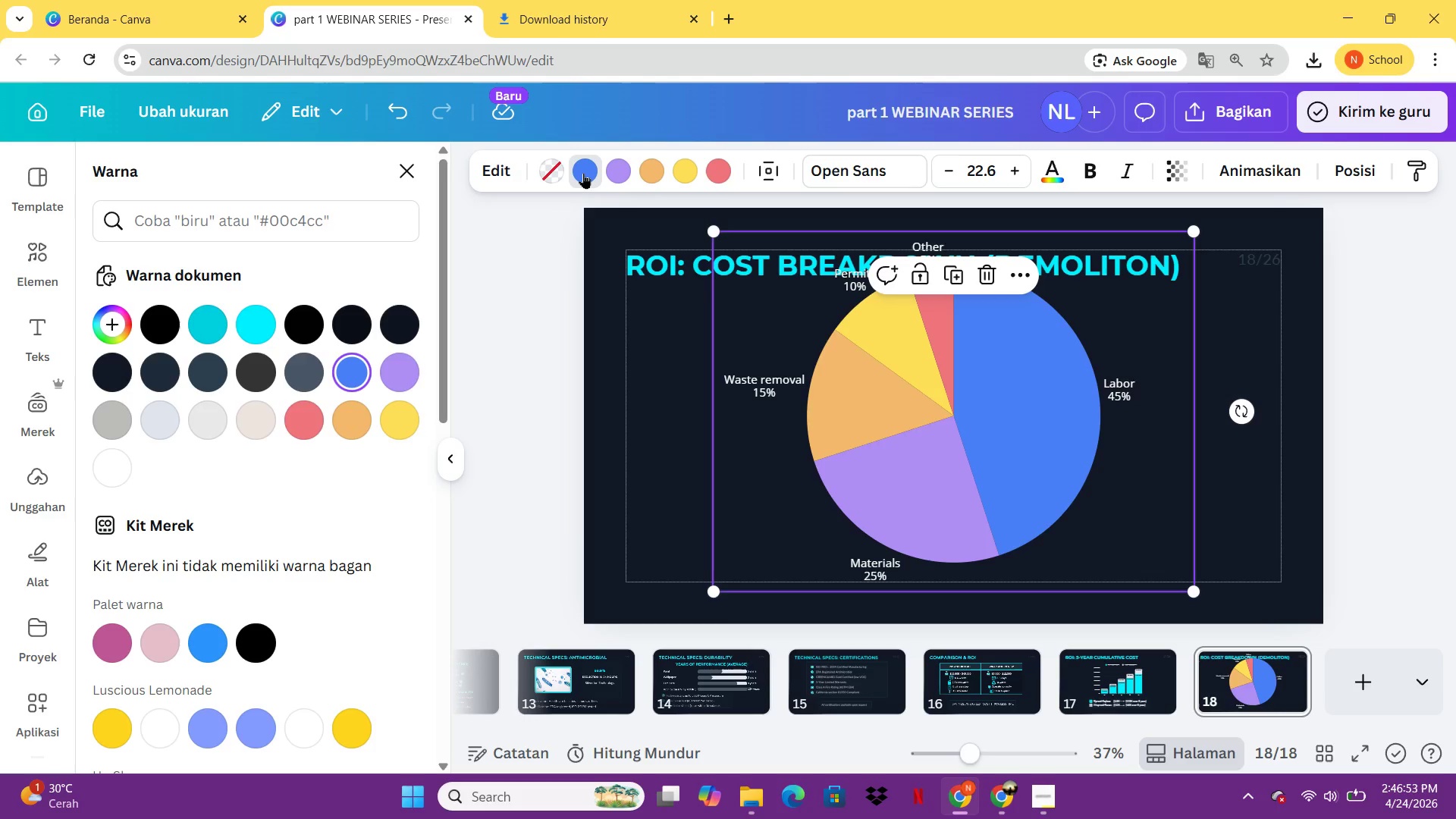 
wait(7.34)
 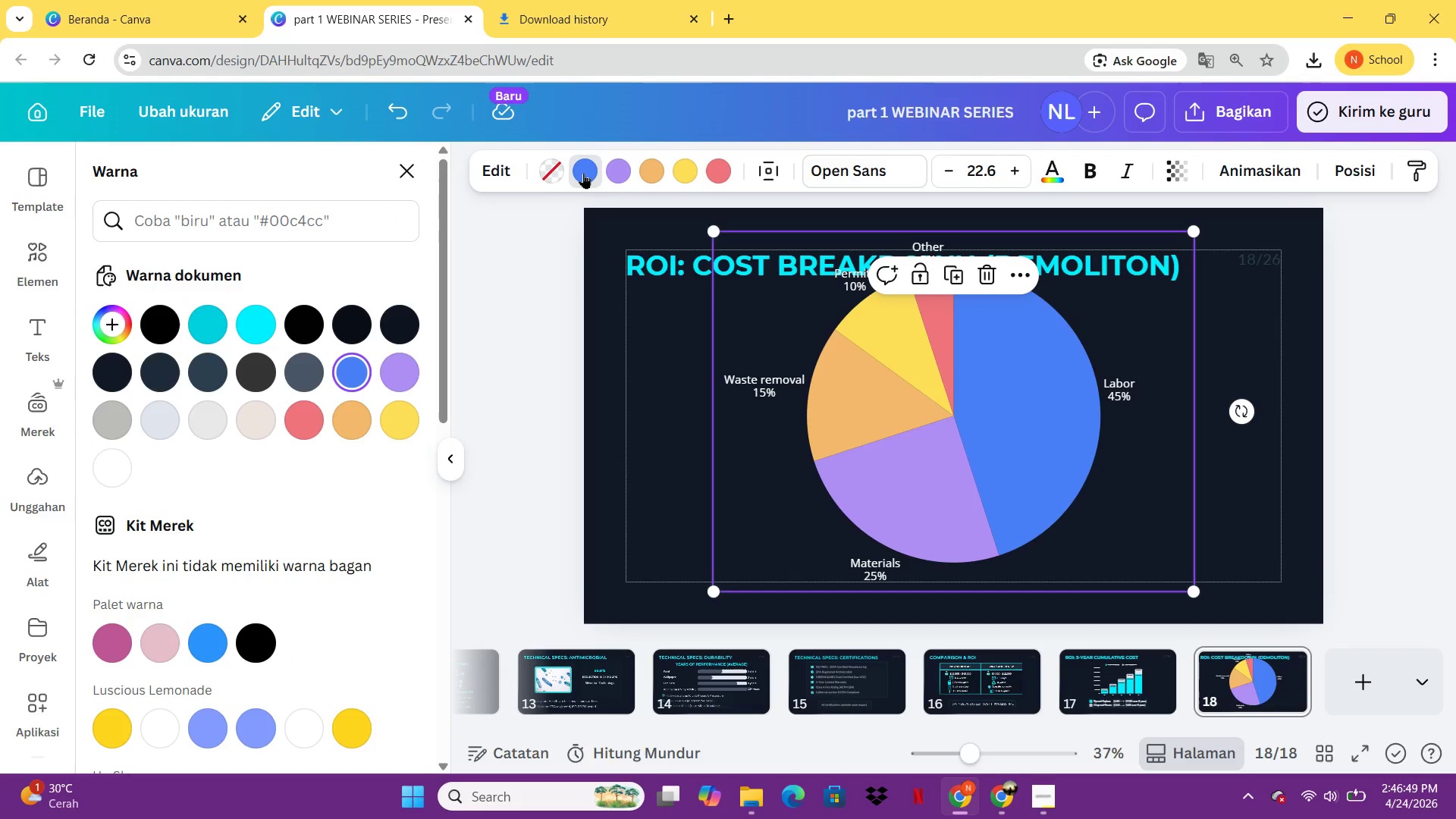 
left_click([270, 325])
 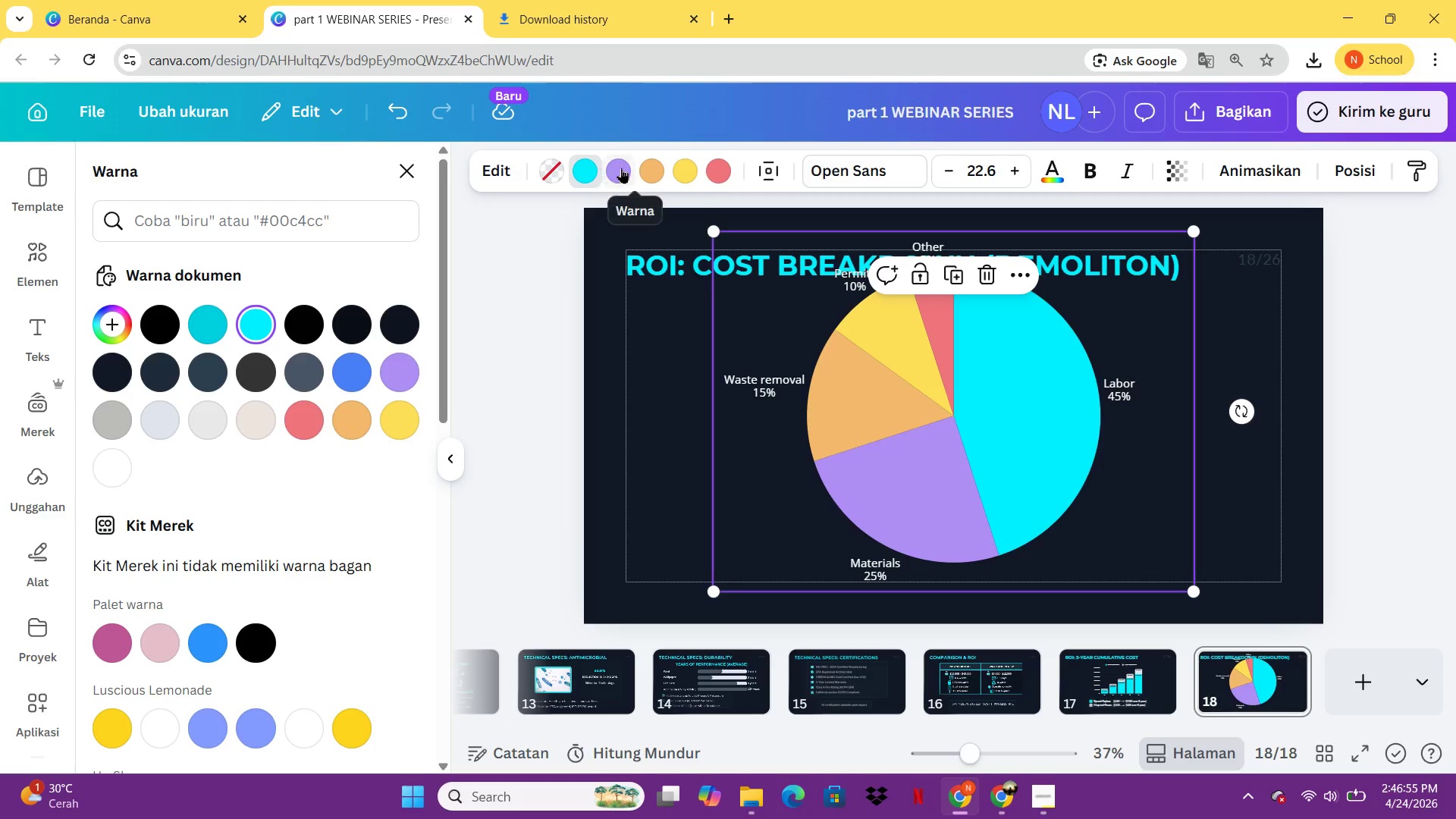 
left_click([621, 168])
 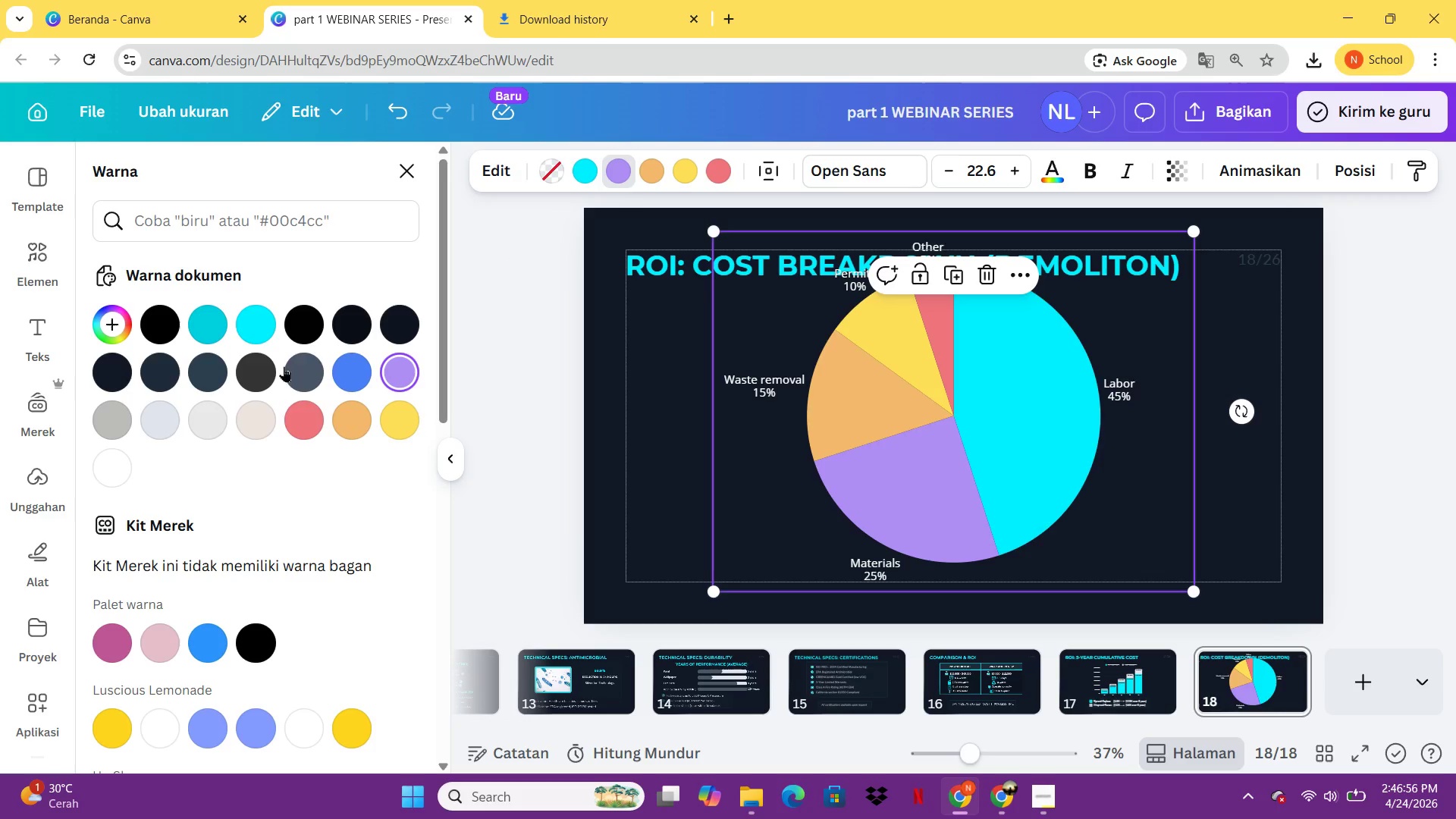 
mouse_move([169, 423])
 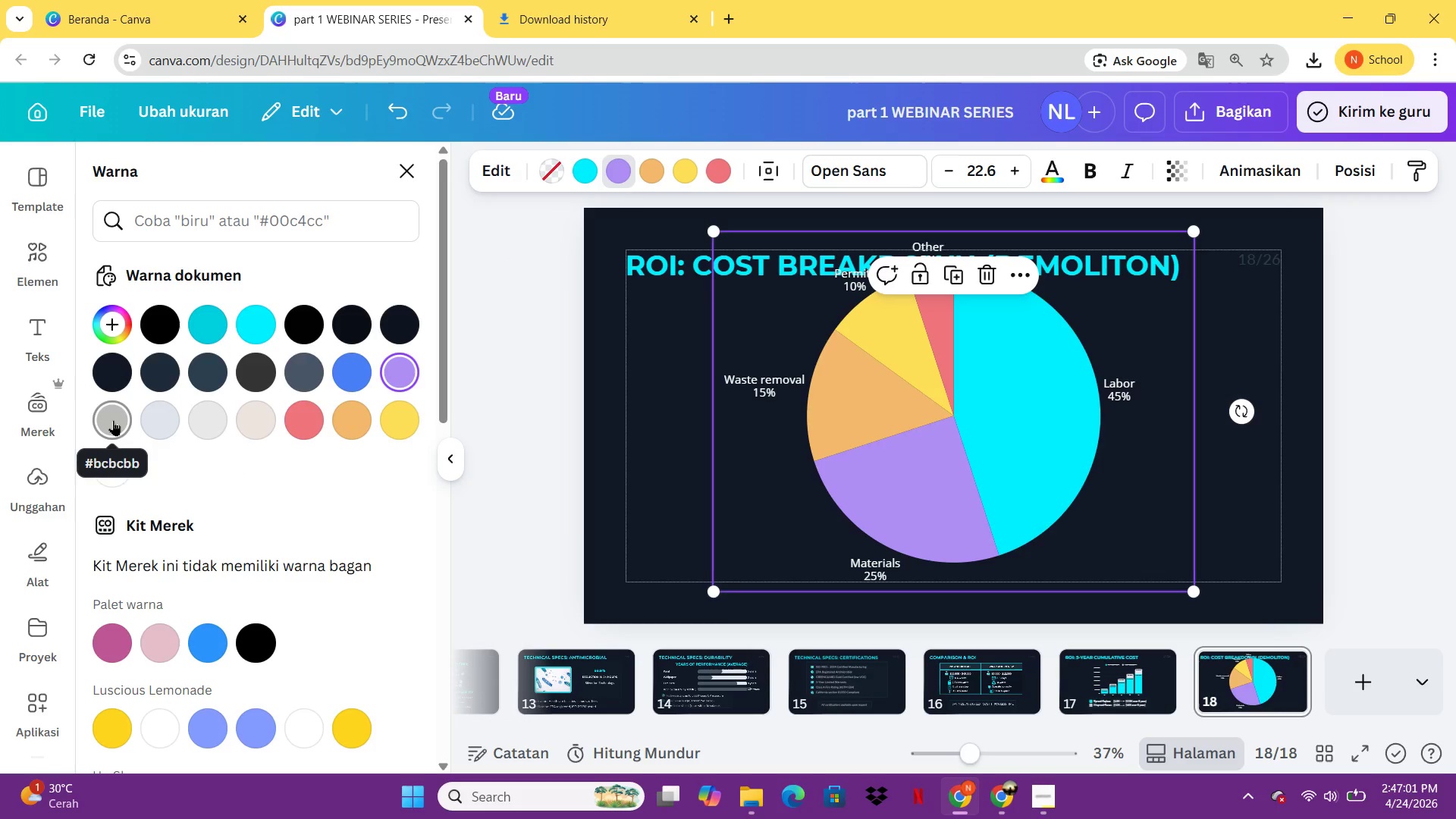 
left_click([151, 421])
 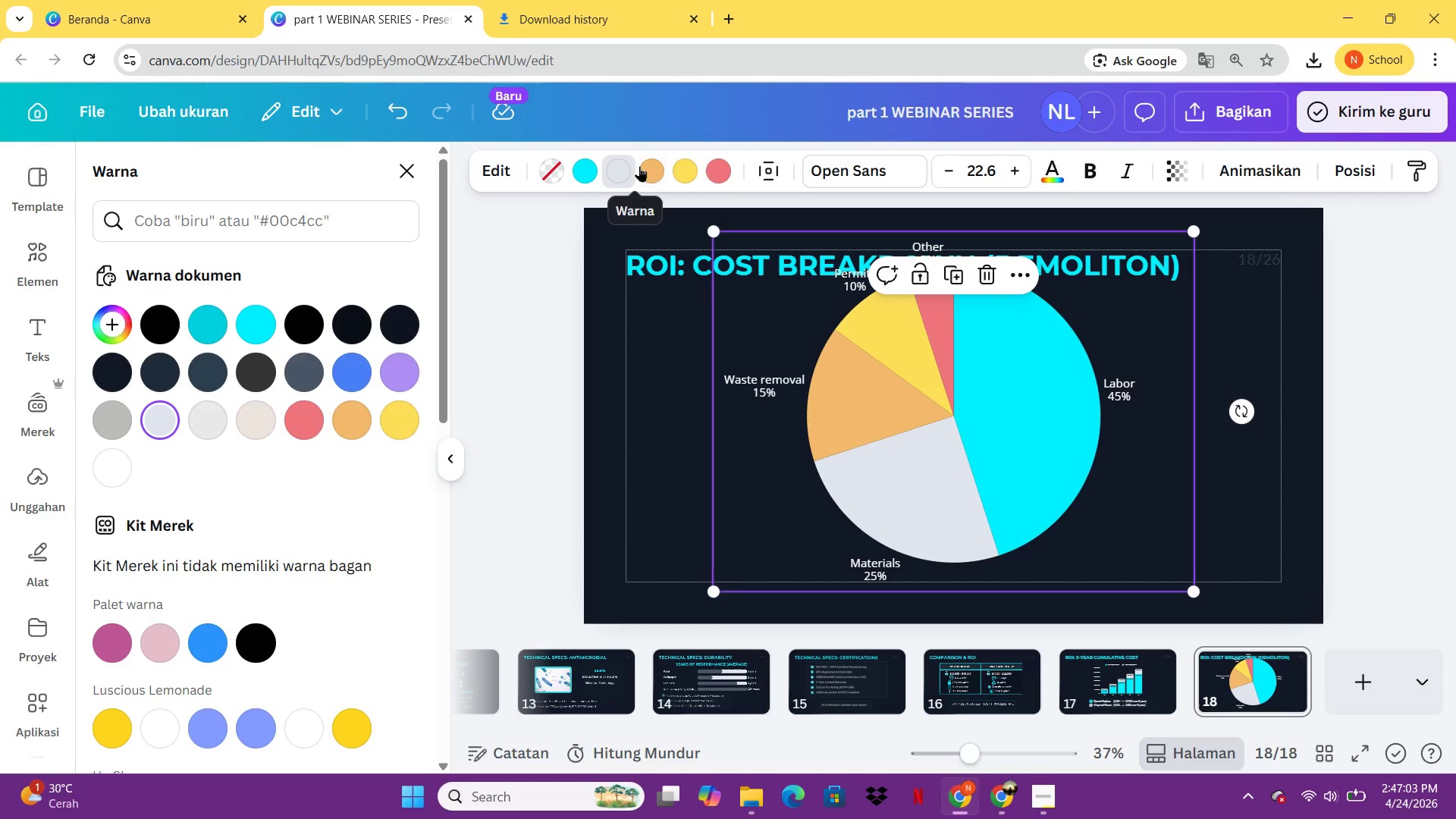 
left_click([648, 170])
 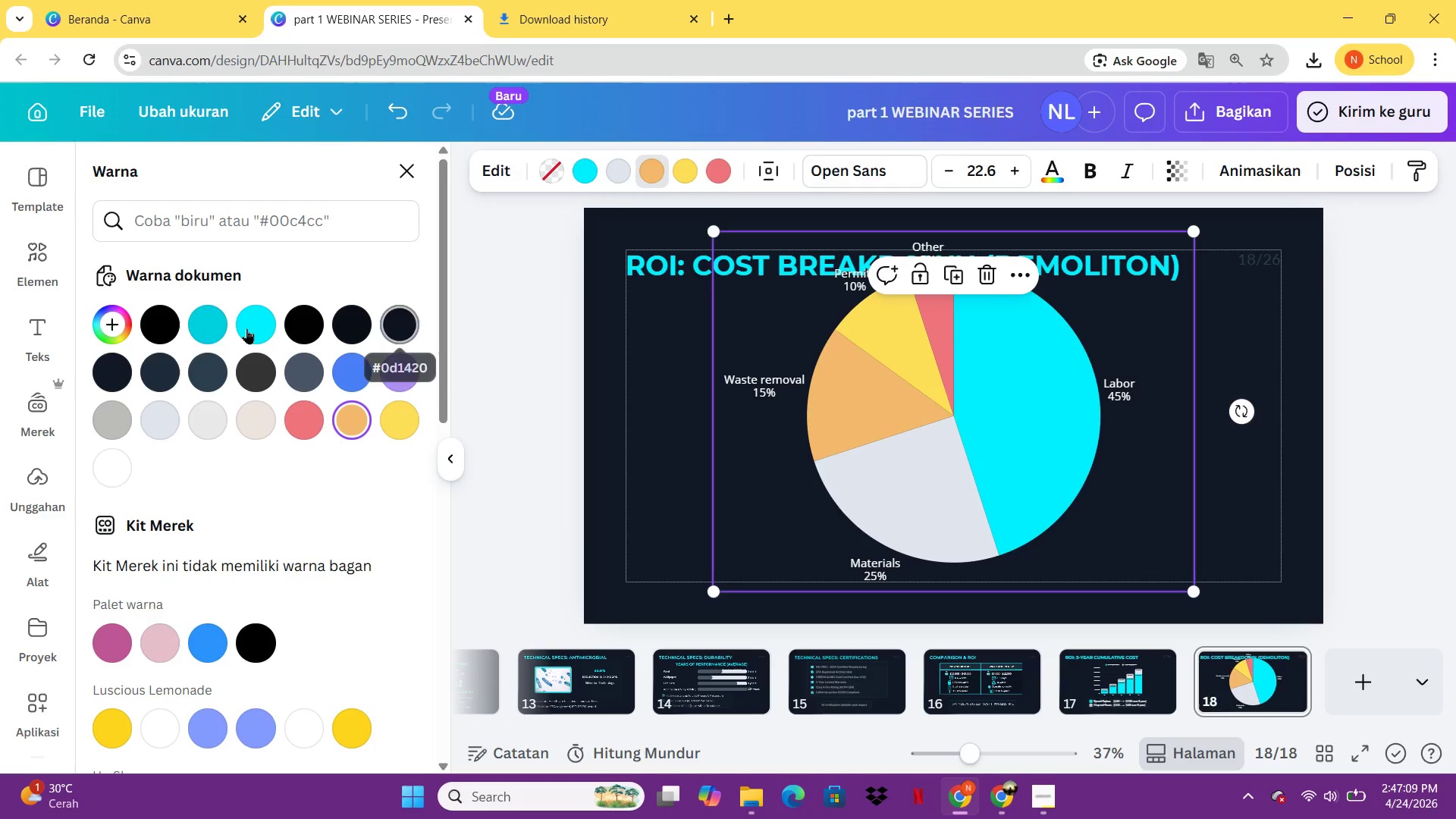 
wait(7.8)
 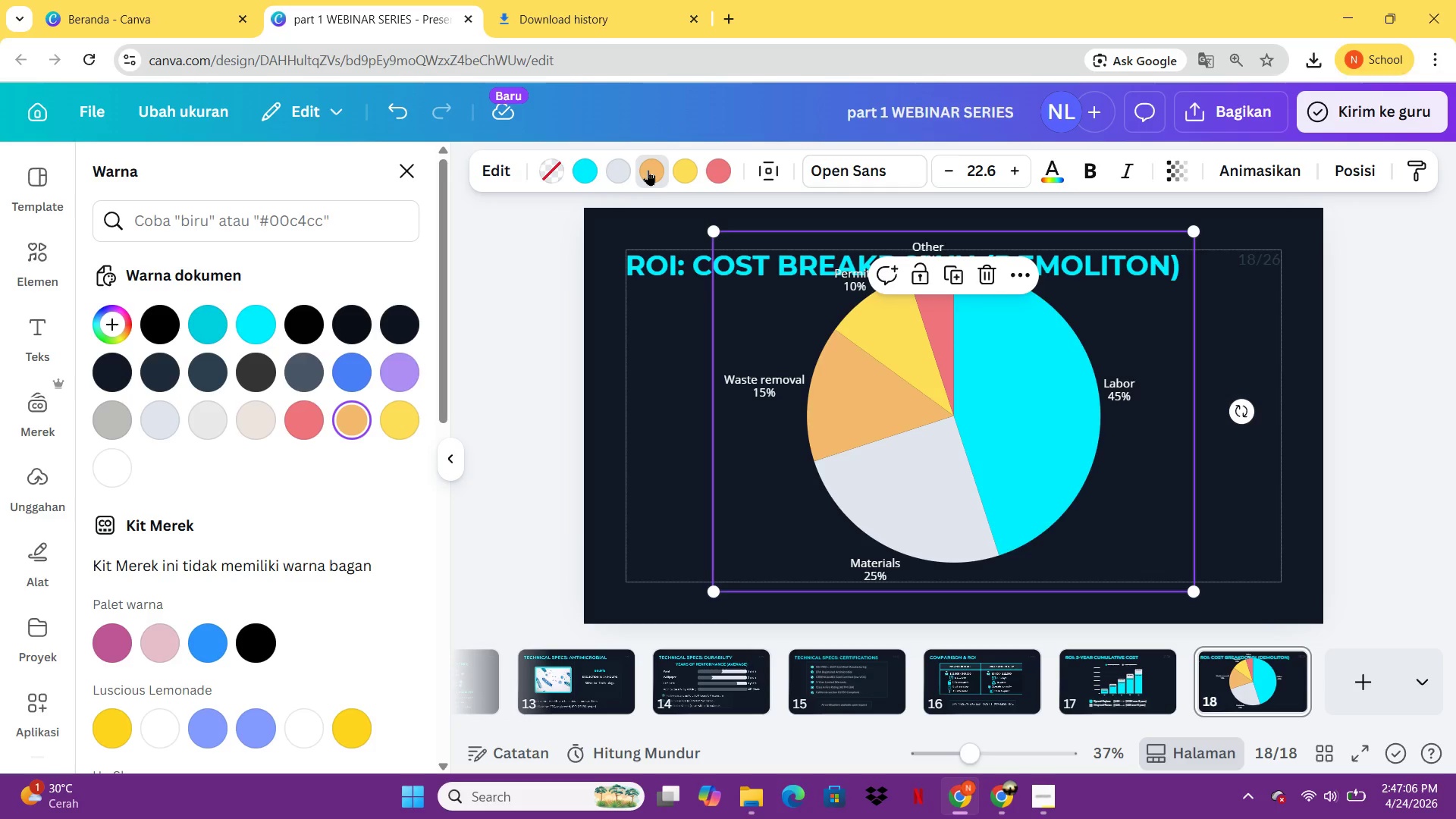 
left_click([160, 367])
 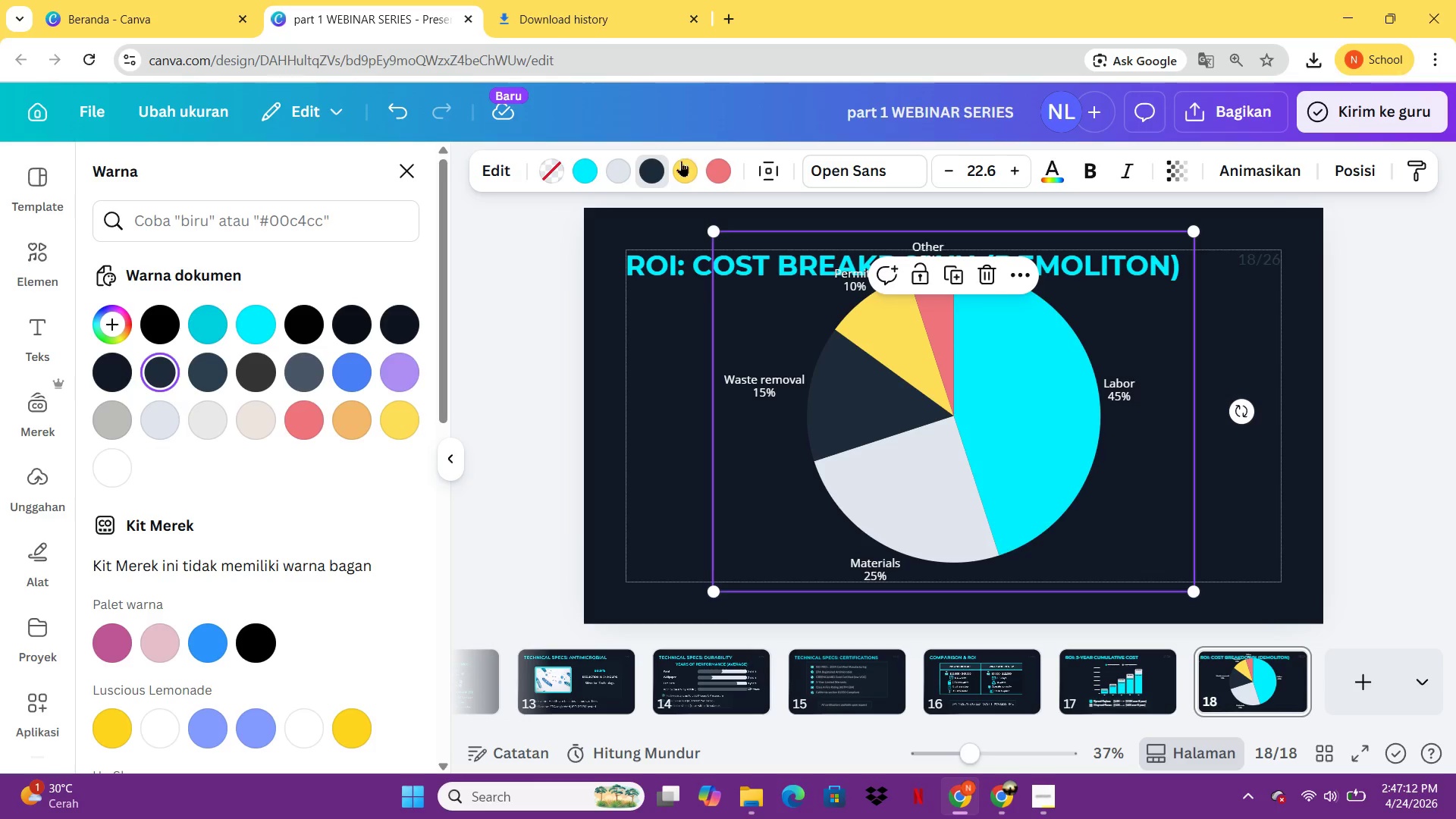 
left_click([687, 162])
 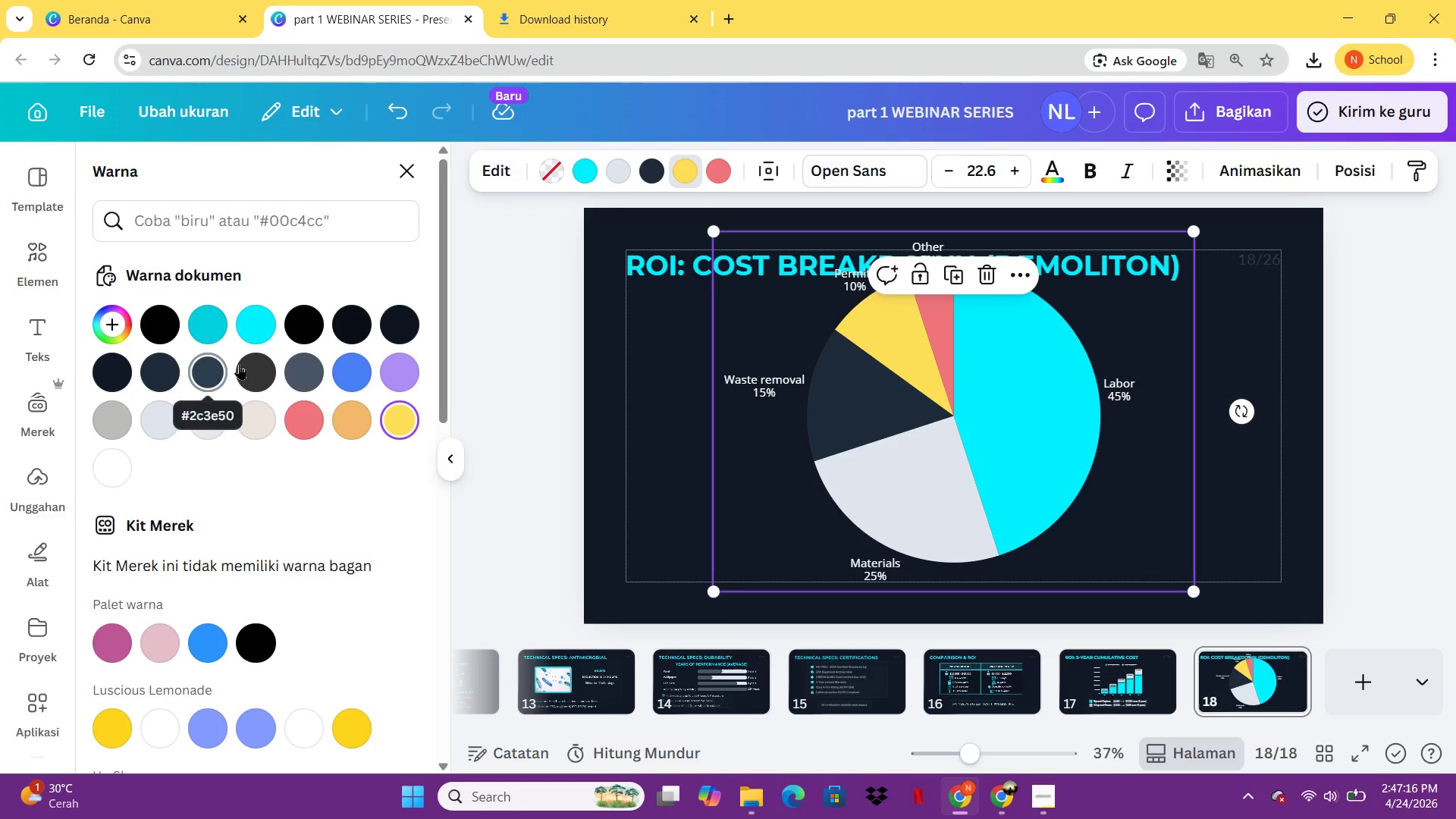 
wait(8.84)
 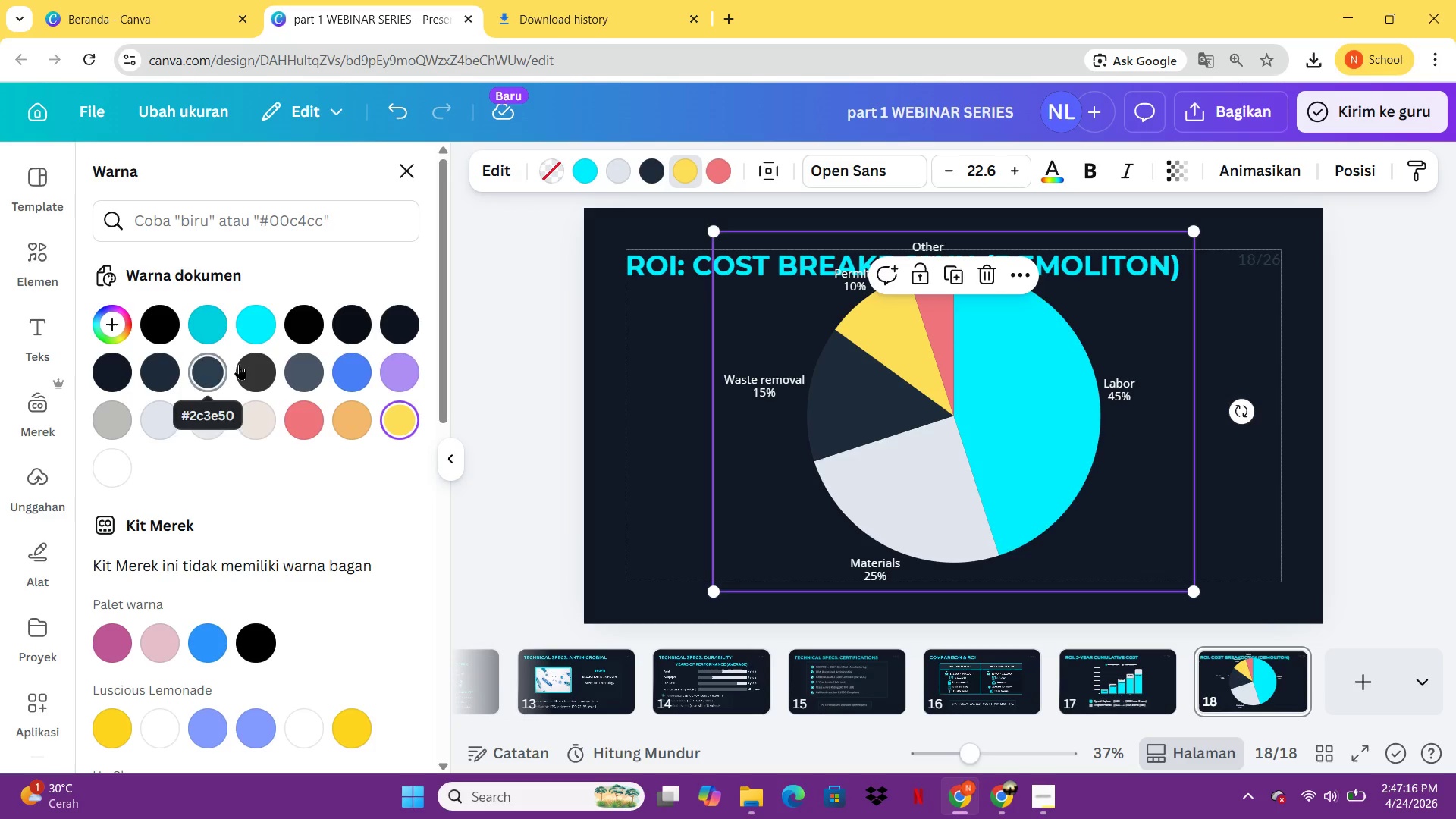 
left_click([300, 213])
 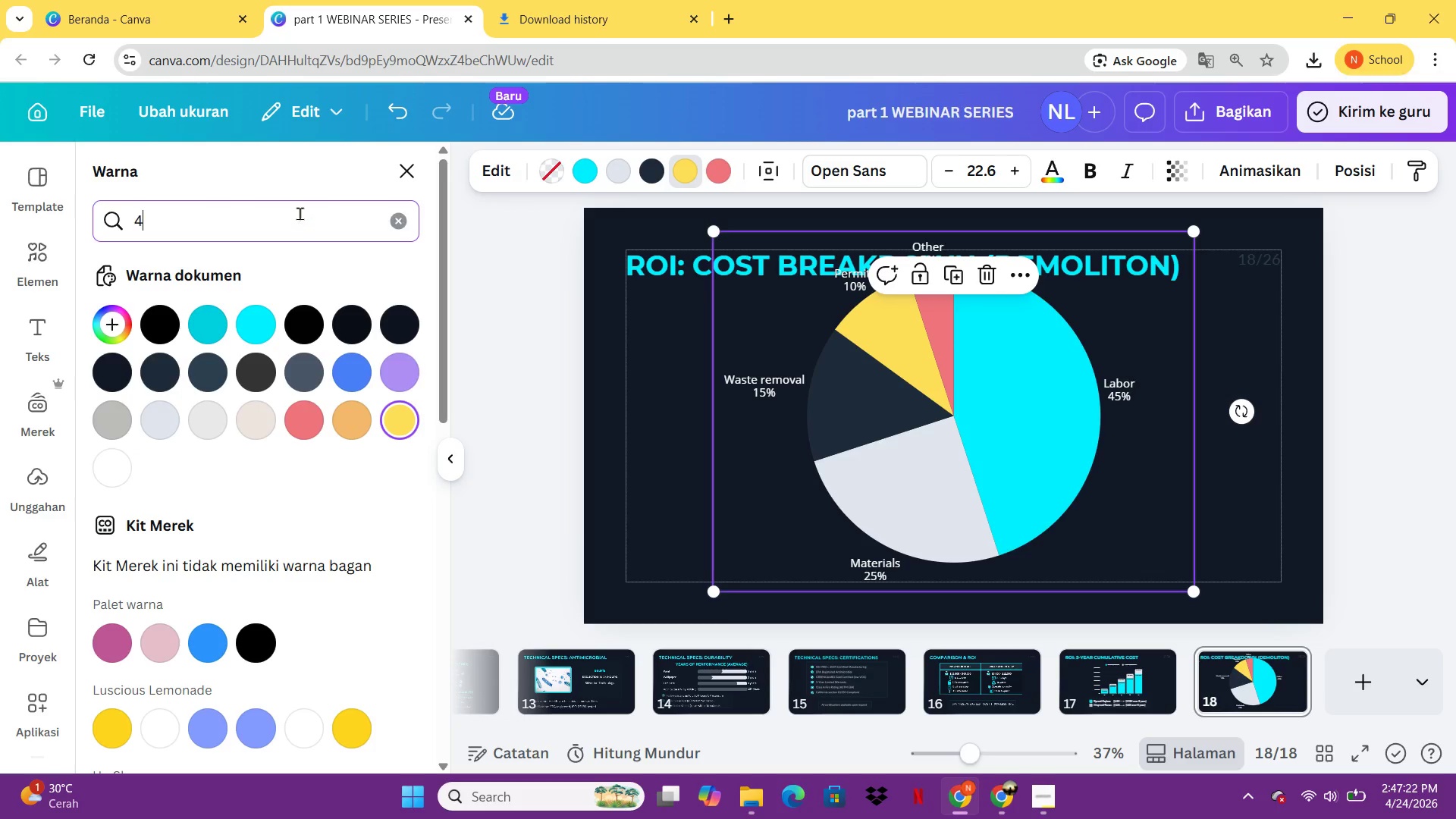 
type(45)
key(Backspace)
type(a5568)
 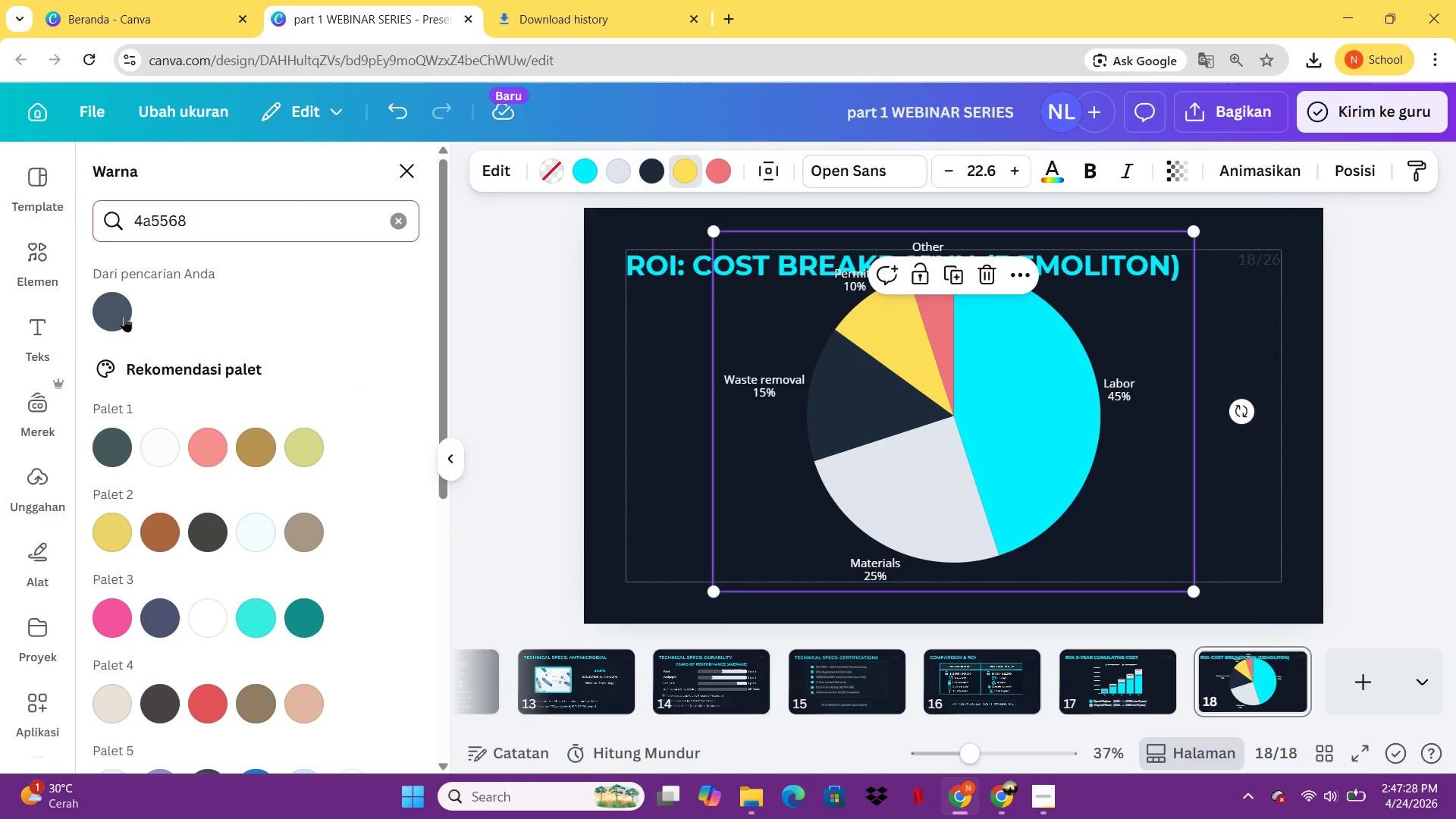 
left_click([116, 315])
 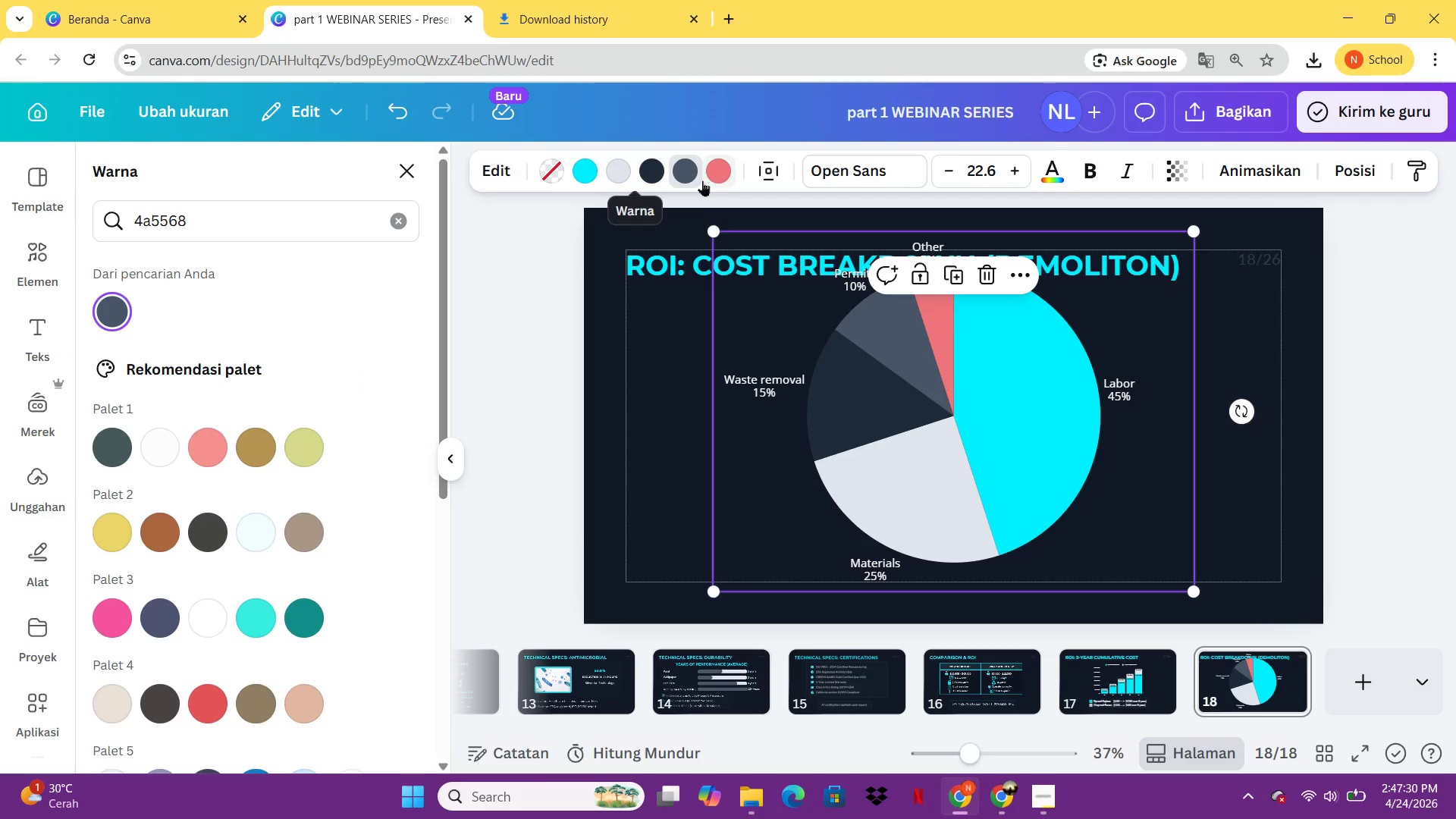 
left_click([710, 174])
 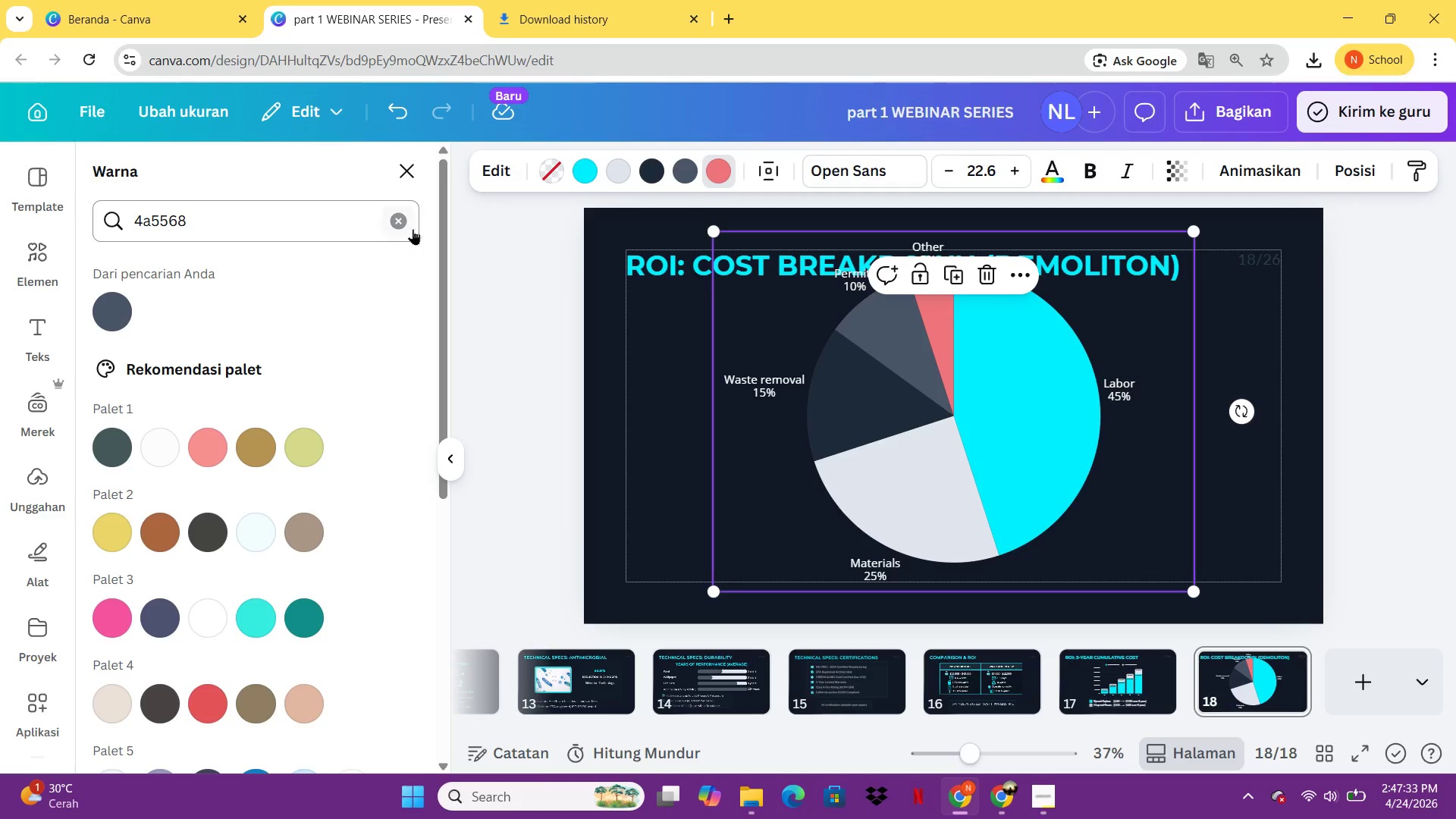 
left_click([402, 220])
 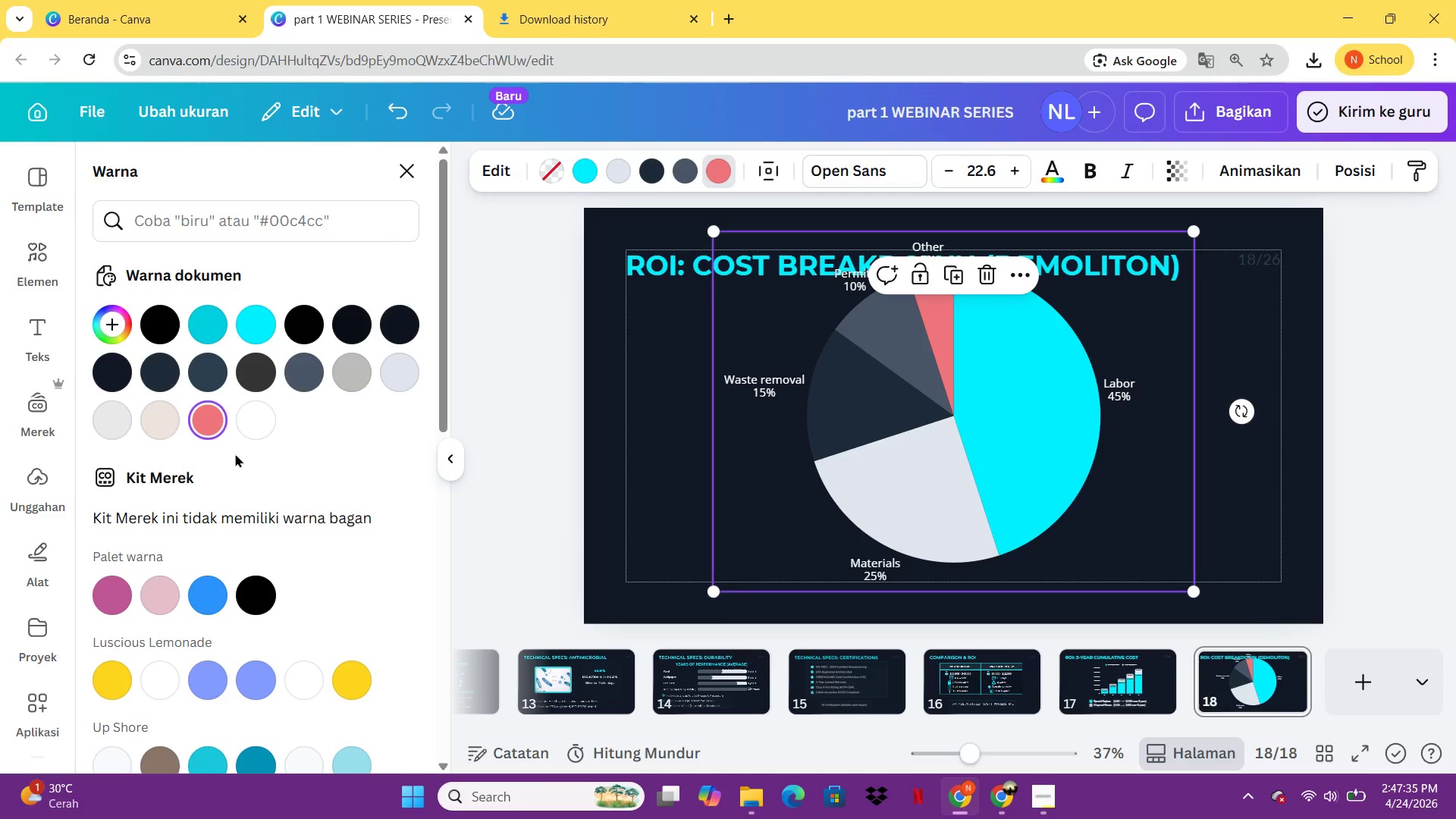 
mouse_move([263, 403])
 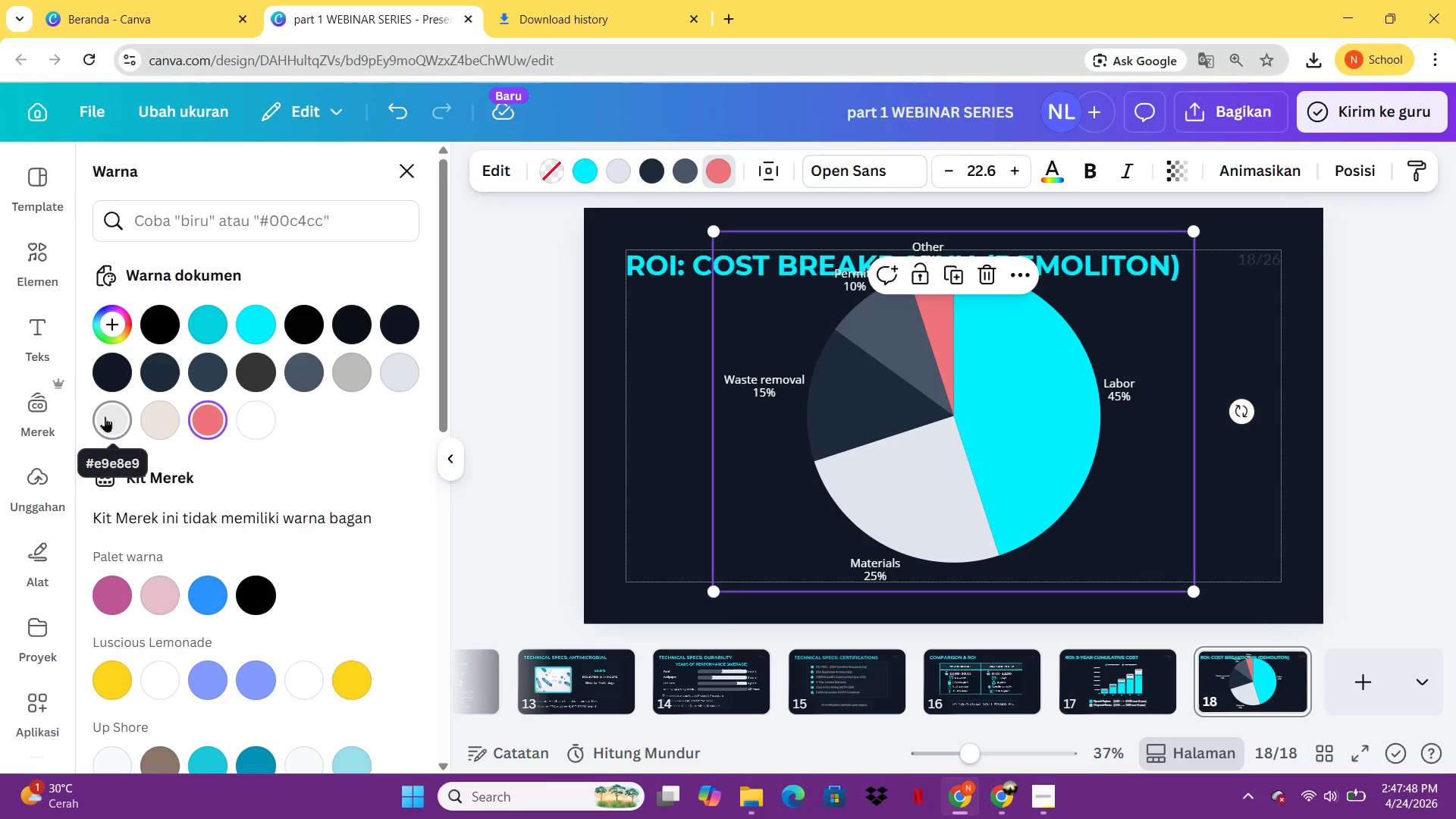 
wait(14.79)
 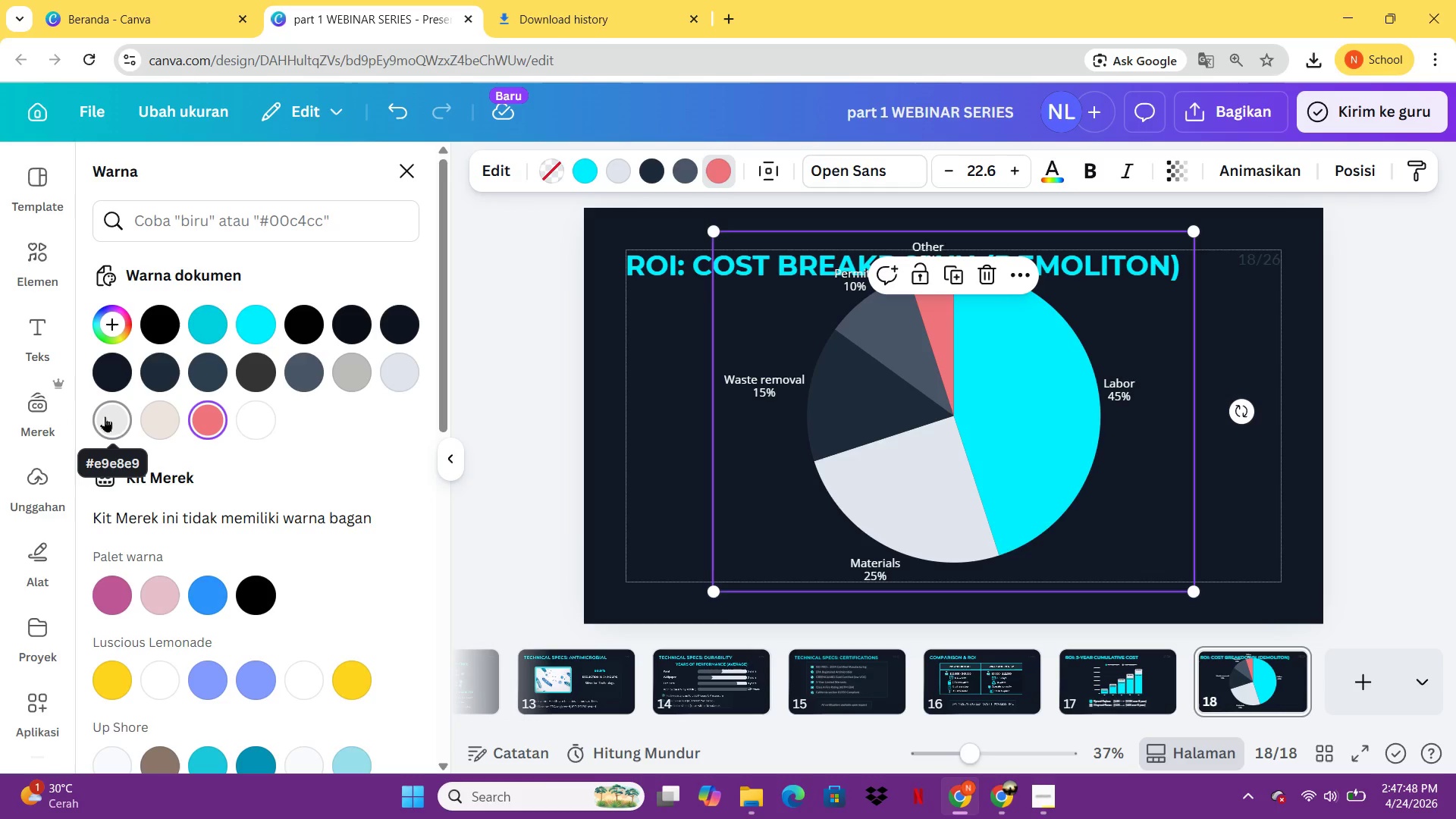 
left_click([249, 410])
 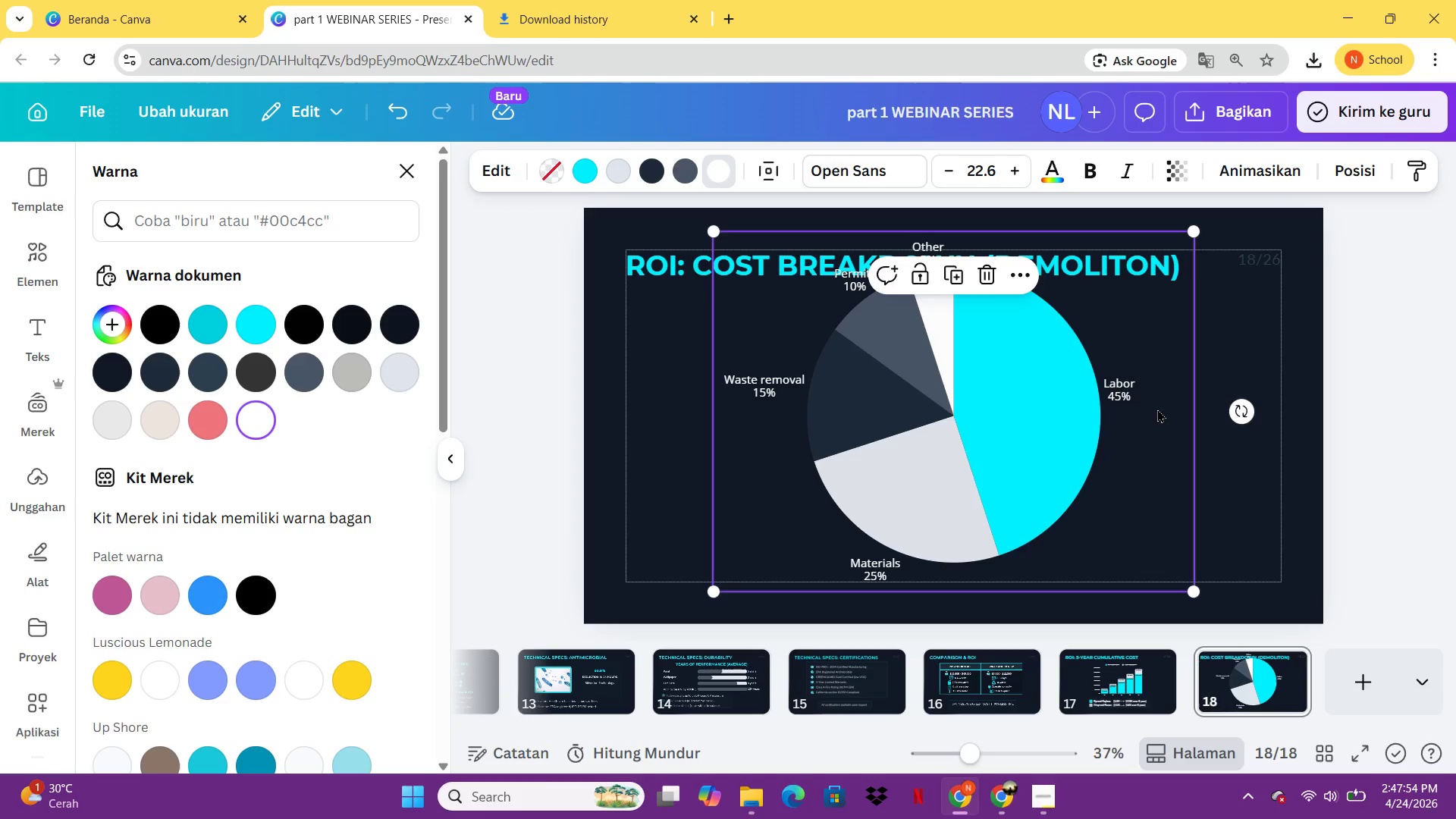 
left_click([1310, 387])
 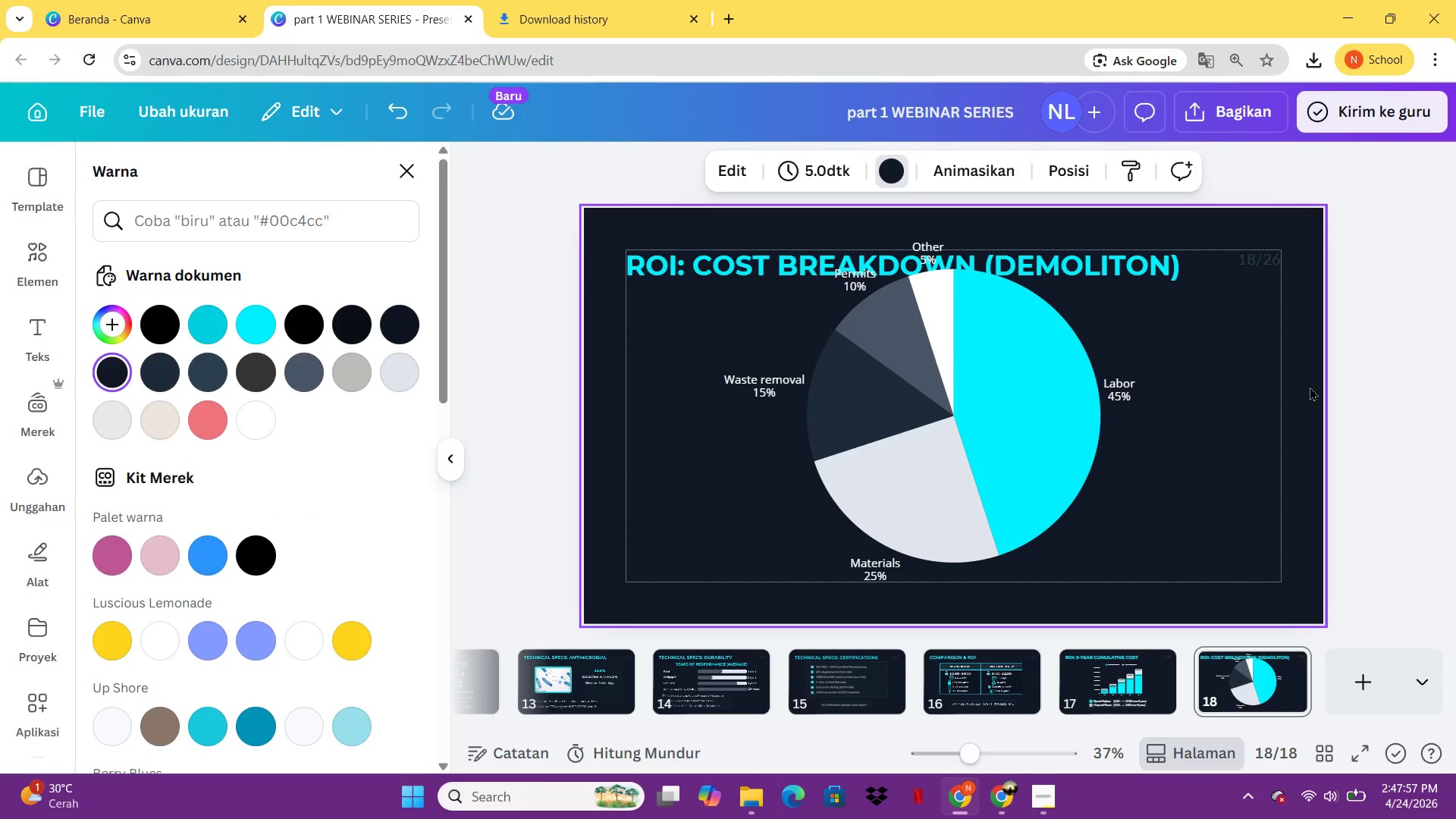 
left_click([964, 343])
 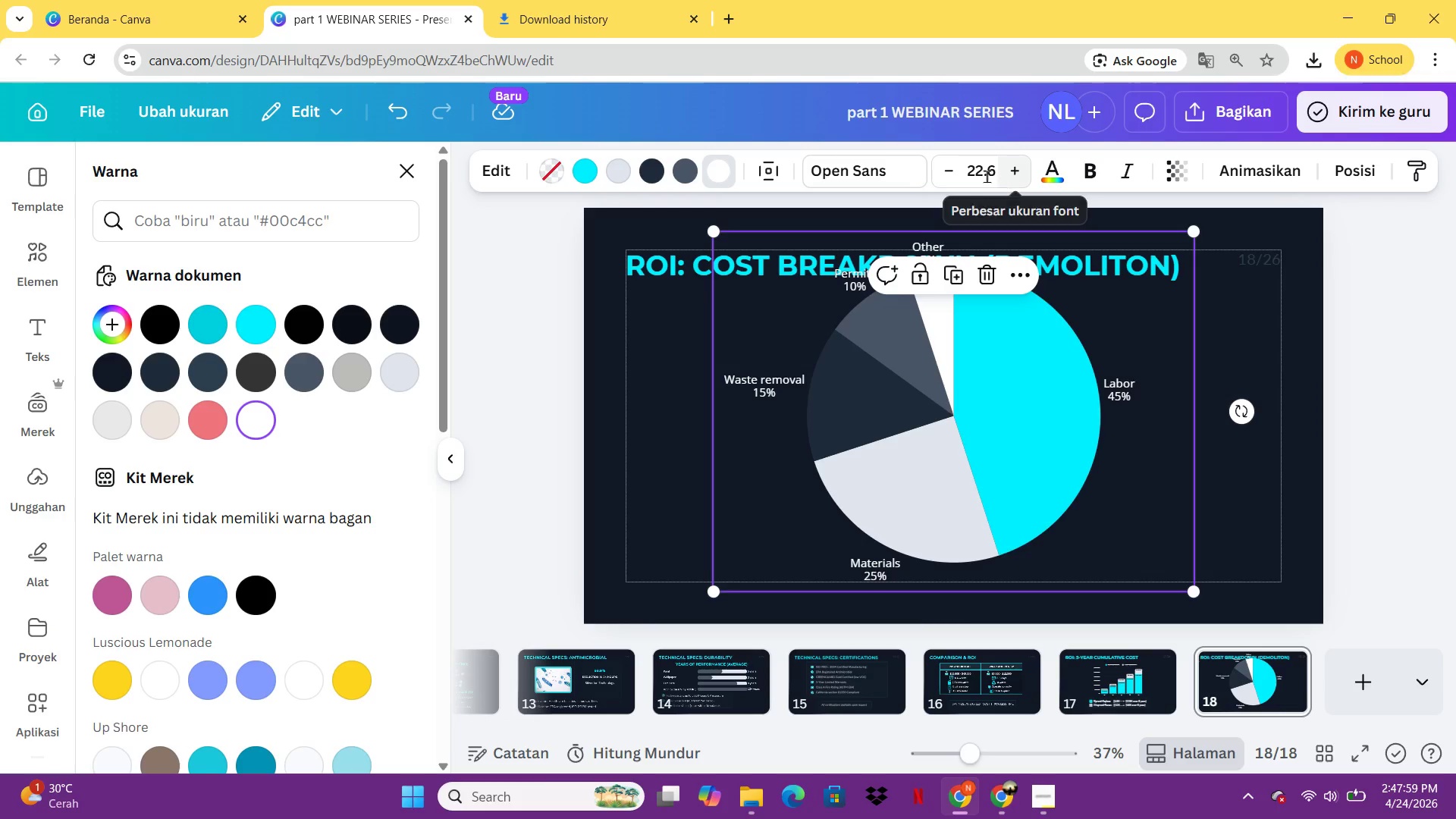 
left_click([880, 171])
 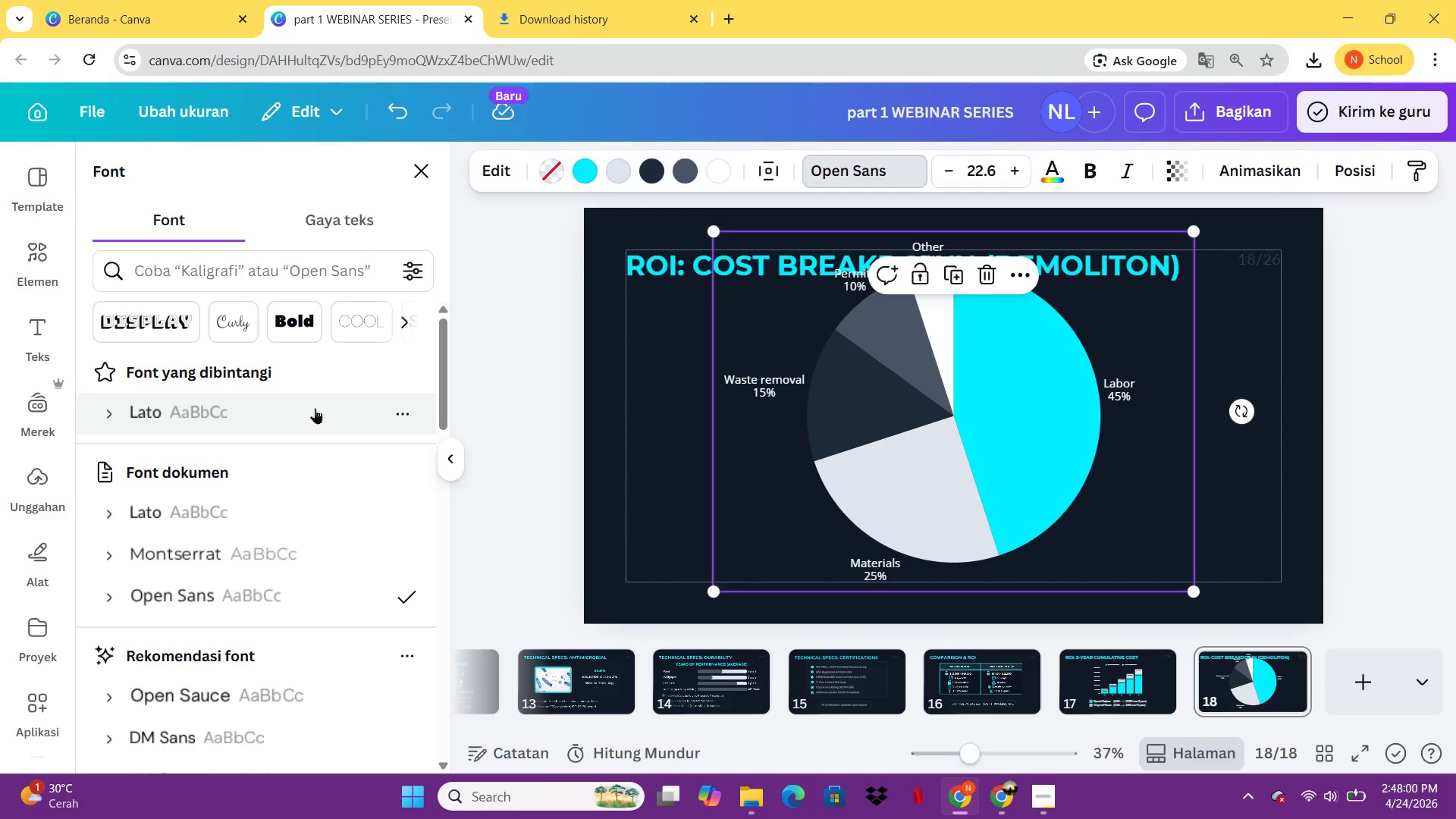 
left_click([279, 416])
 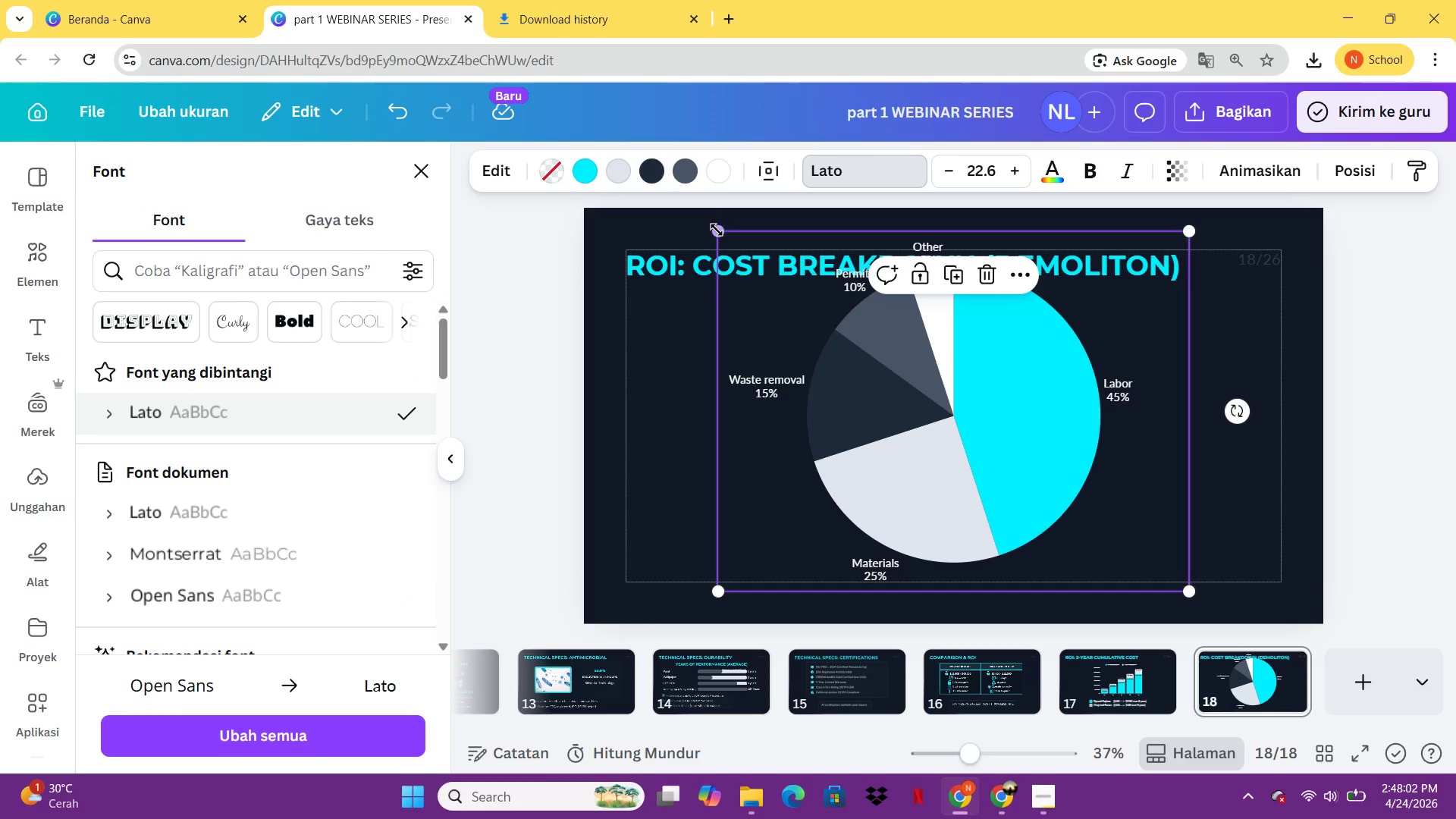 
left_click_drag(start_coordinate=[715, 230], to_coordinate=[786, 307])
 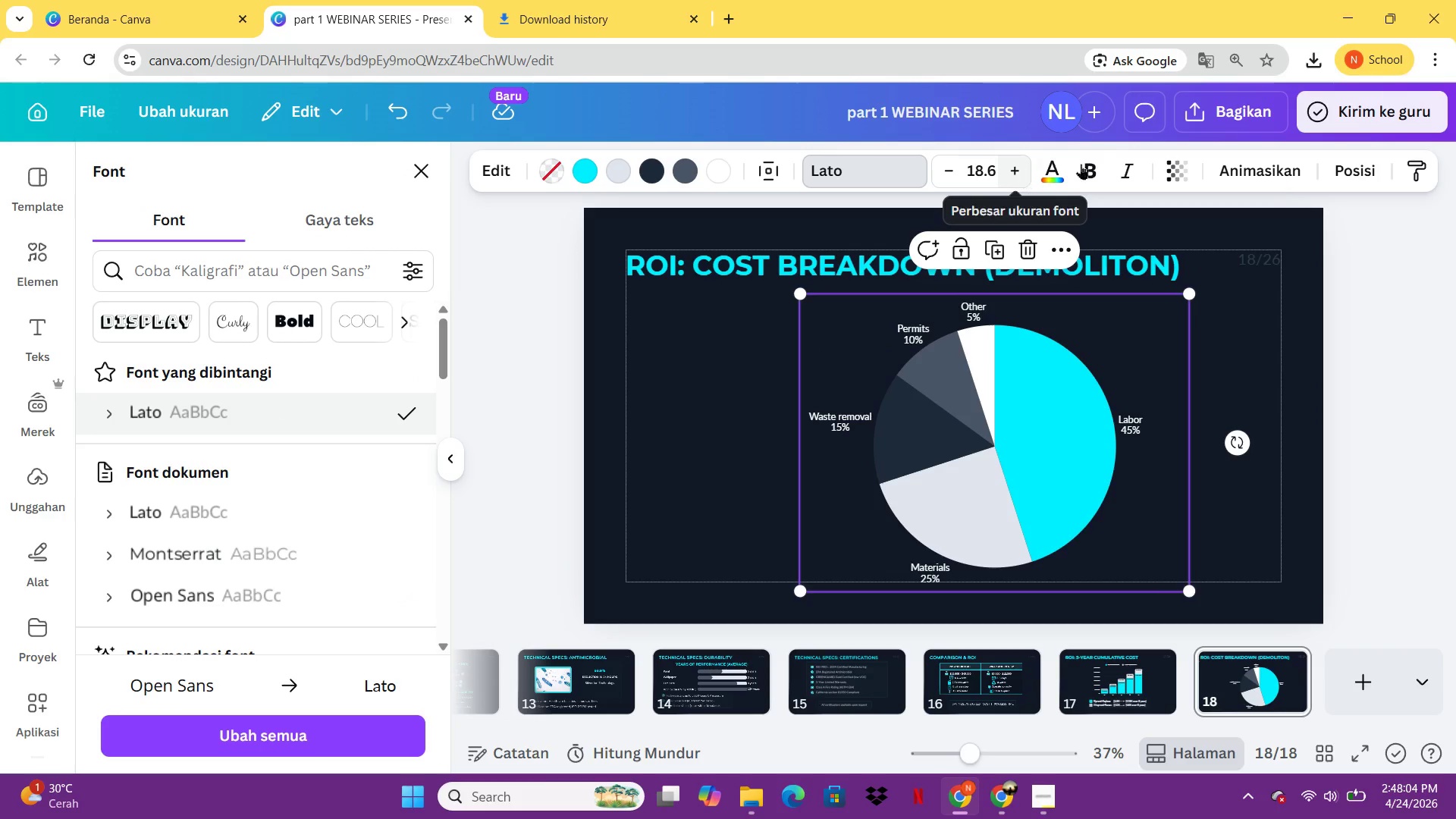 
left_click([1088, 163])
 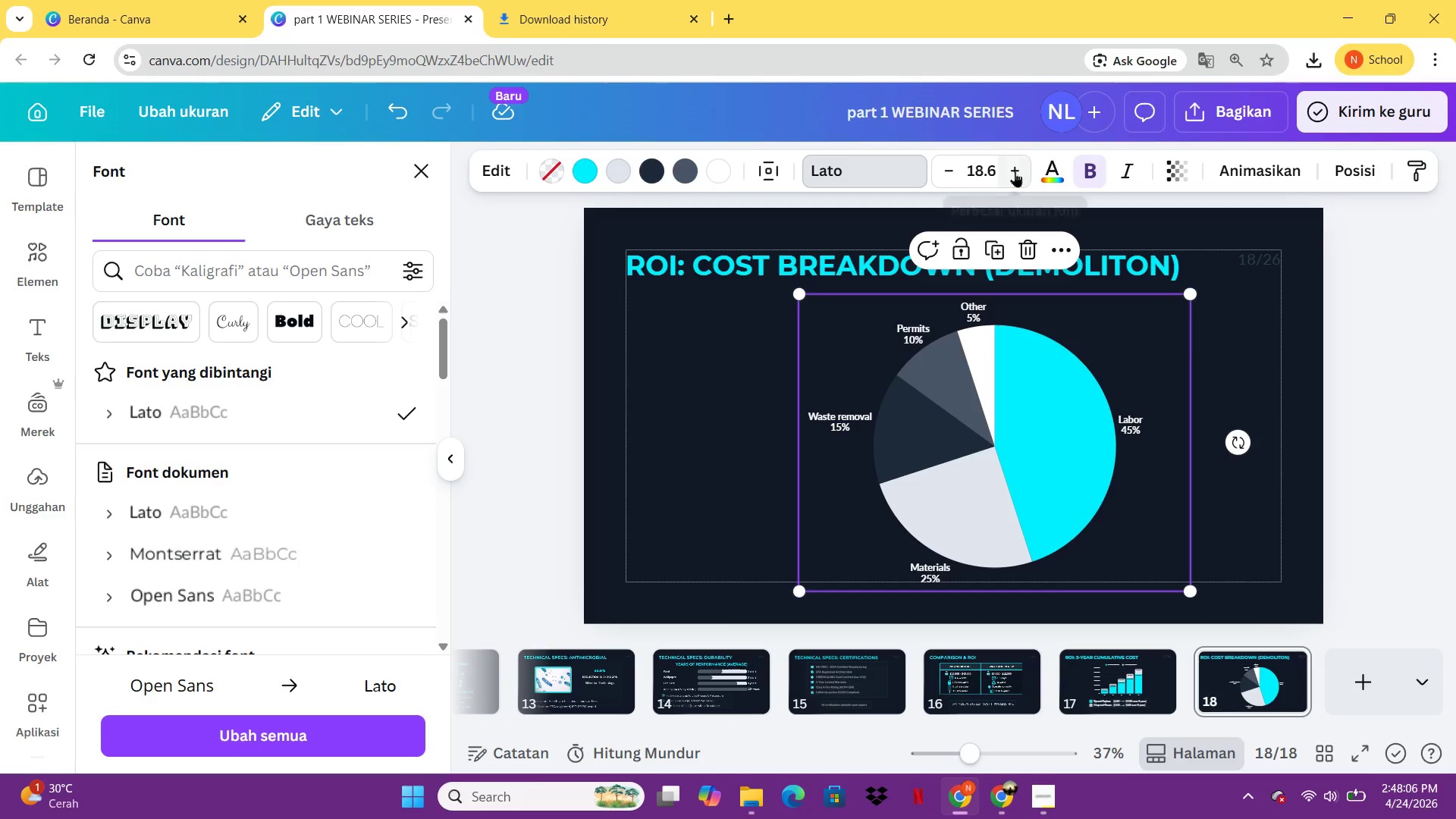 
double_click([1015, 170])
 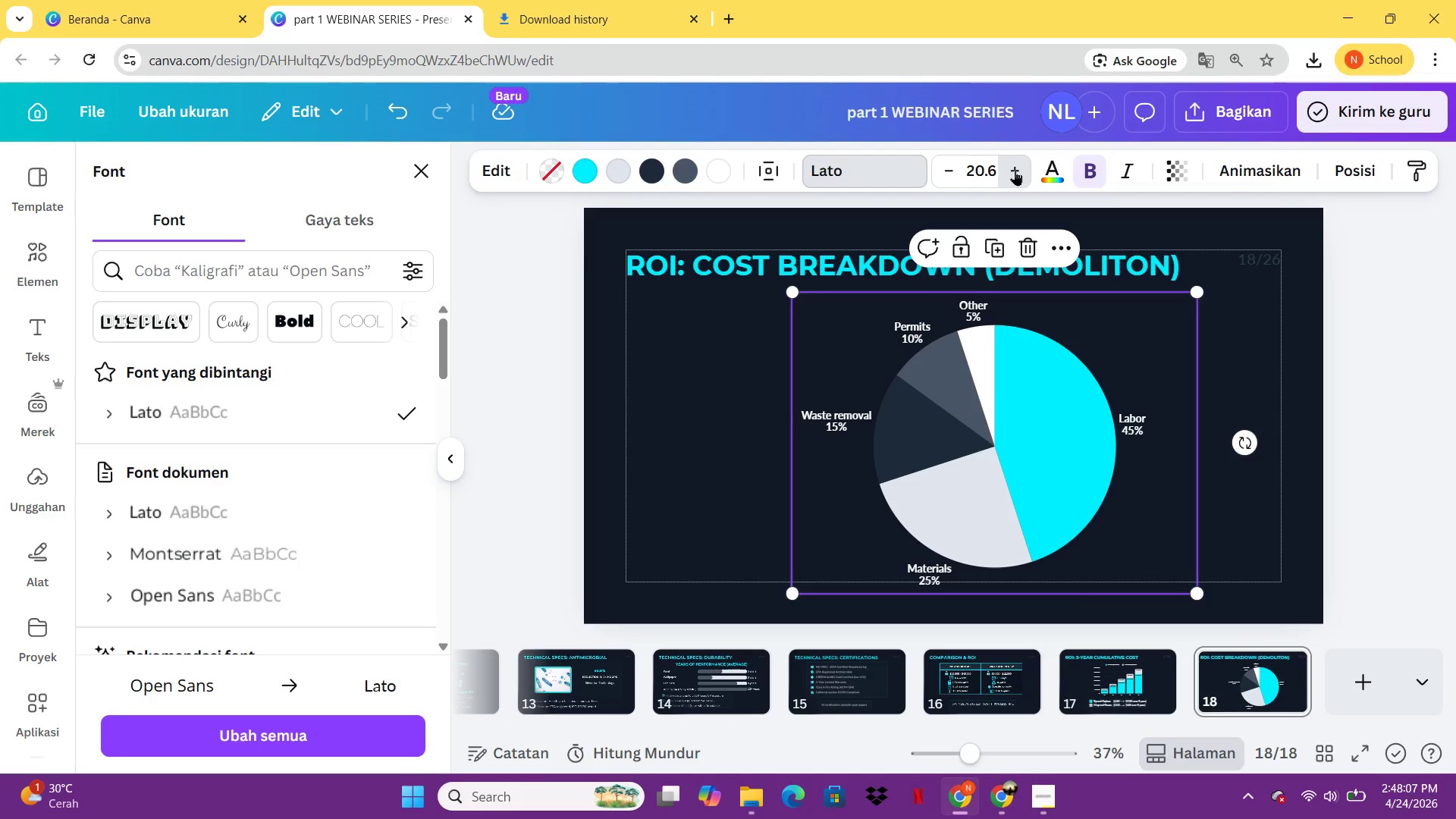 
triple_click([1015, 170])
 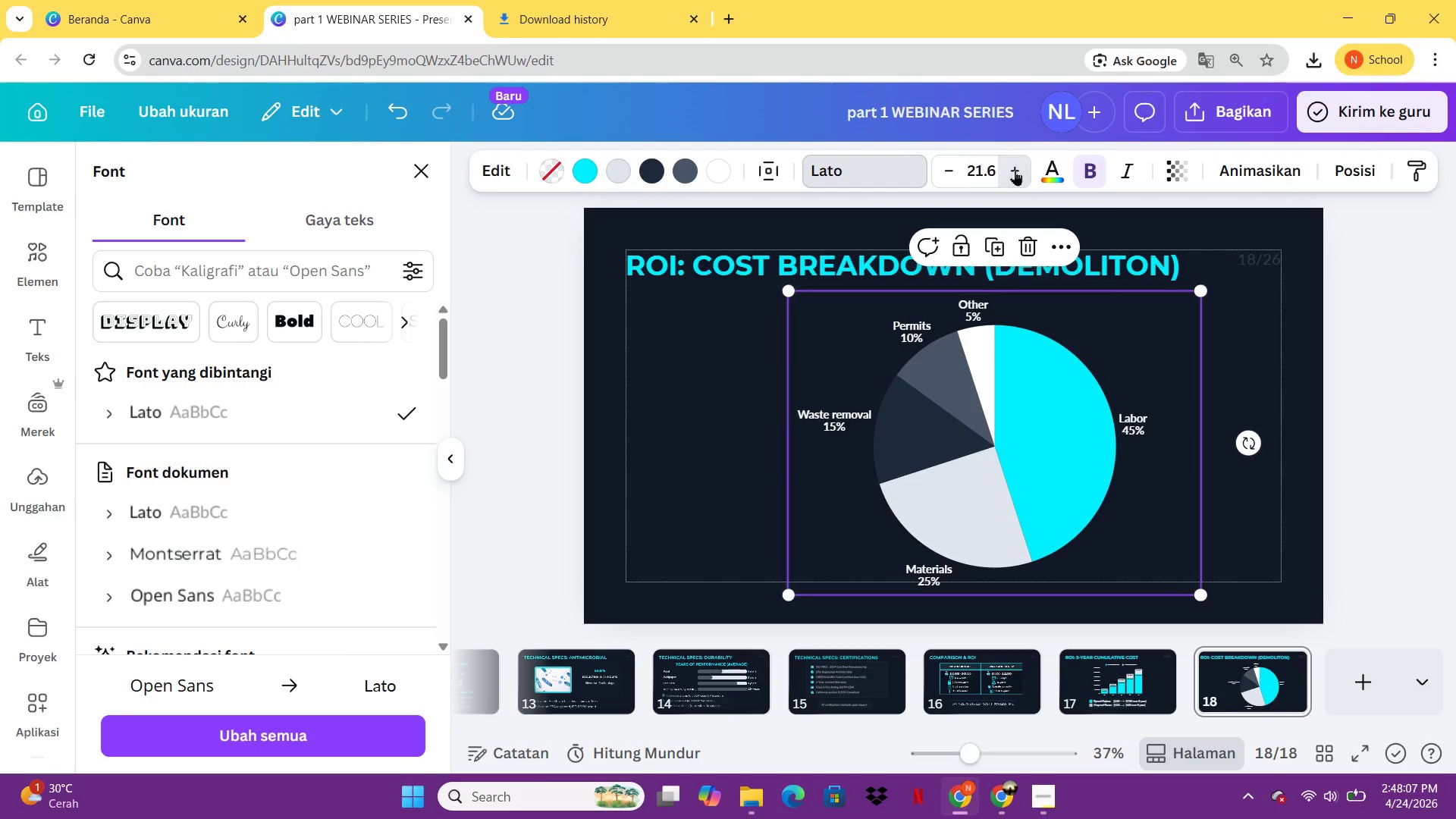 
triple_click([1015, 170])
 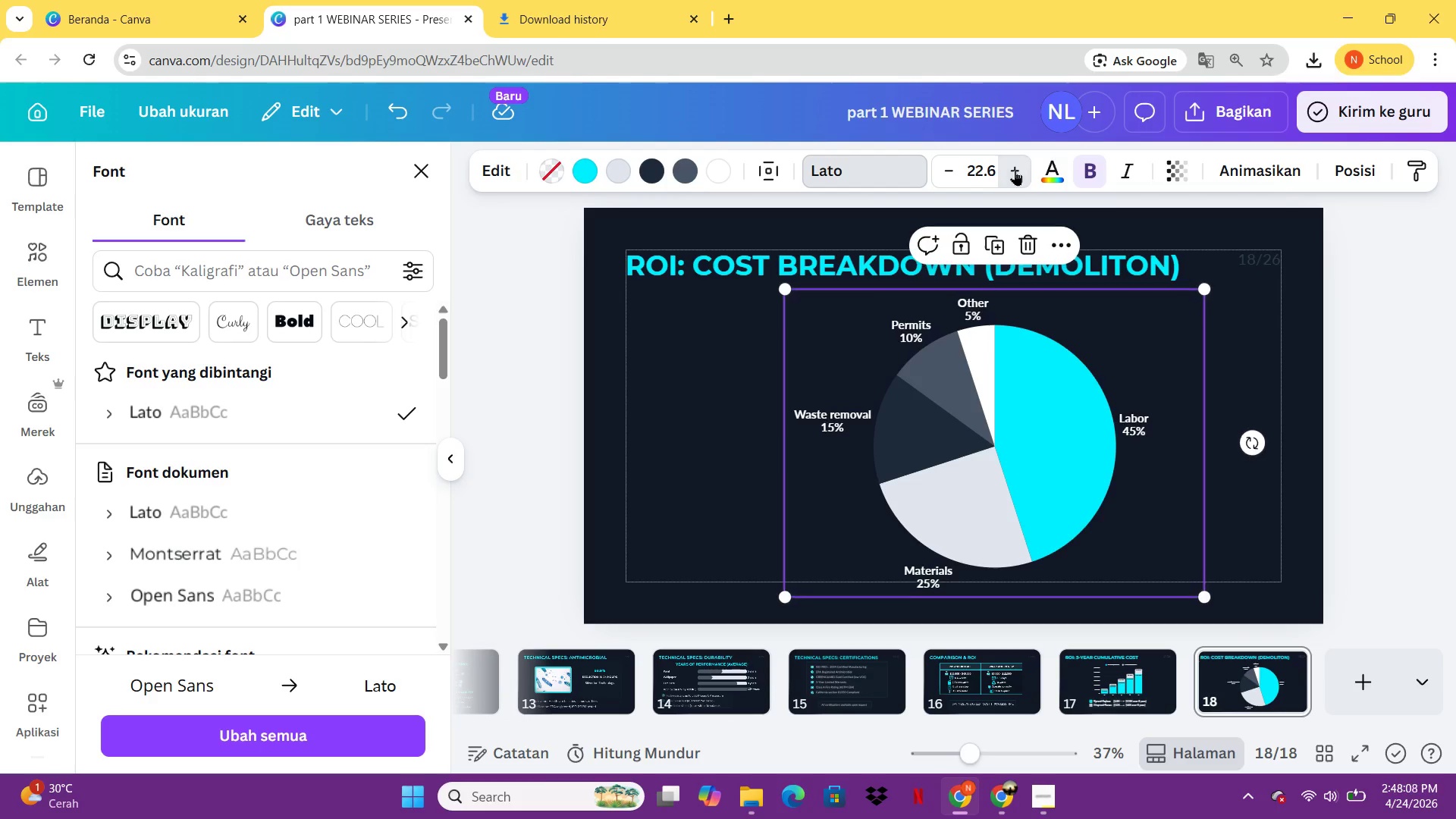 
triple_click([1015, 170])
 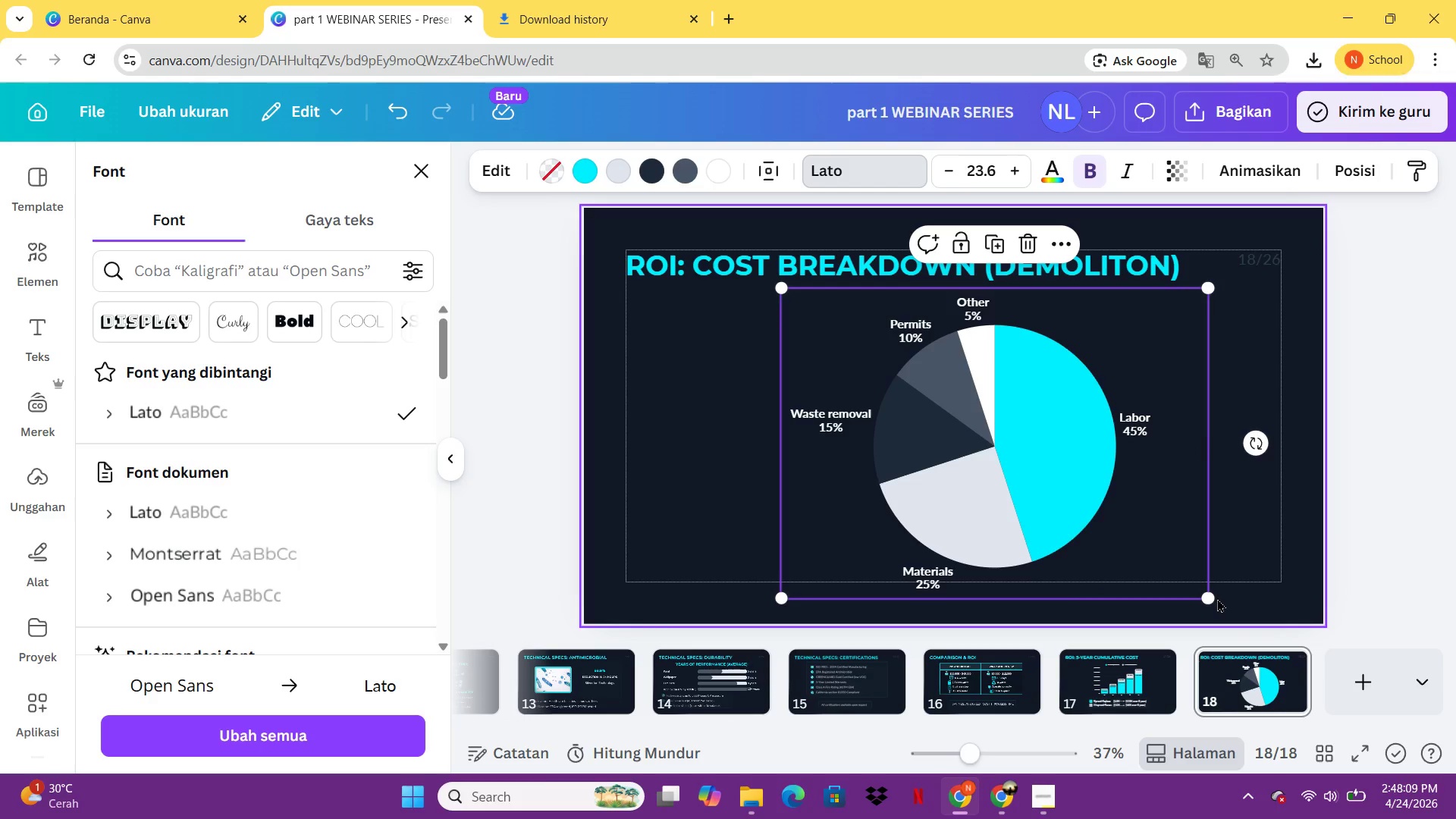 
left_click_drag(start_coordinate=[1207, 596], to_coordinate=[1063, 492])
 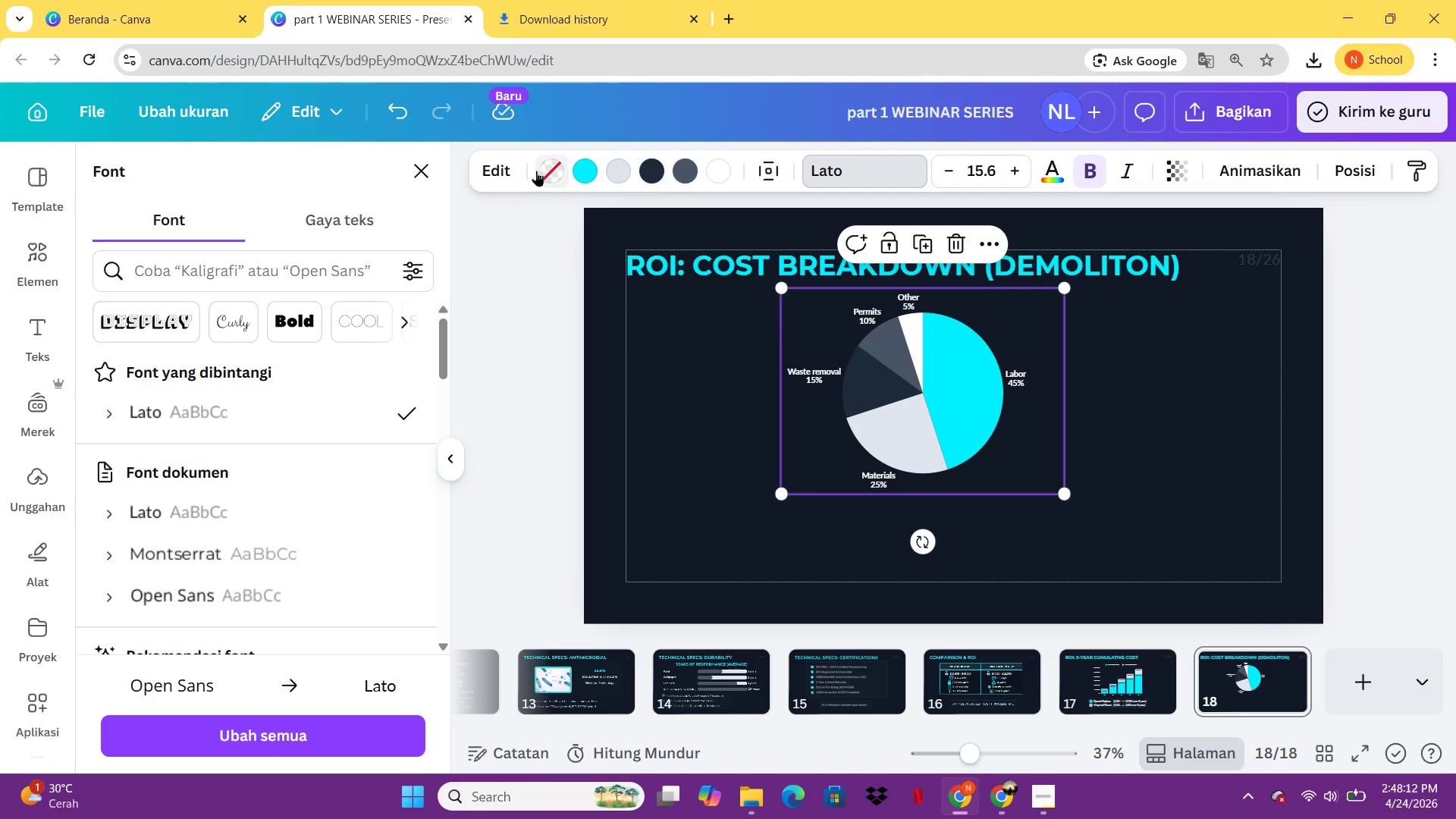 
left_click([535, 171])
 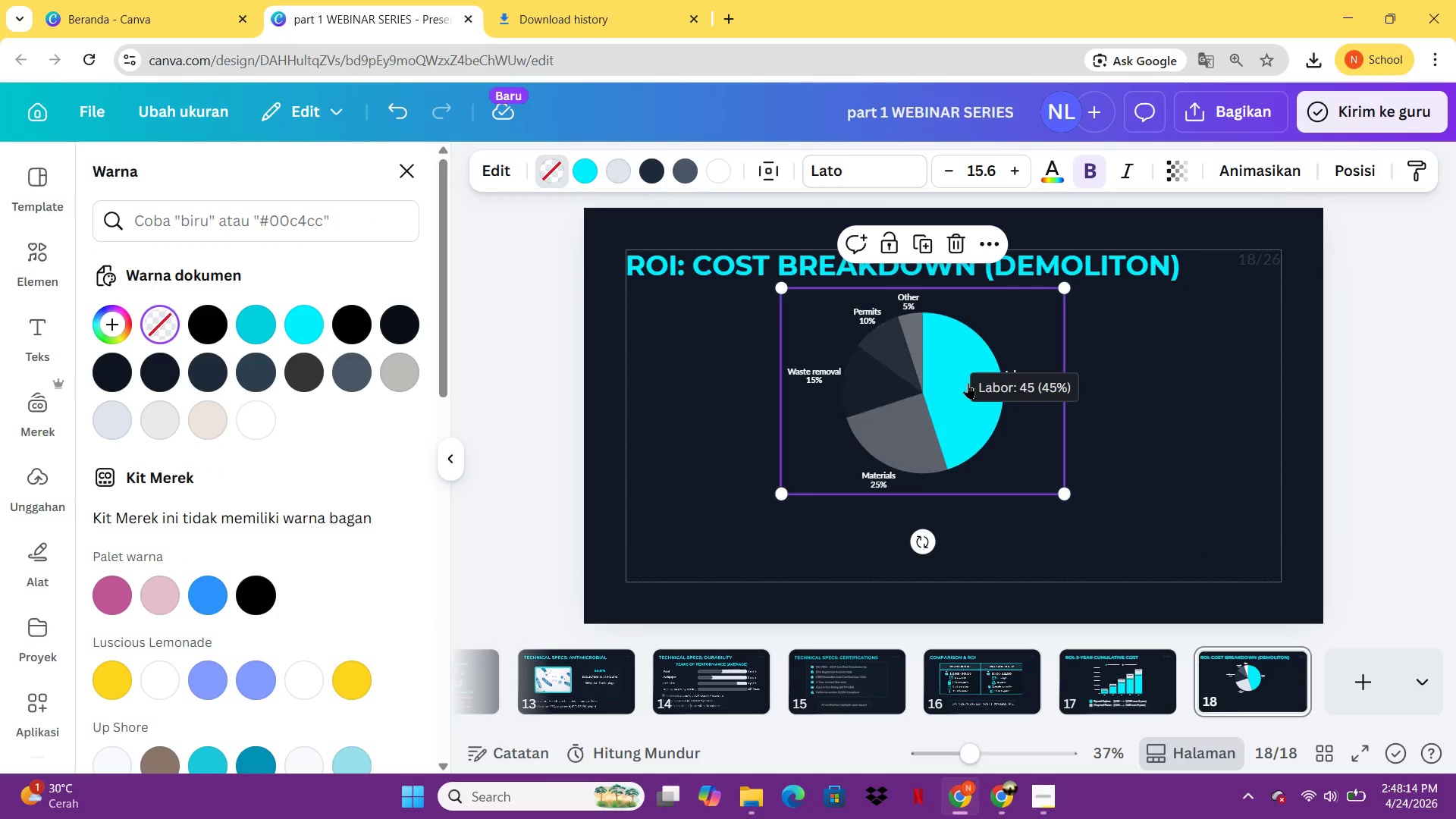 
left_click([1141, 382])
 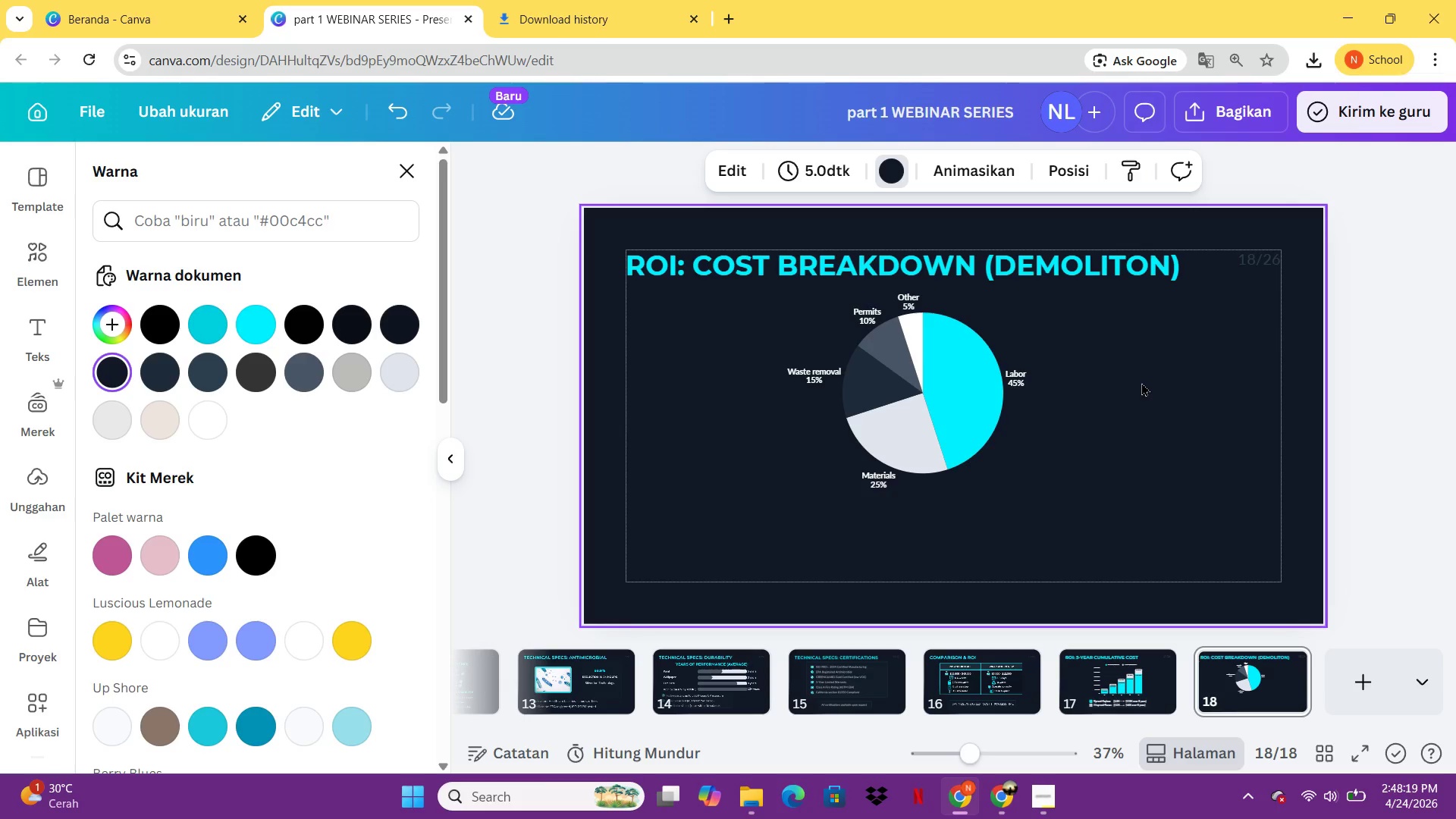 
wait(5.69)
 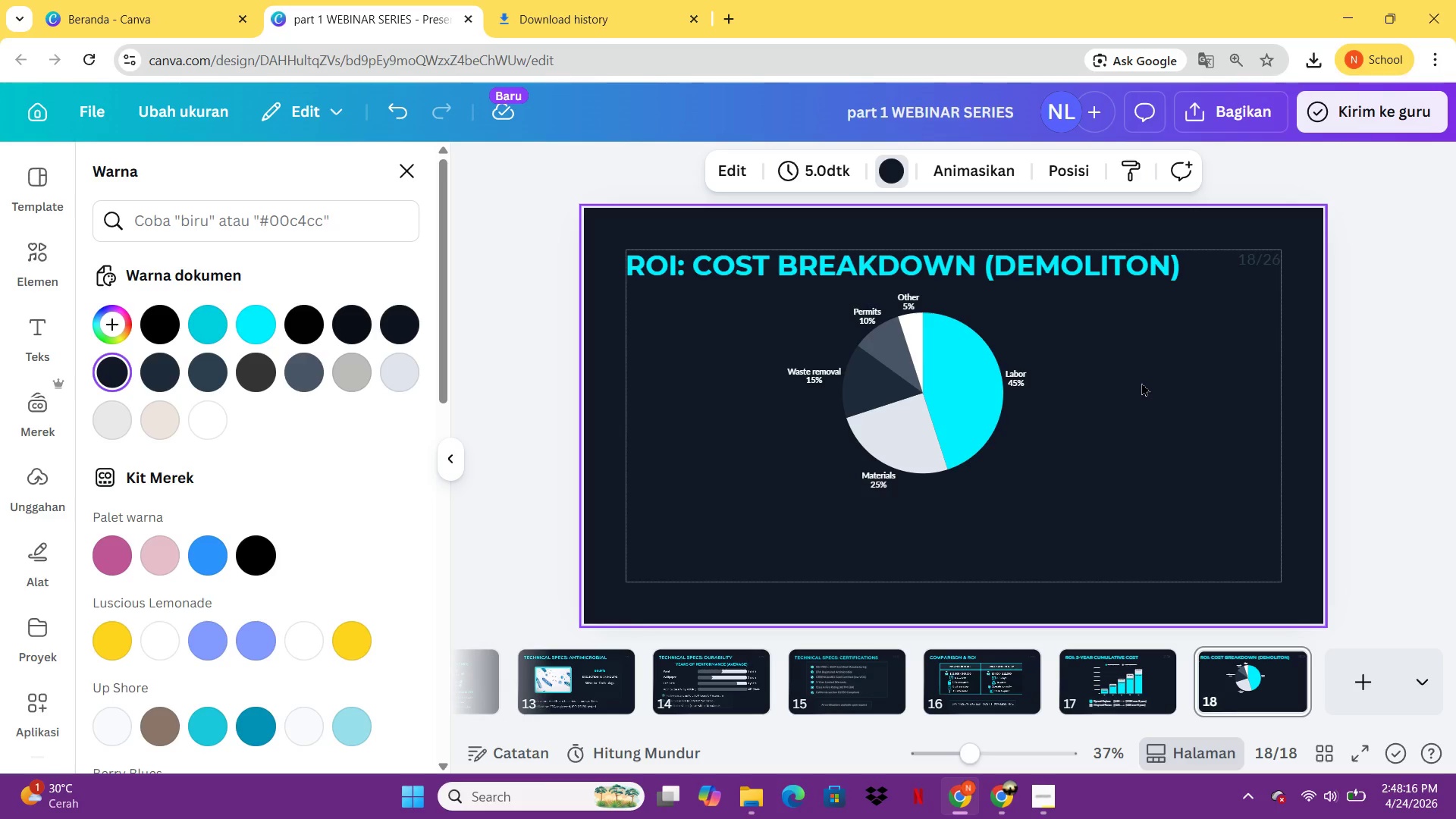 
left_click_drag(start_coordinate=[972, 389], to_coordinate=[835, 412])
 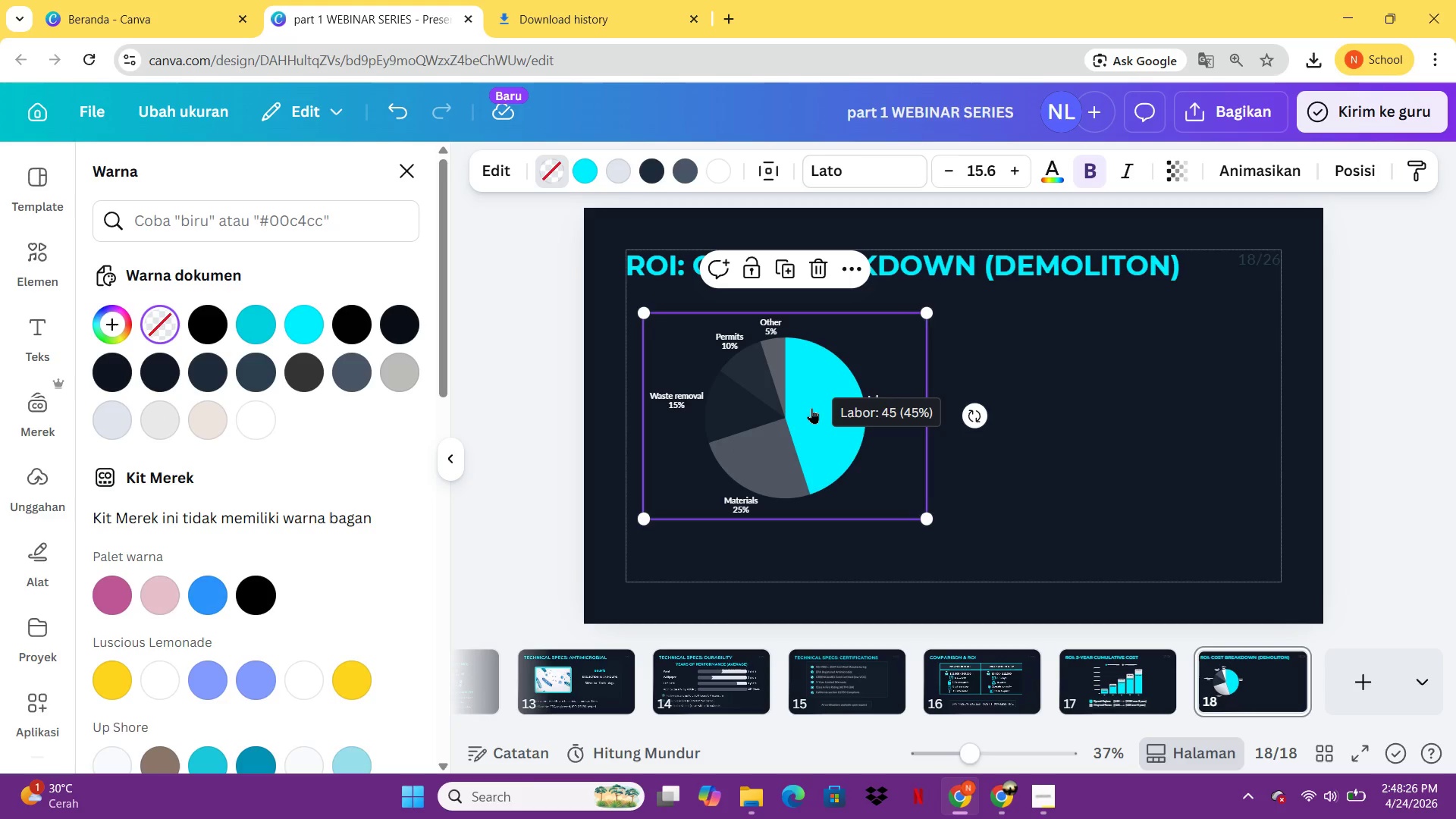 
left_click_drag(start_coordinate=[827, 439], to_coordinate=[814, 439])
 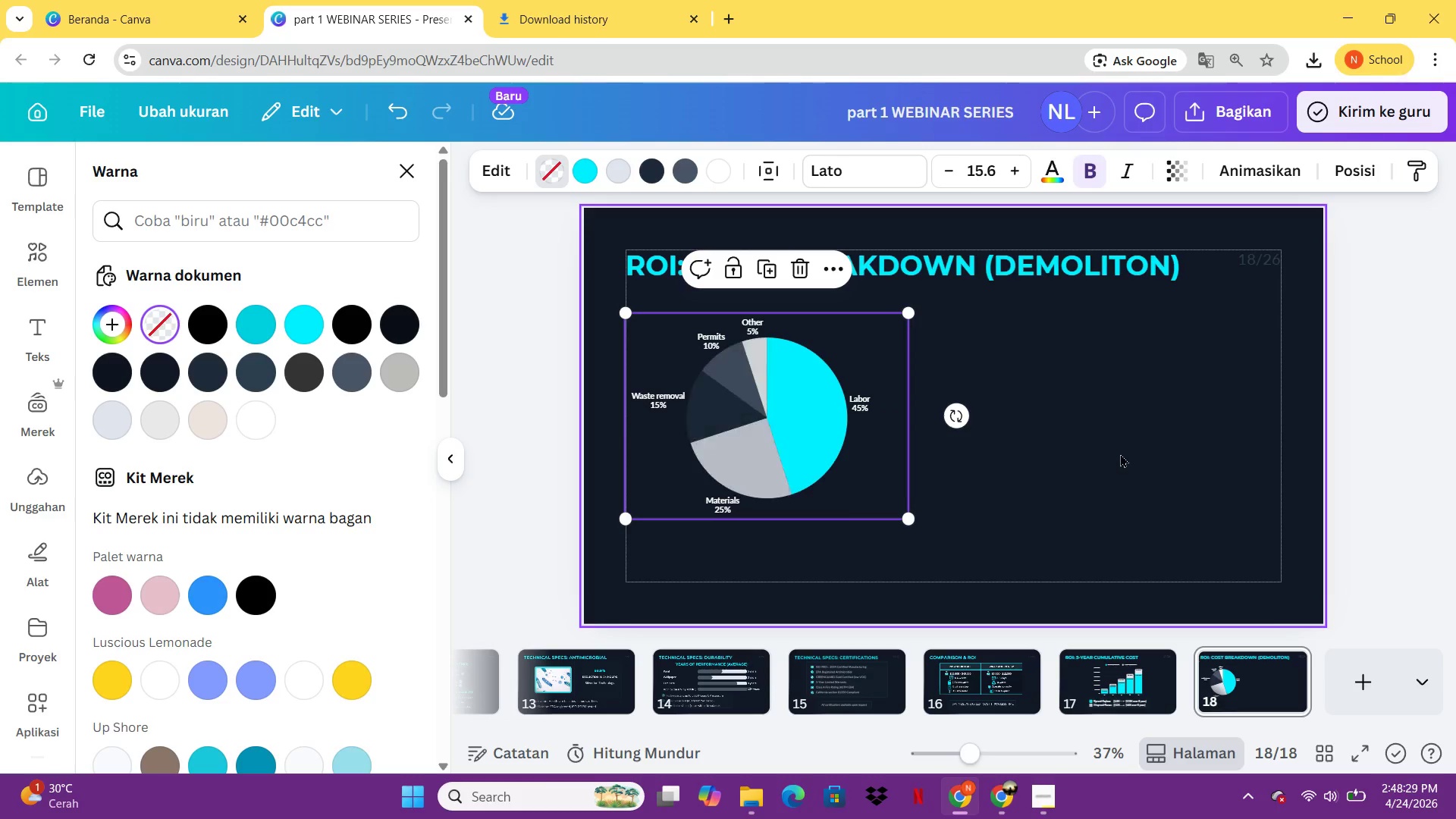 
left_click([1120, 453])
 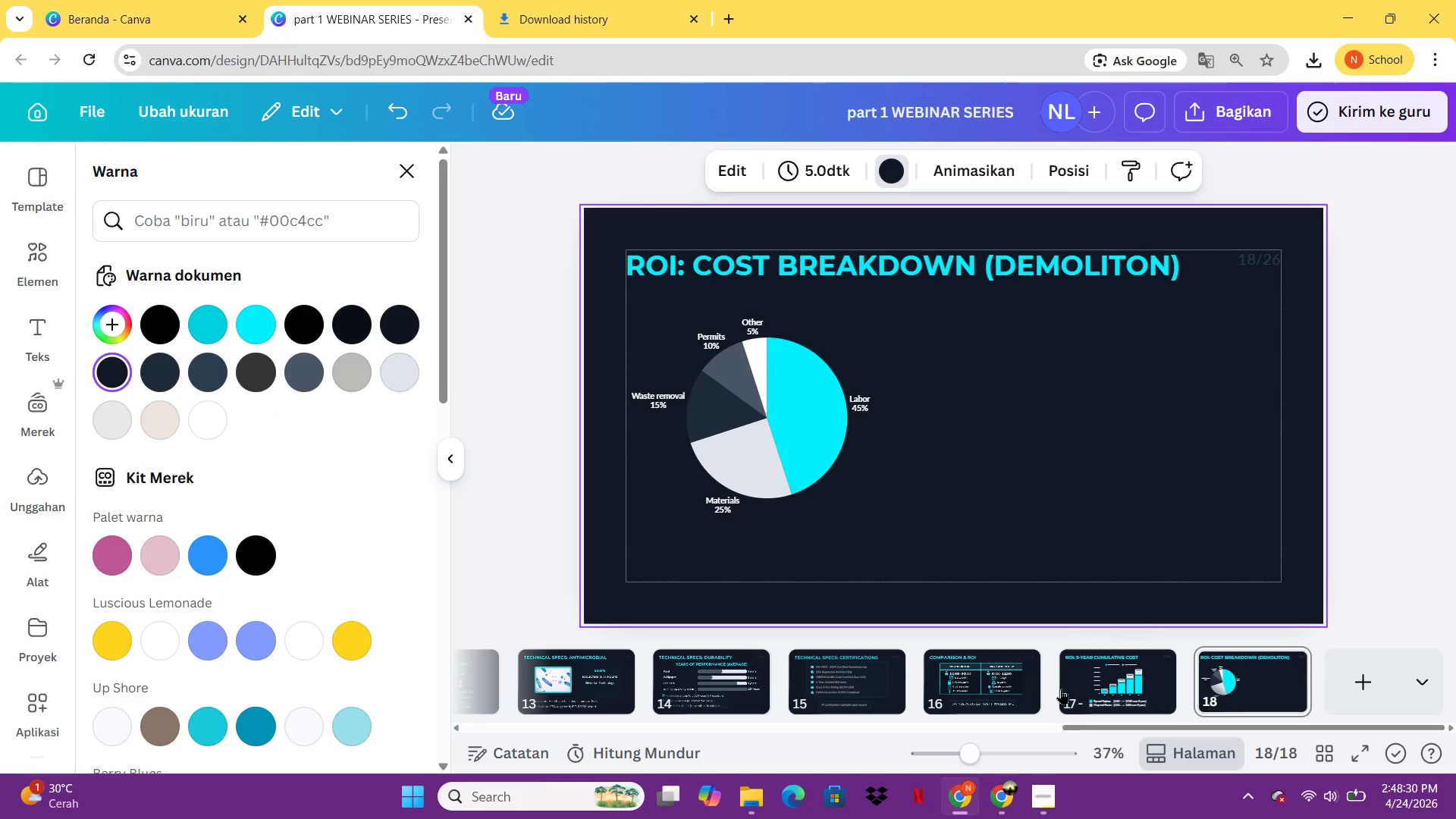 
left_click([1010, 676])
 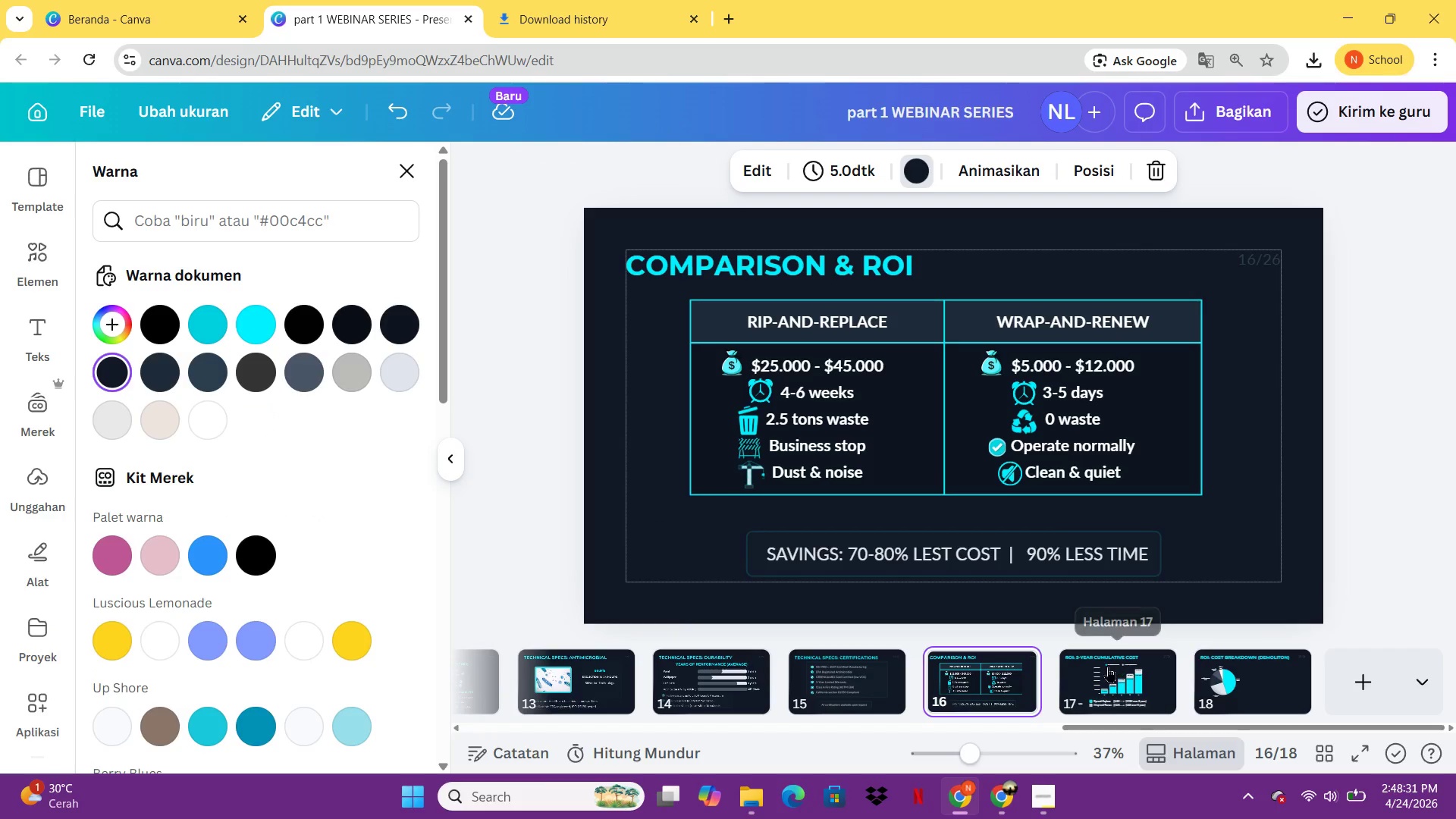 
left_click([1108, 666])
 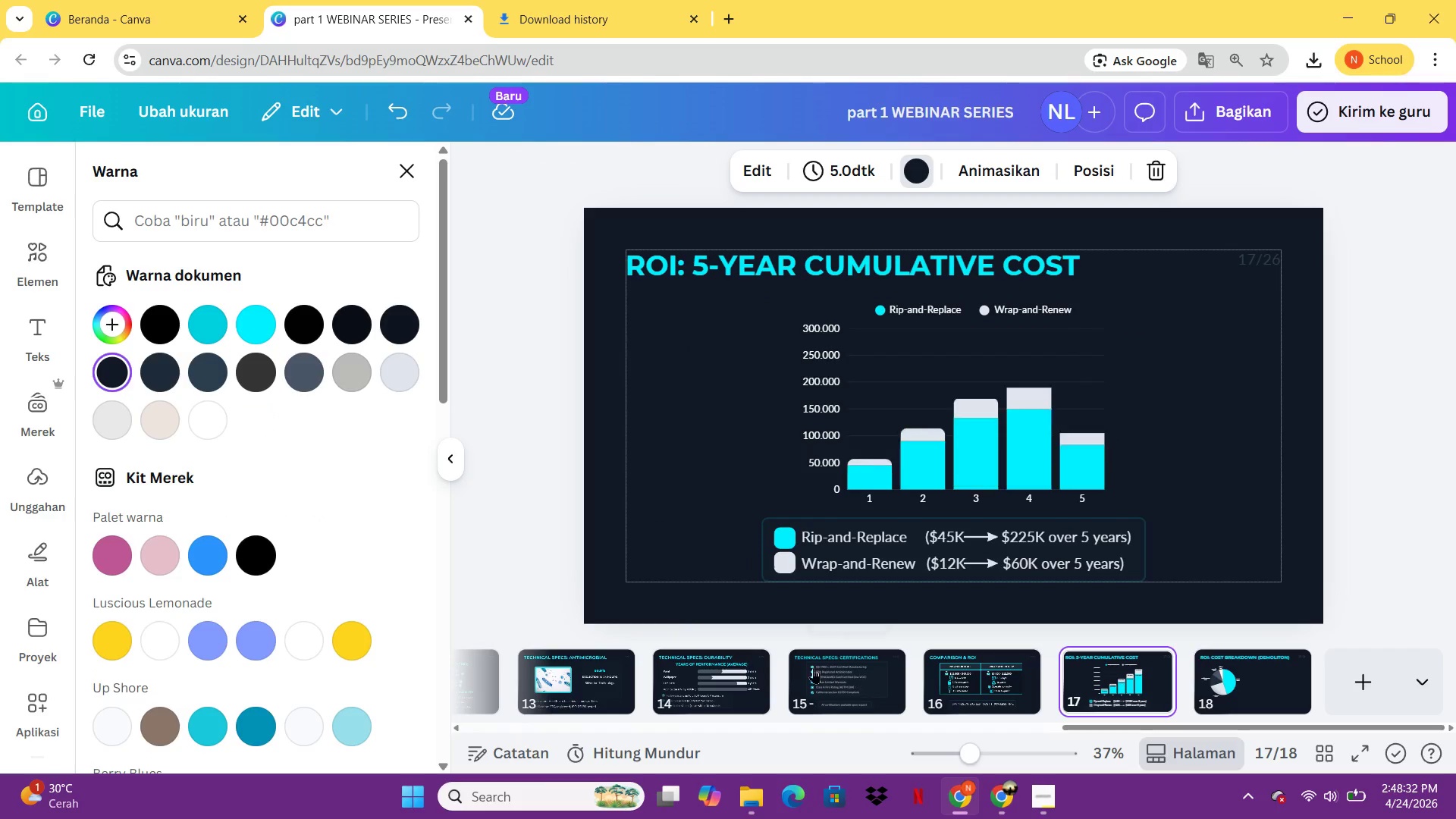 
left_click([808, 667])
 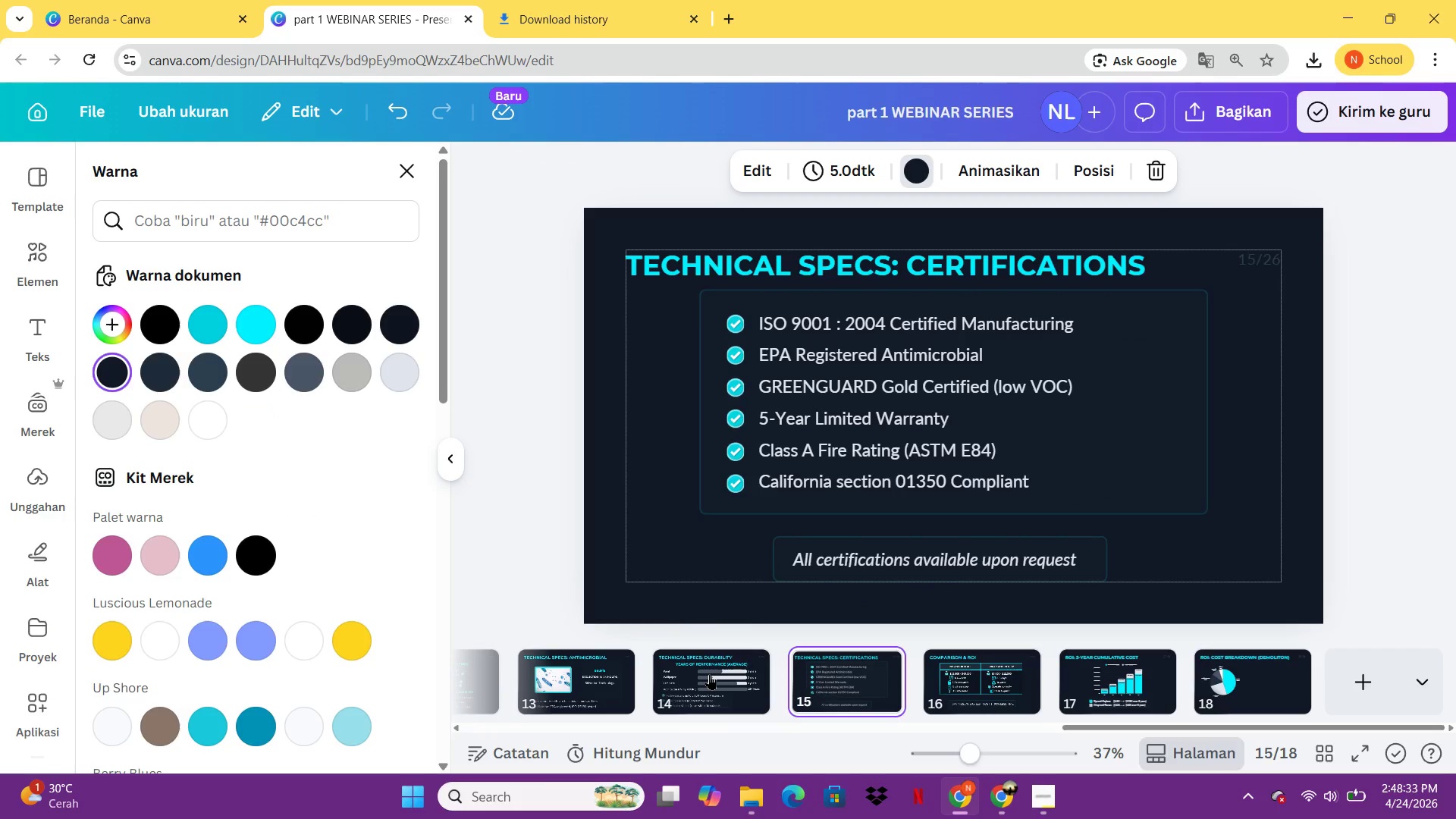 
left_click([709, 674])
 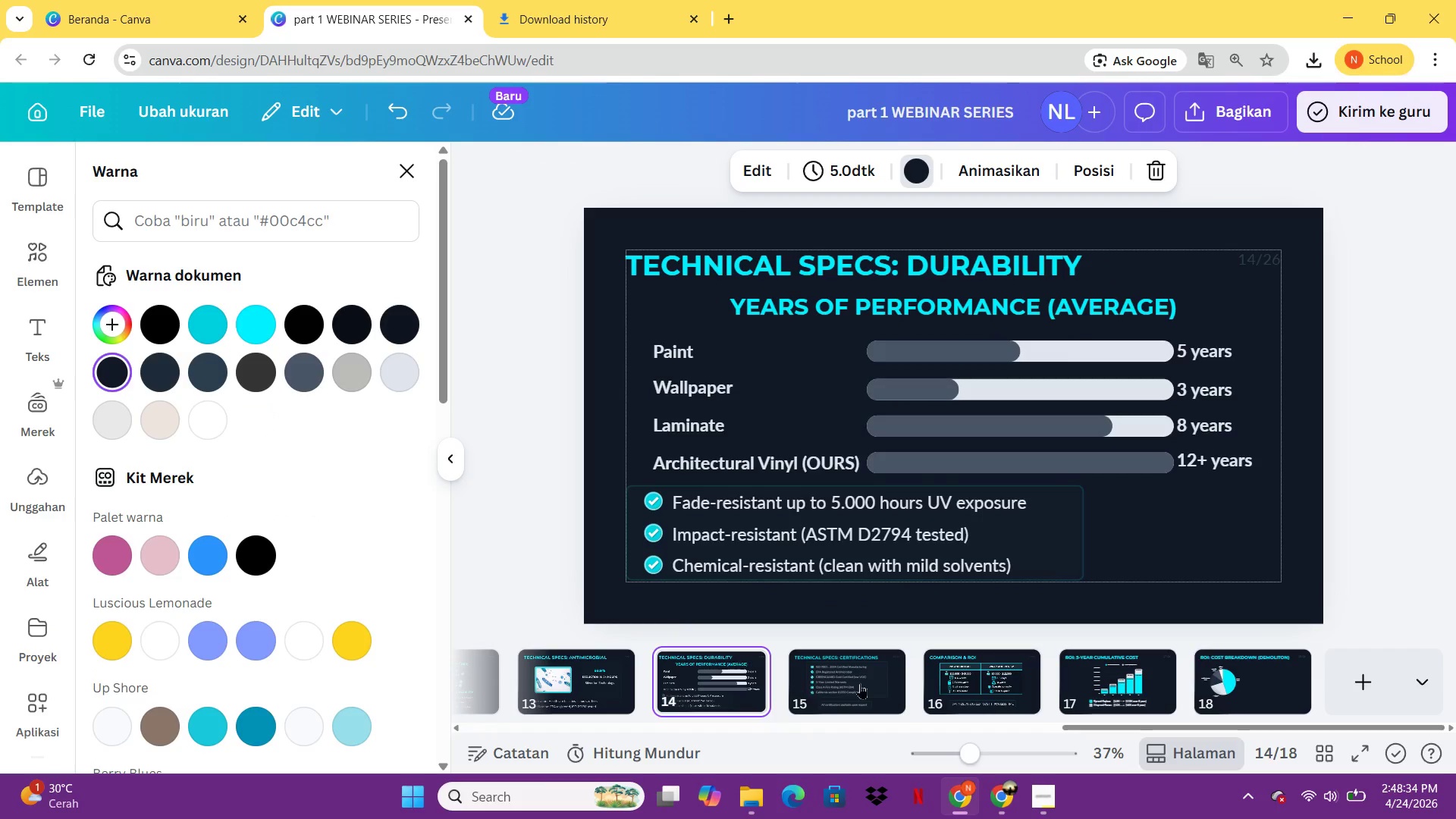 
left_click([868, 682])
 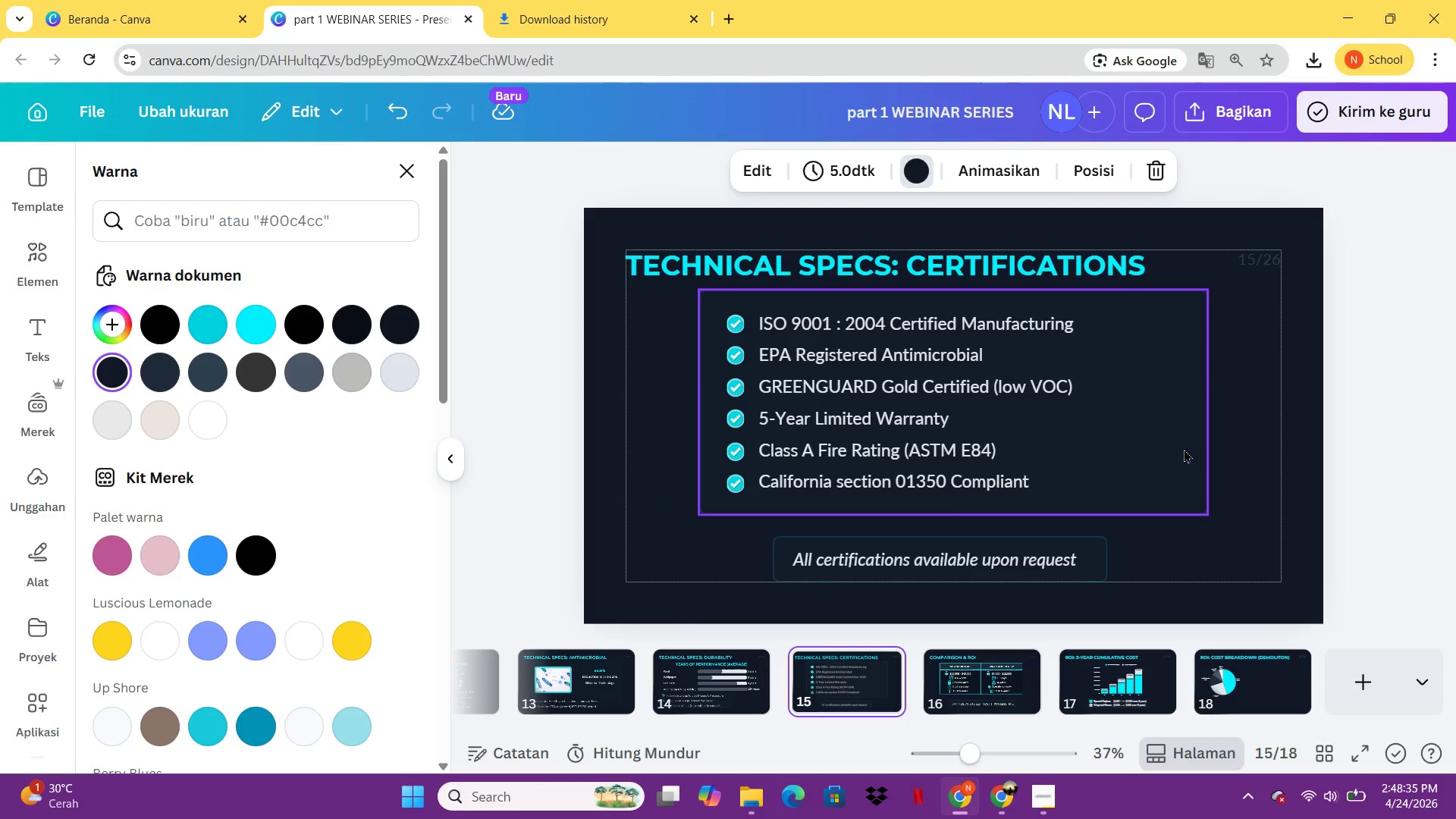 
left_click([1184, 449])
 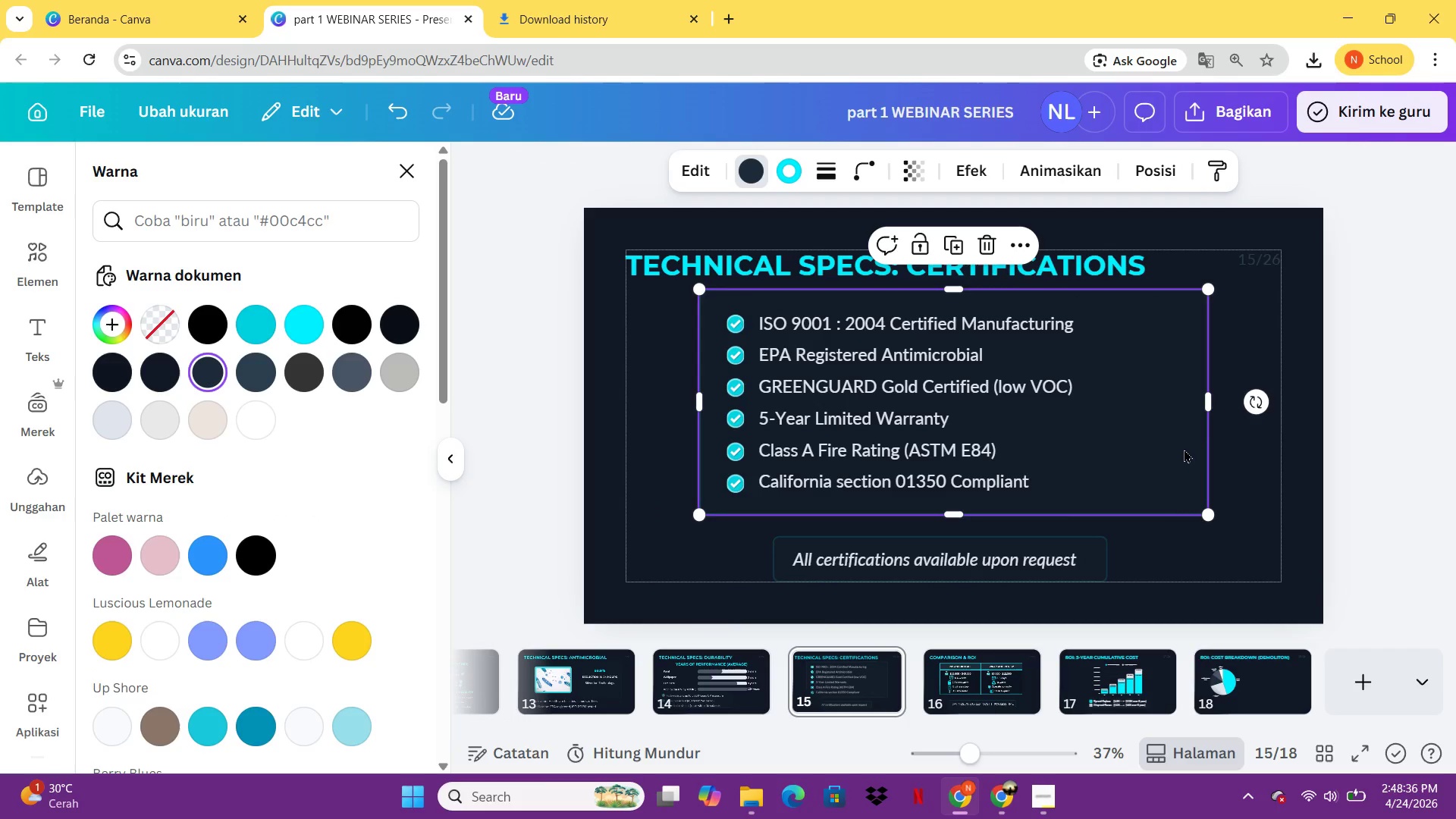 
key(Control+C)
 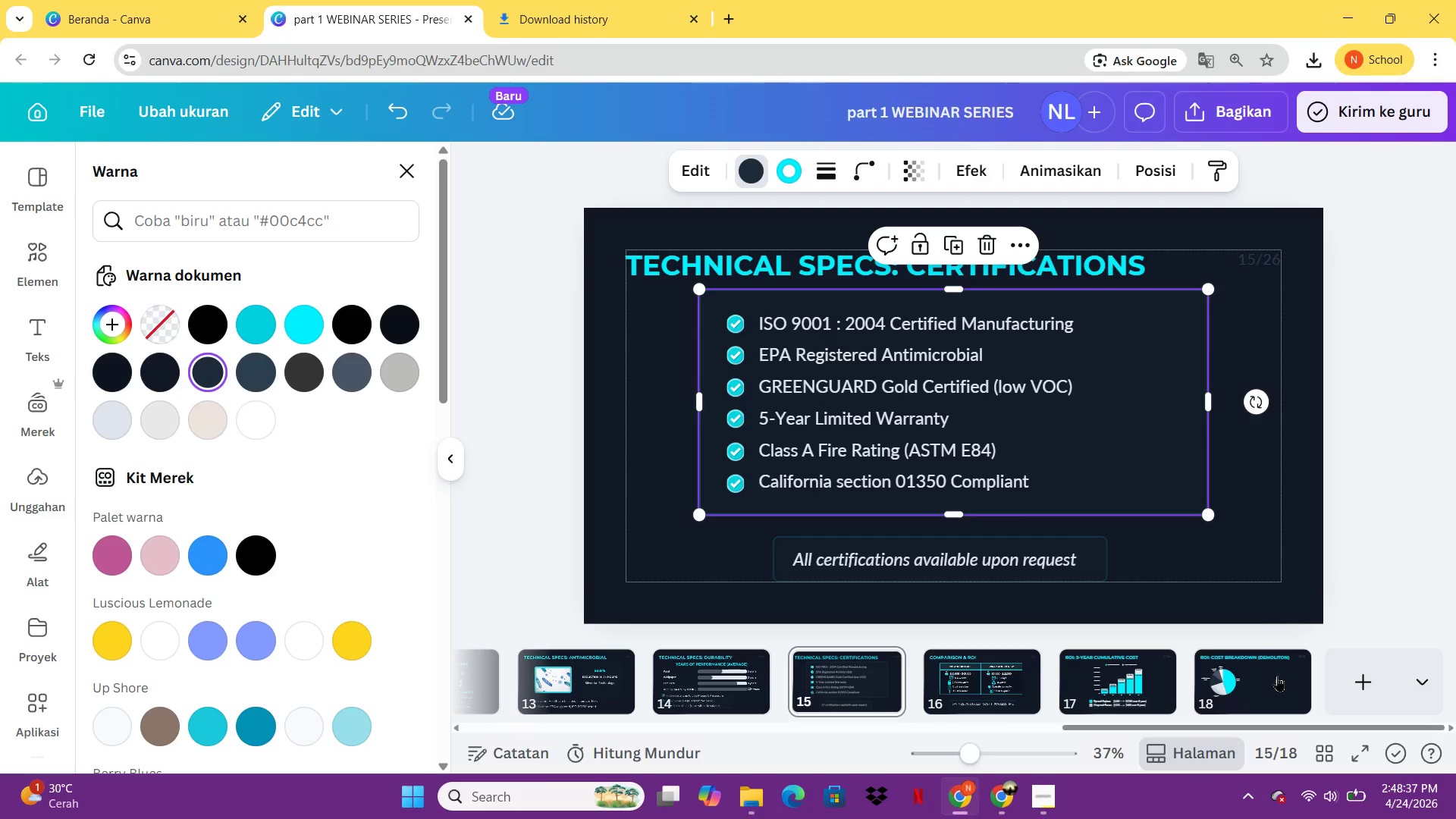 
left_click([1249, 697])
 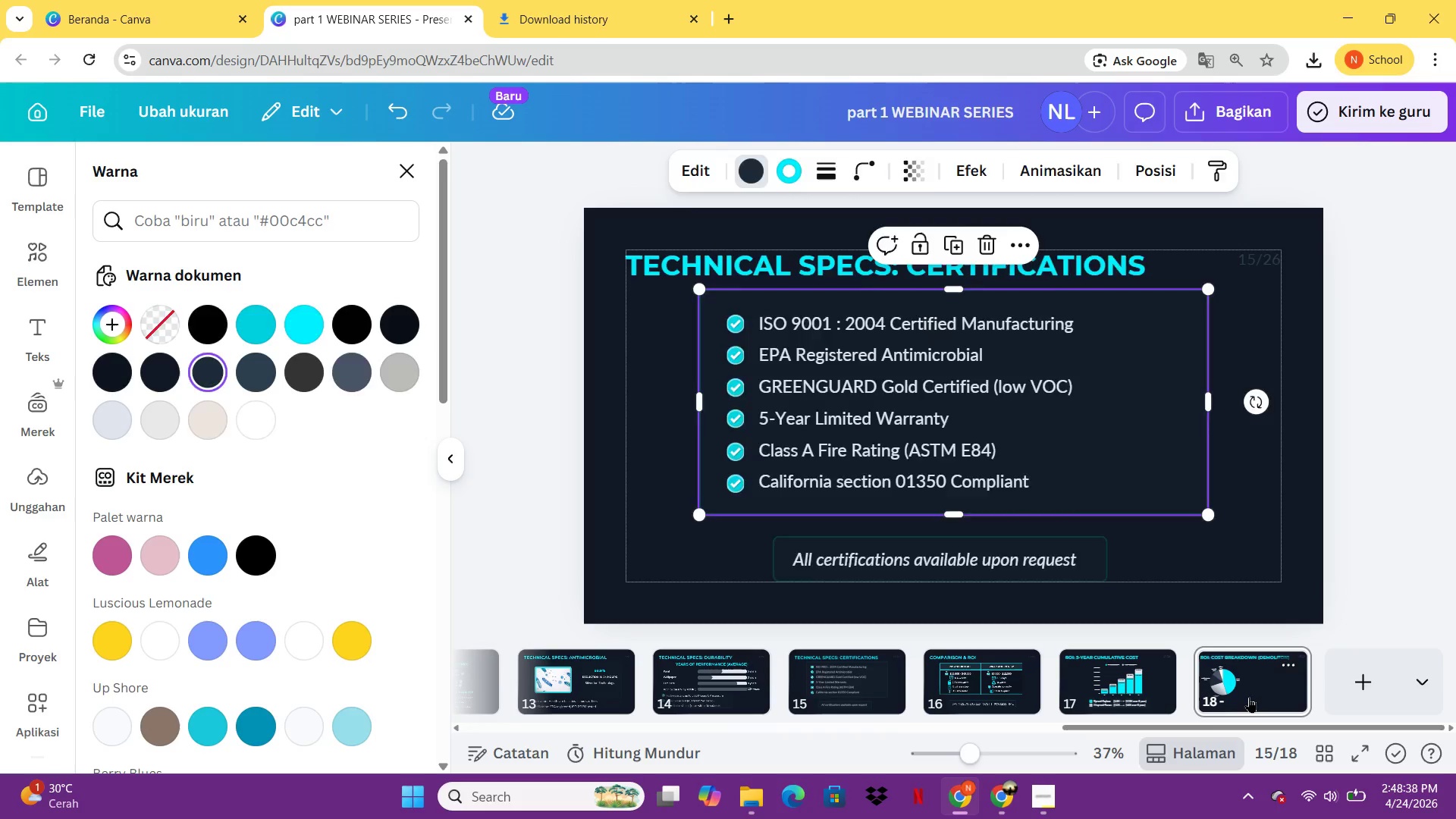 
key(Control+V)
 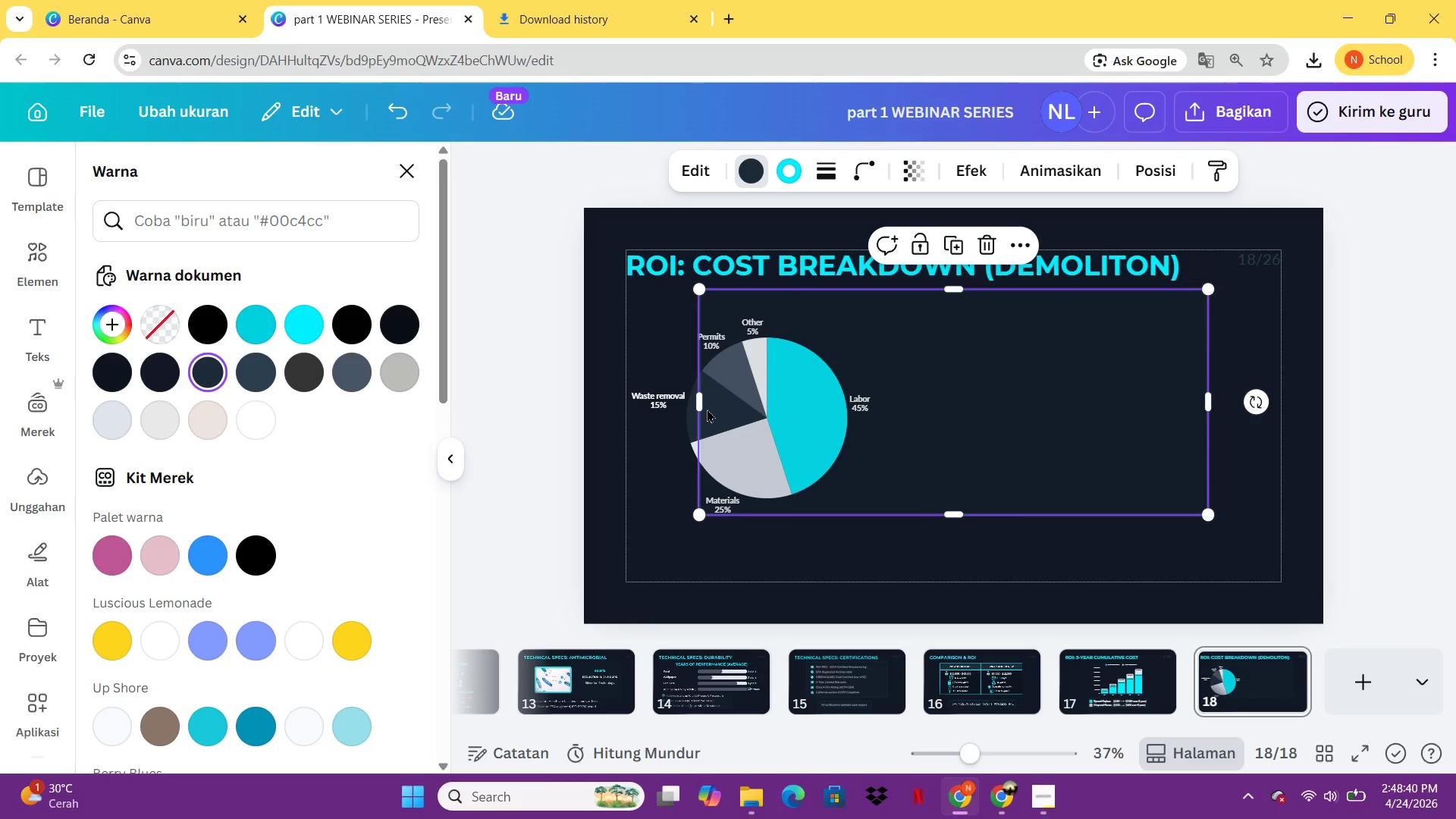 
left_click_drag(start_coordinate=[701, 406], to_coordinate=[963, 430])
 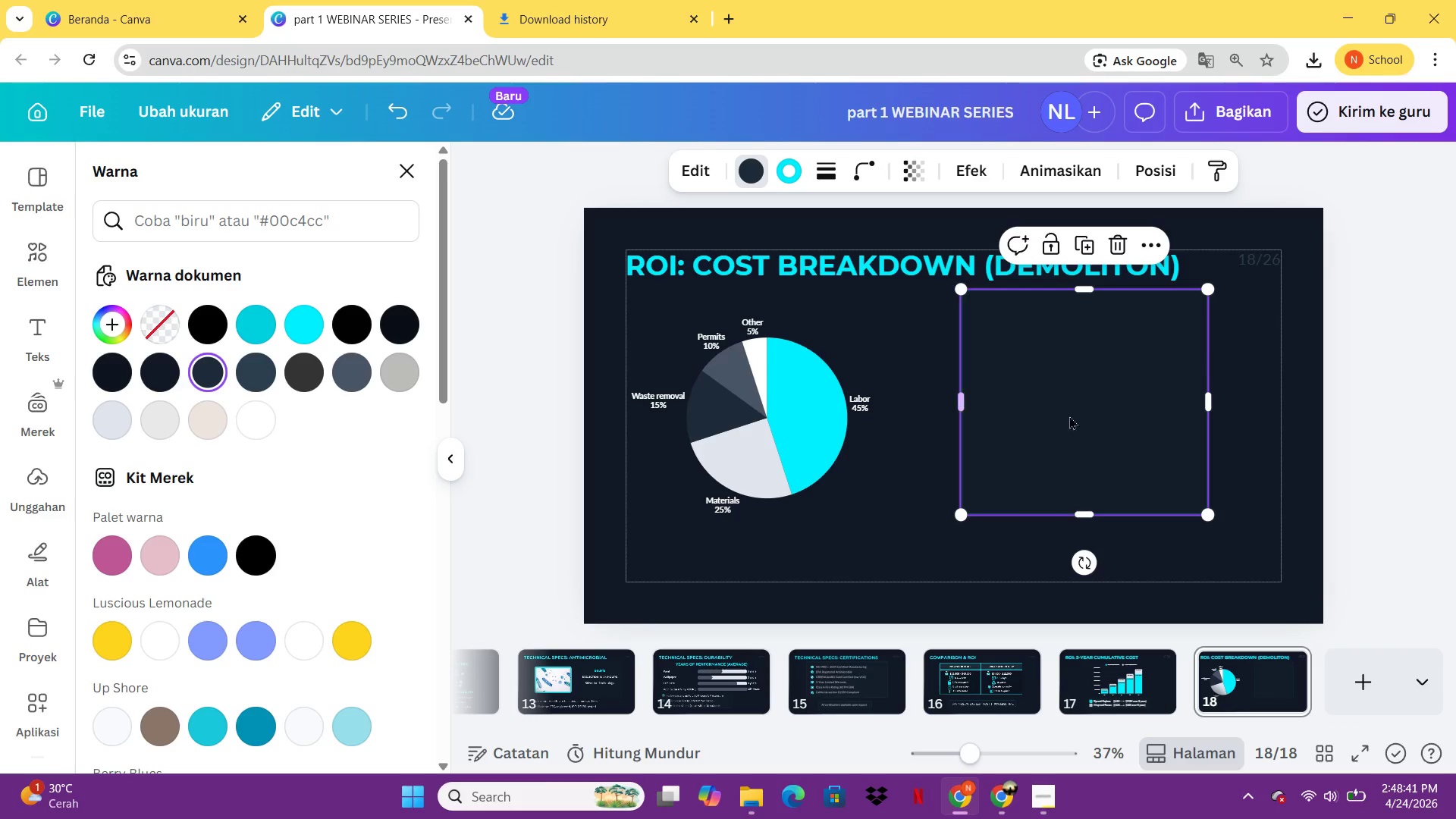 
left_click_drag(start_coordinate=[1087, 417], to_coordinate=[1159, 435])
 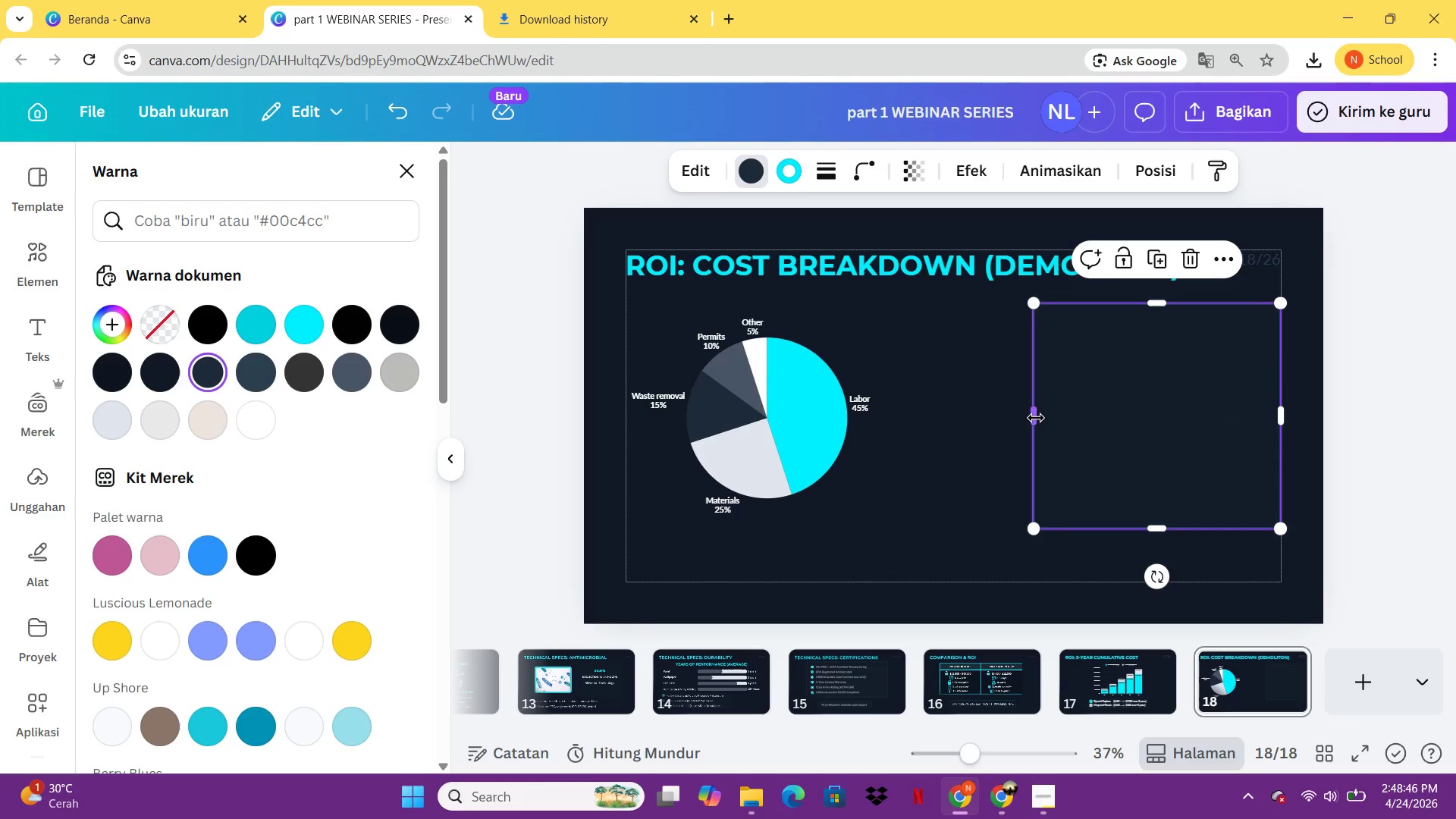 
left_click_drag(start_coordinate=[1034, 417], to_coordinate=[1001, 416])
 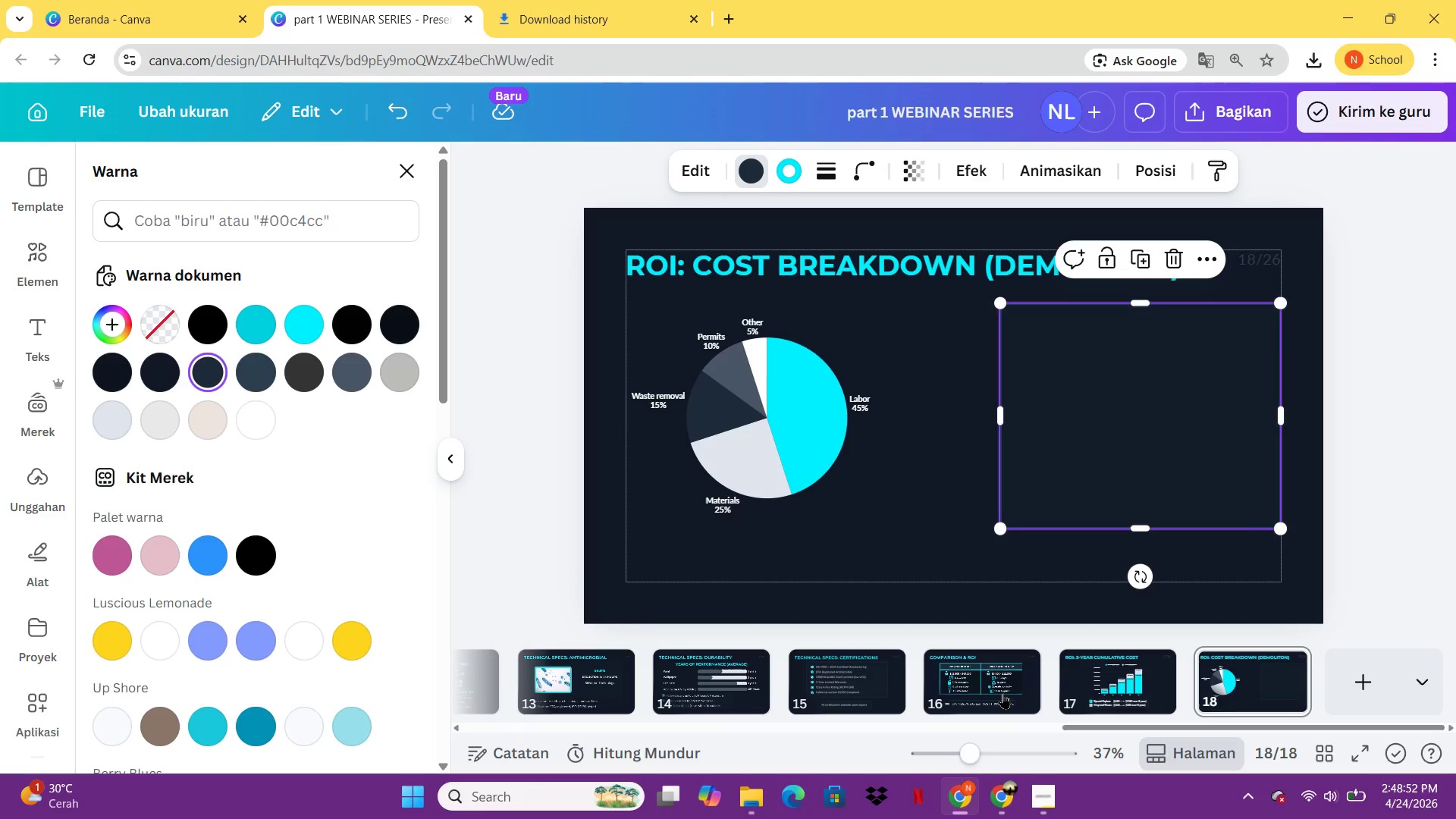 
wait(10.81)
 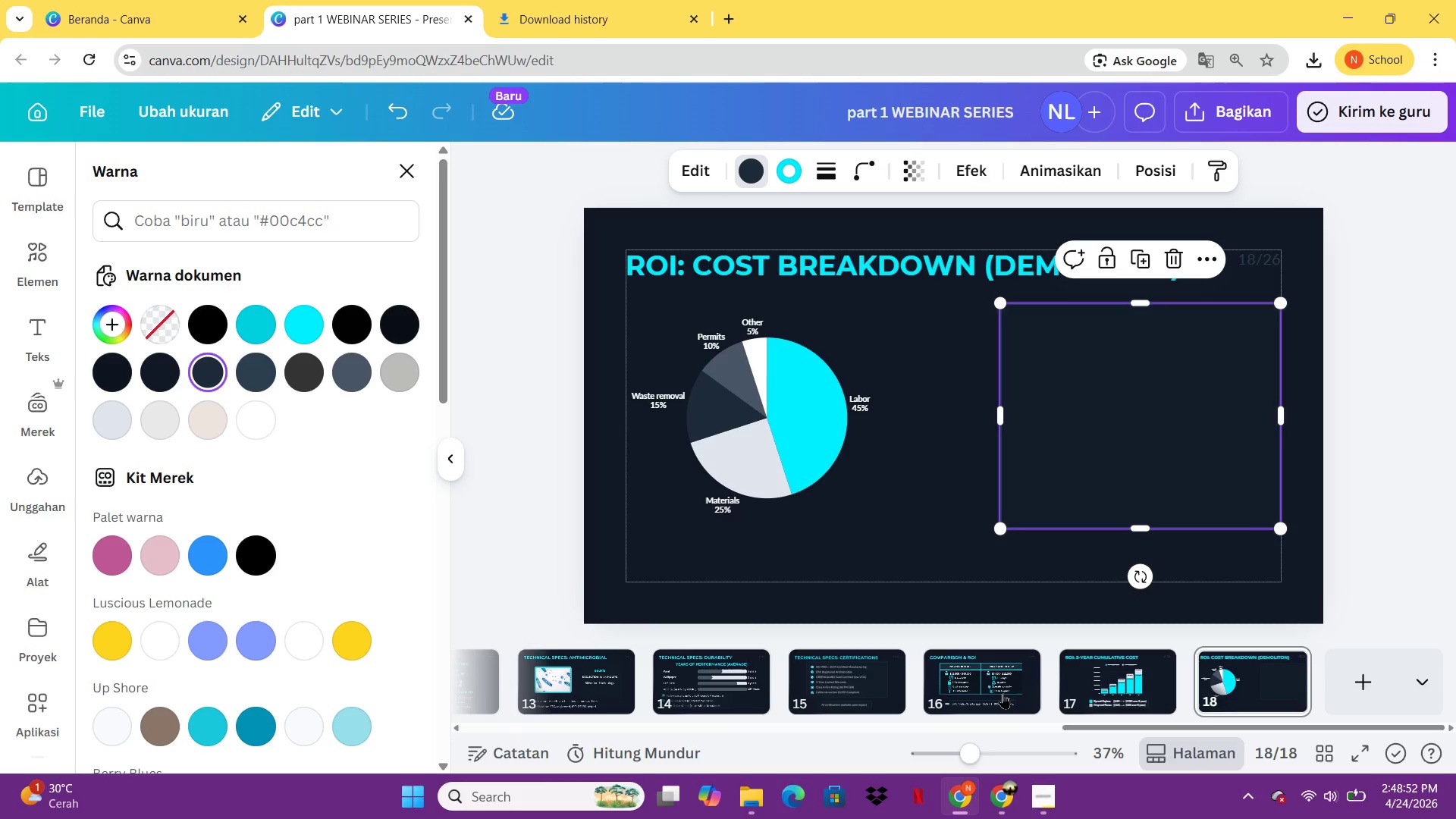 
left_click([783, 385])
 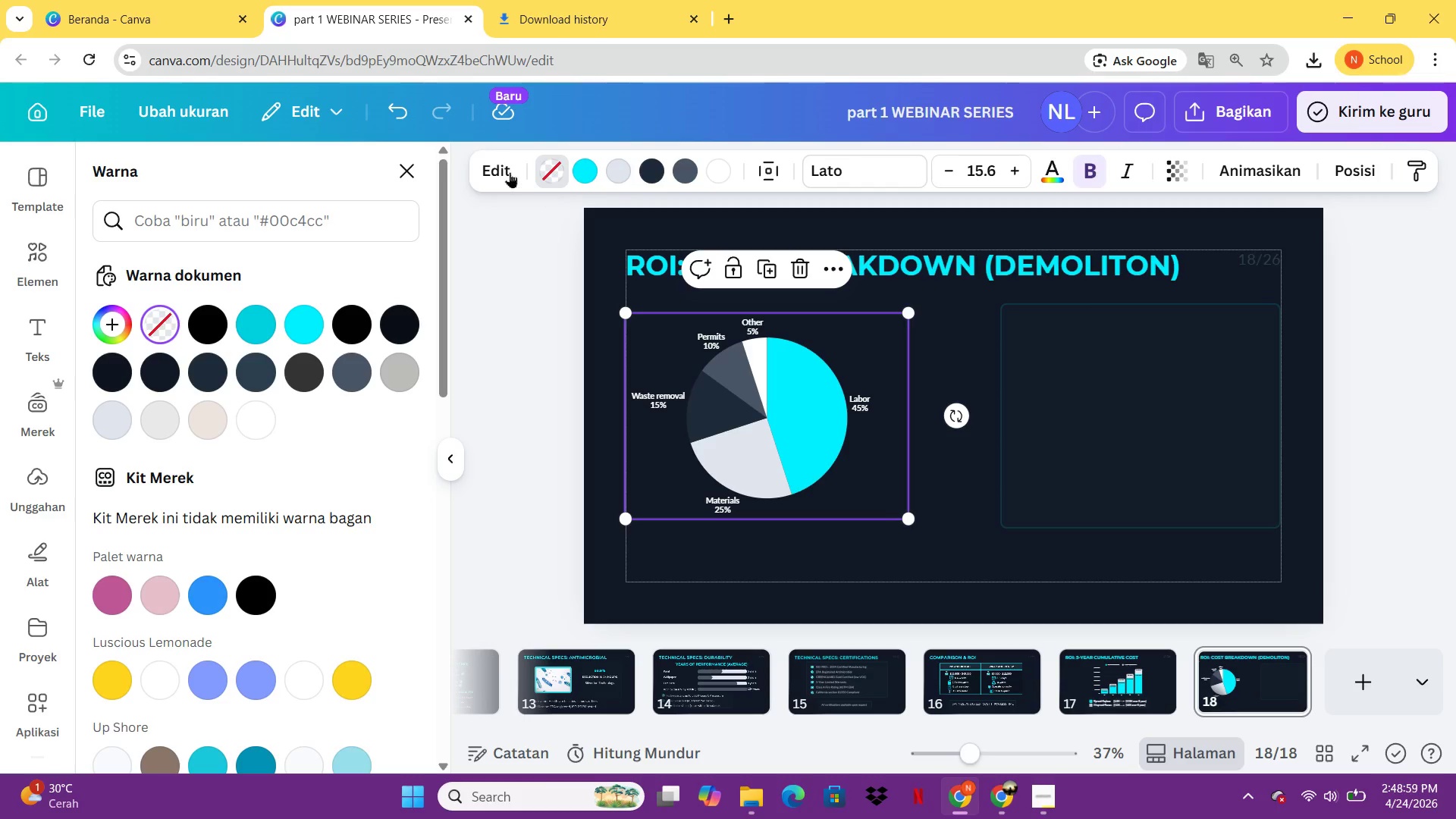 
left_click([500, 165])
 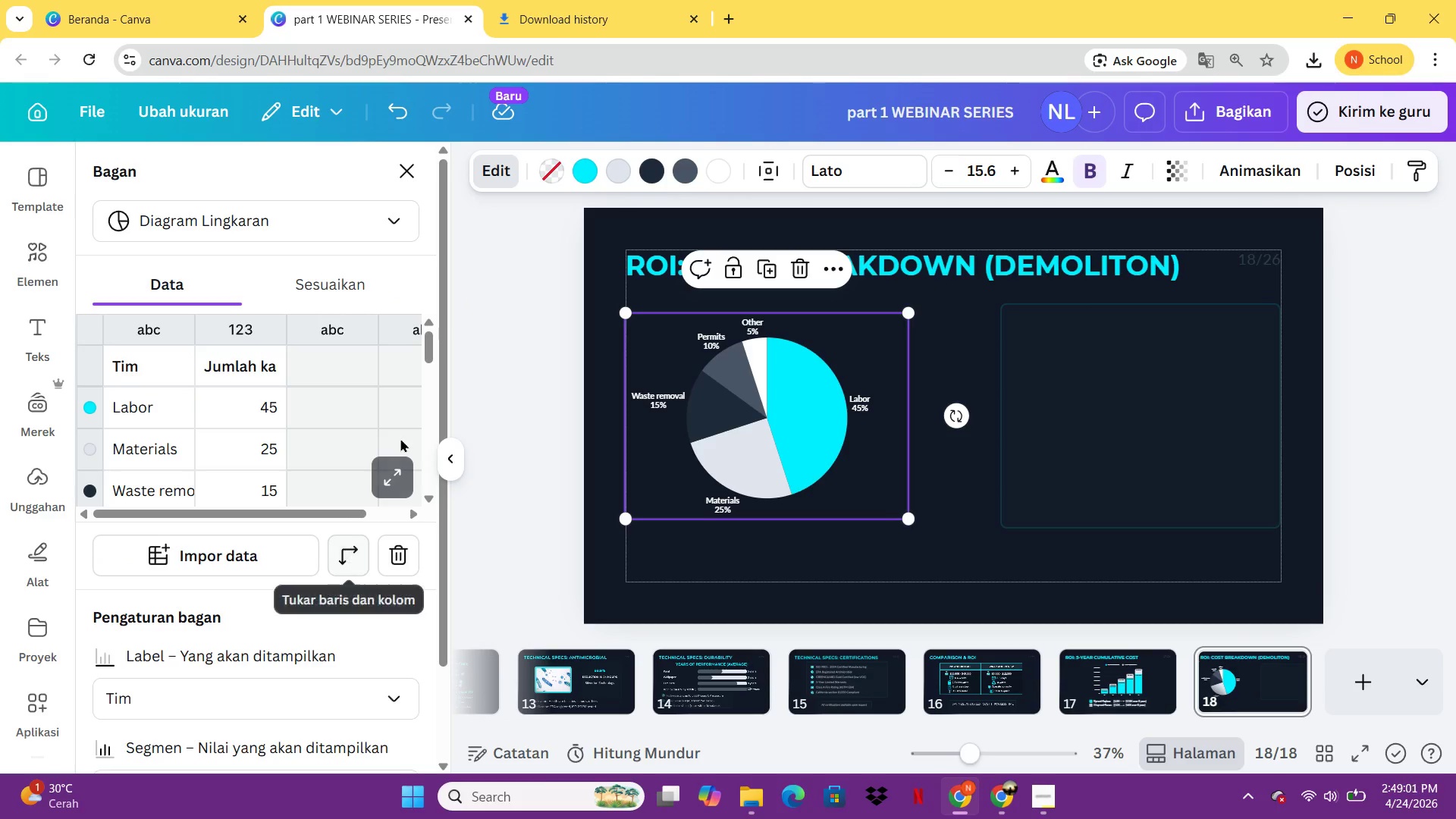 
left_click([394, 472])
 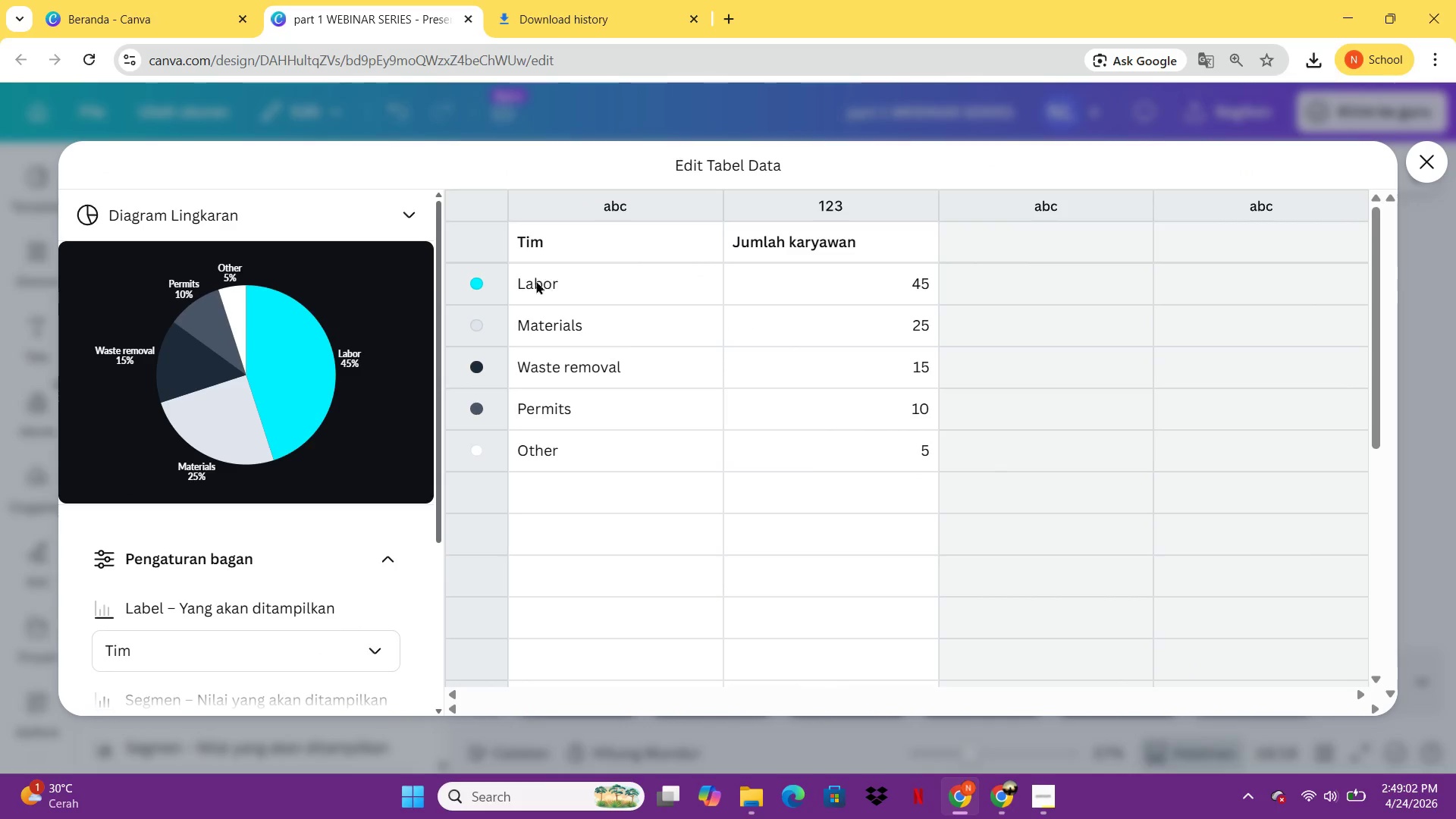 
left_click_drag(start_coordinate=[522, 287], to_coordinate=[862, 438])
 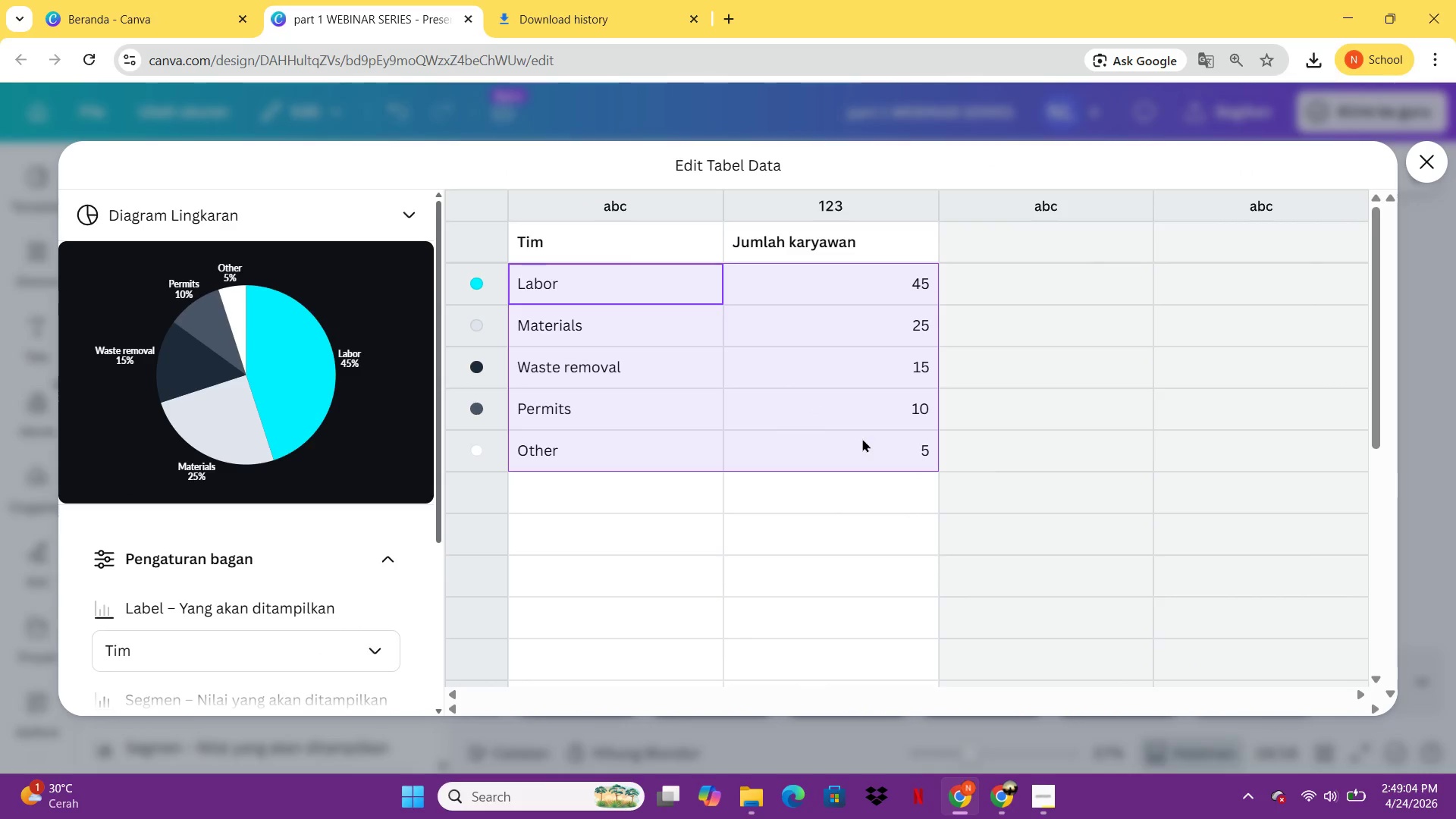 
key(Control+C)
 